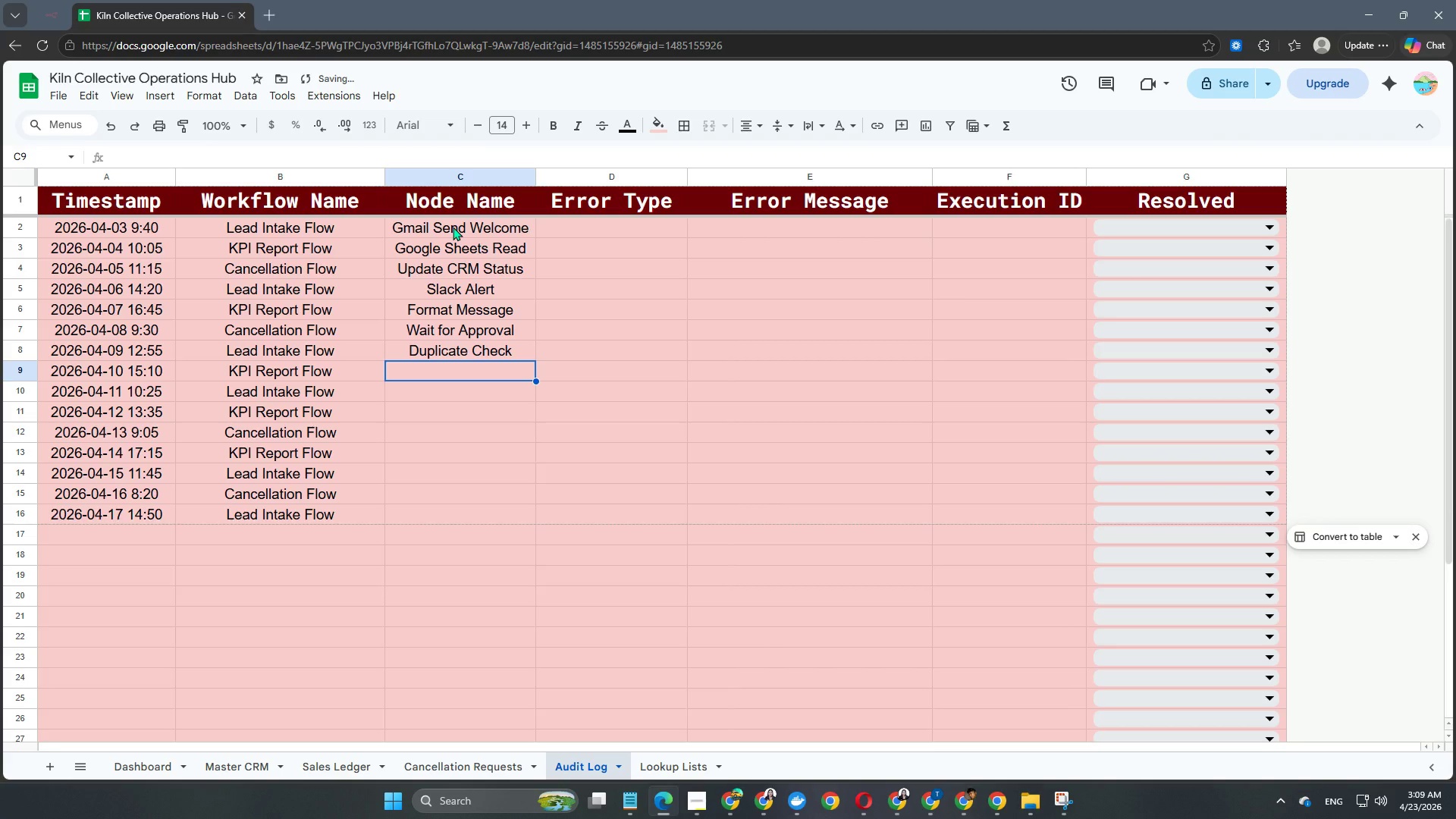 
type(Slack Send Report)
 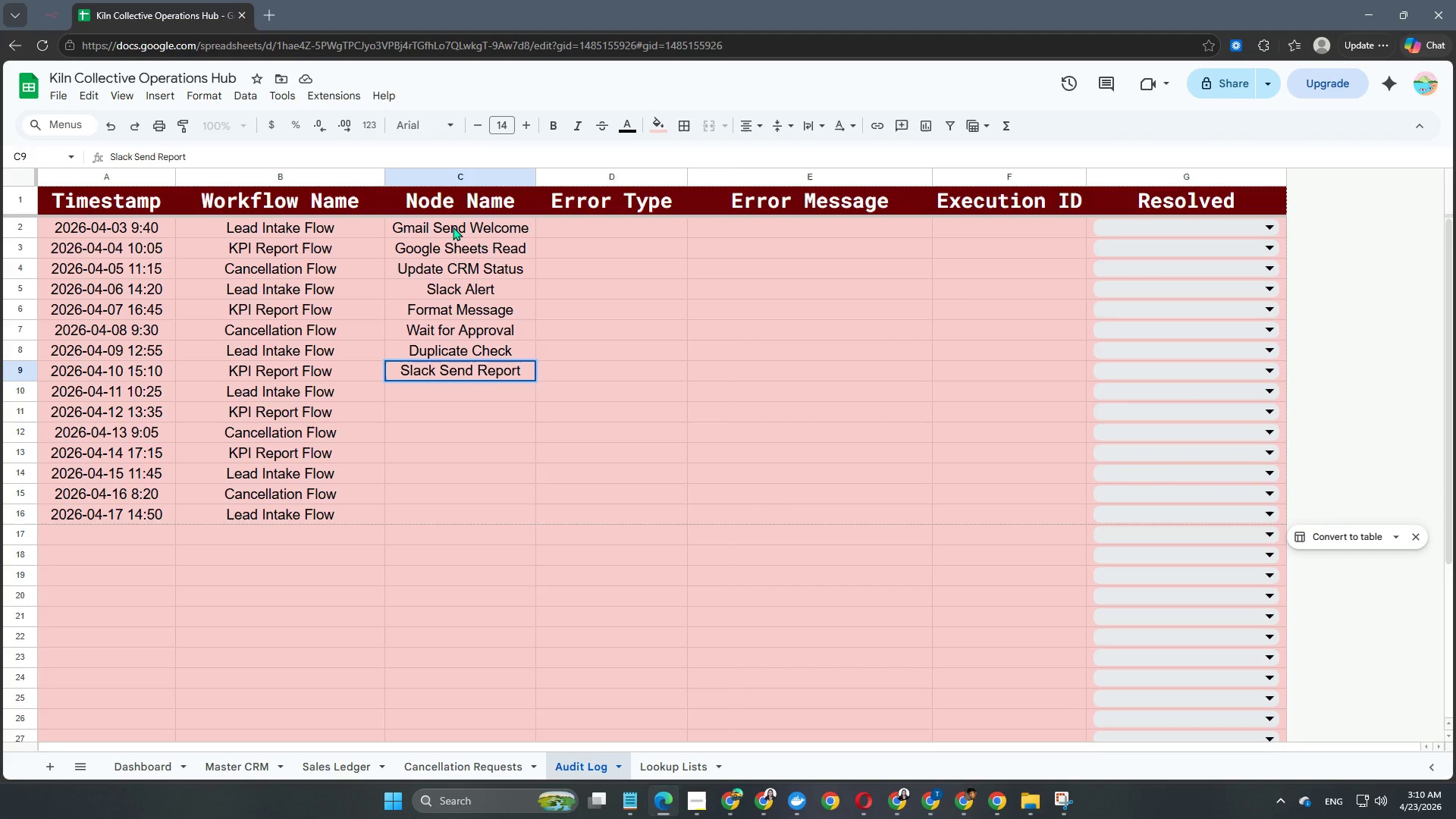 
key(Enter)
 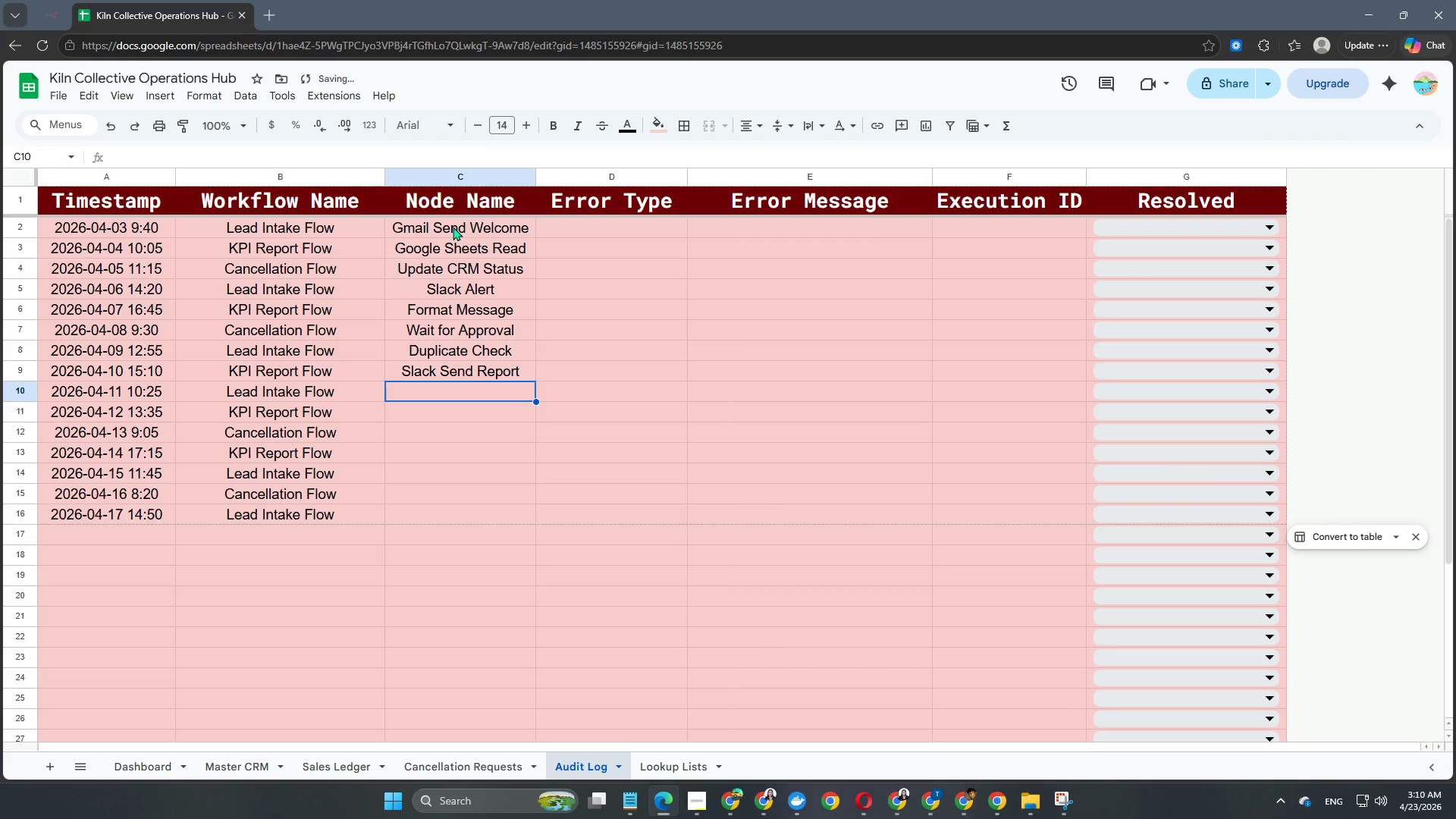 
type(Create CRM Row)
 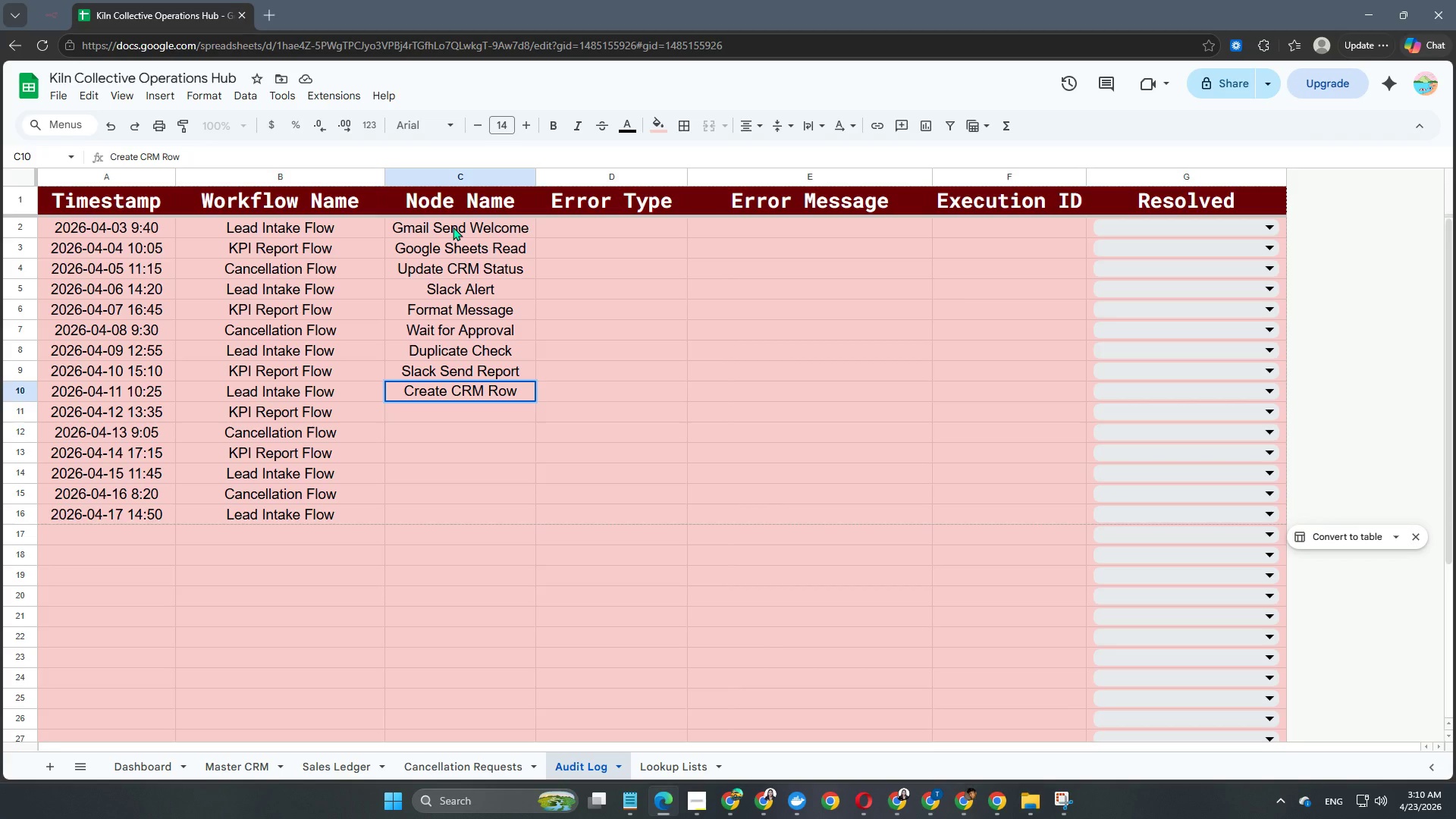 
key(Enter)
 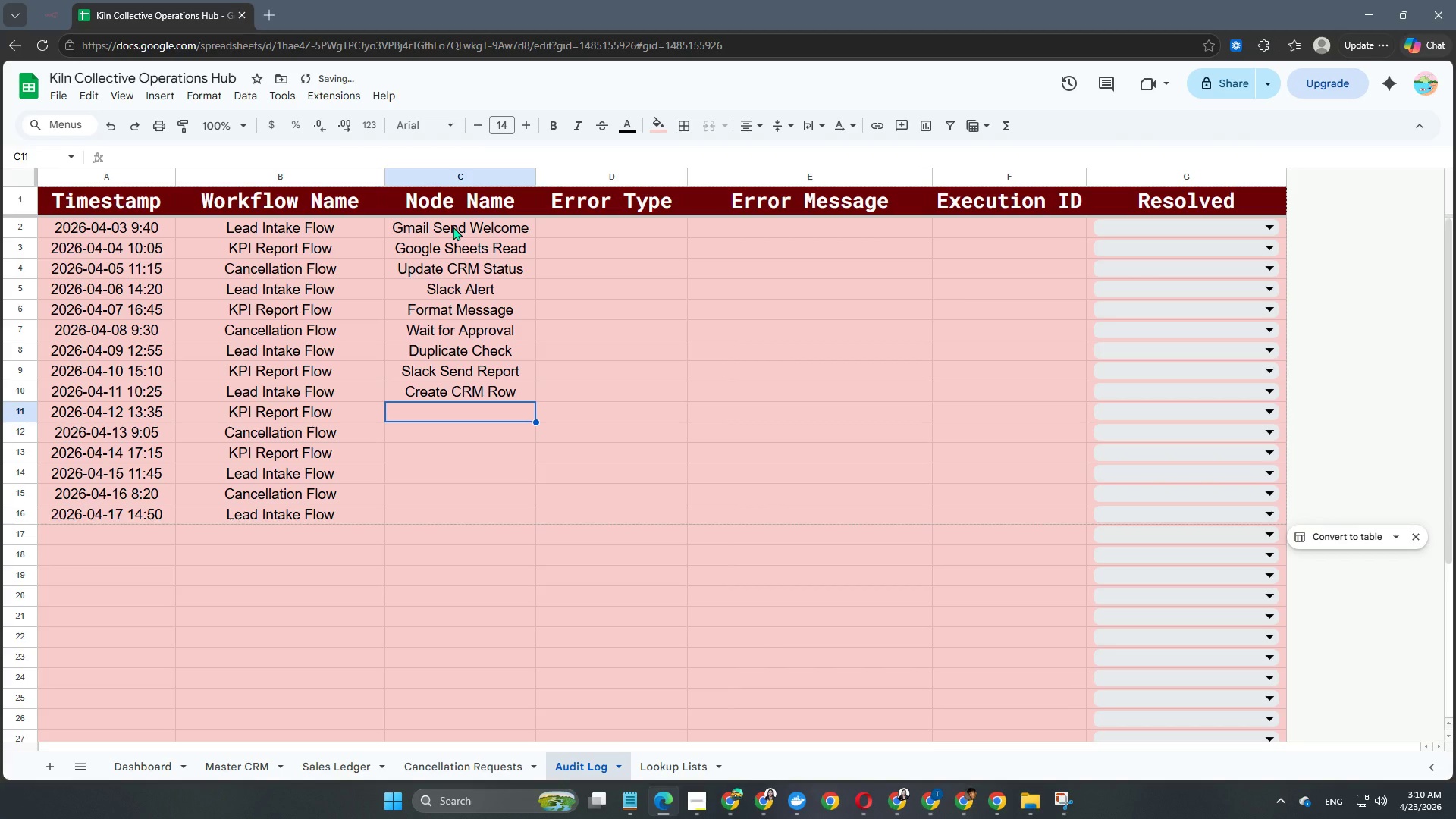 
type(Notify User)
 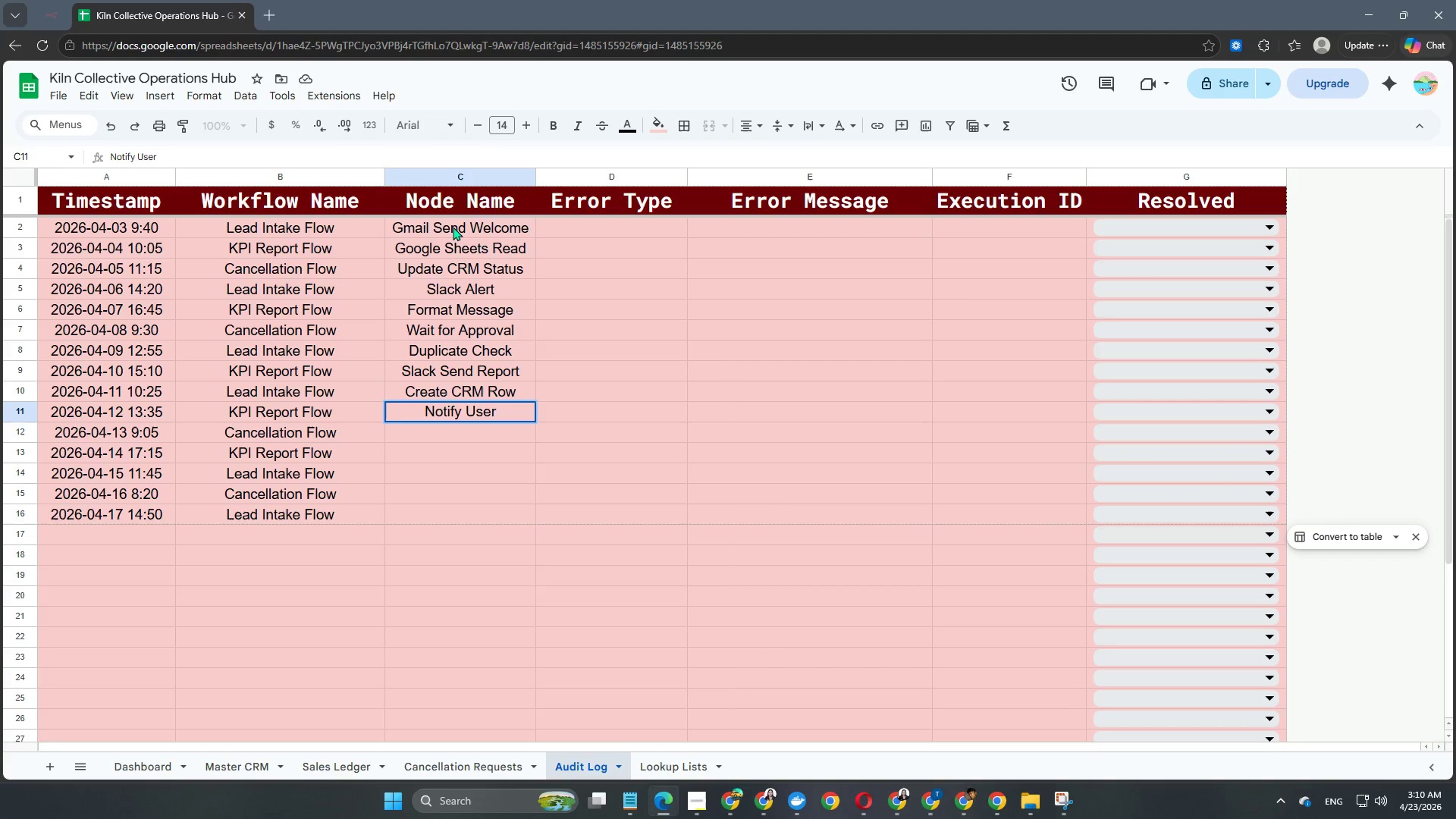 
key(Enter)
 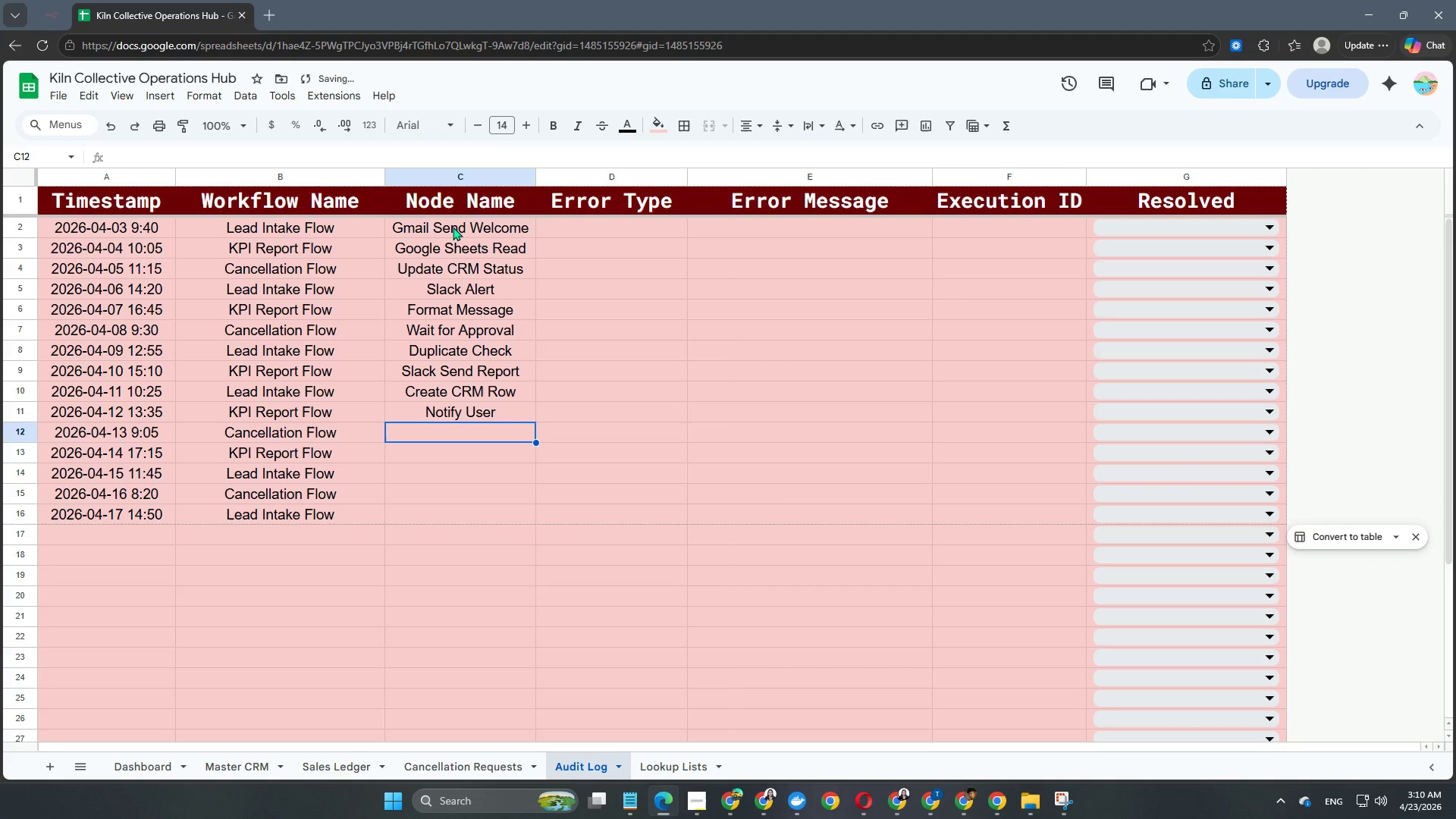 
type(Revenue )
 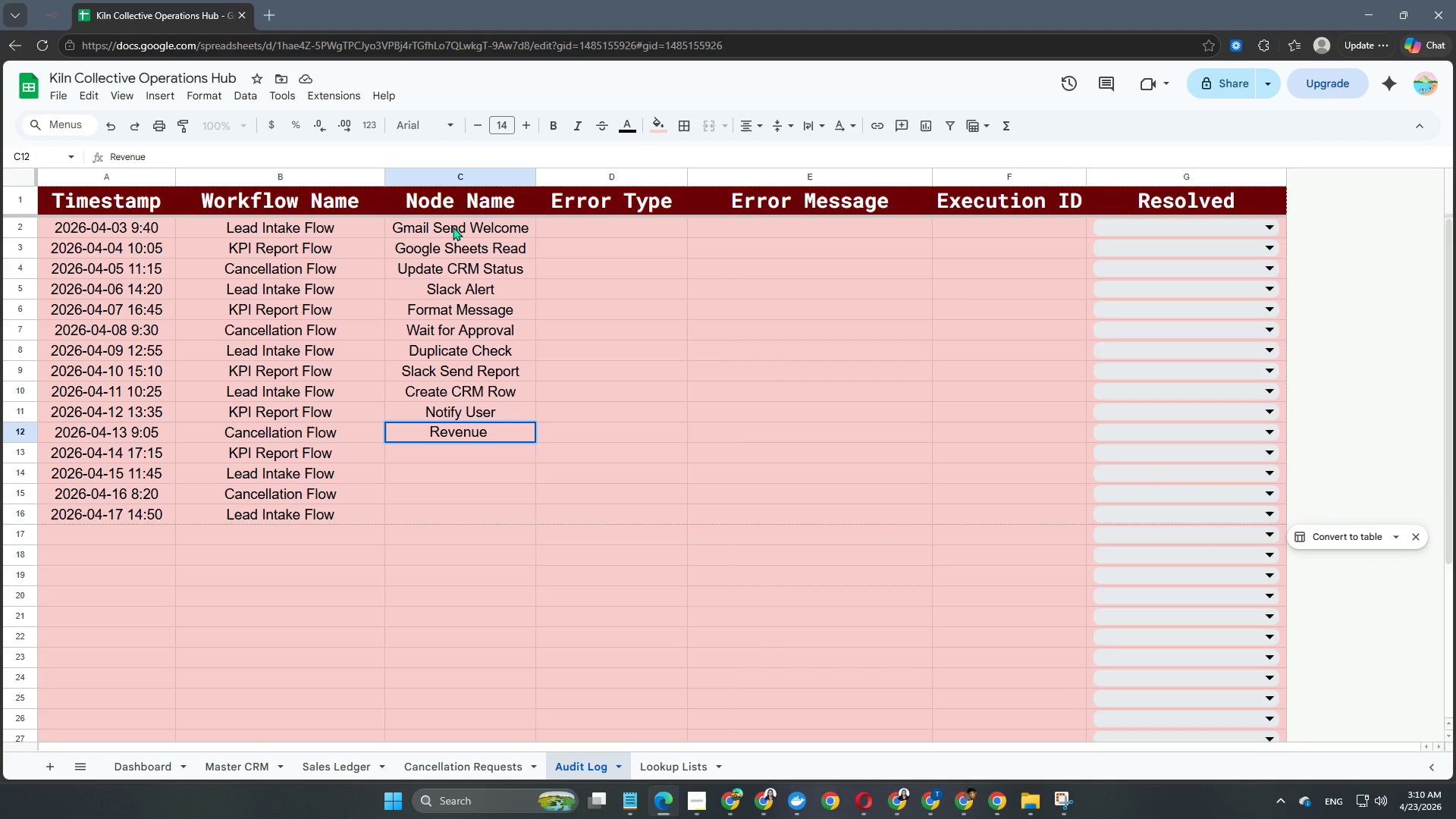 
wait(11.61)
 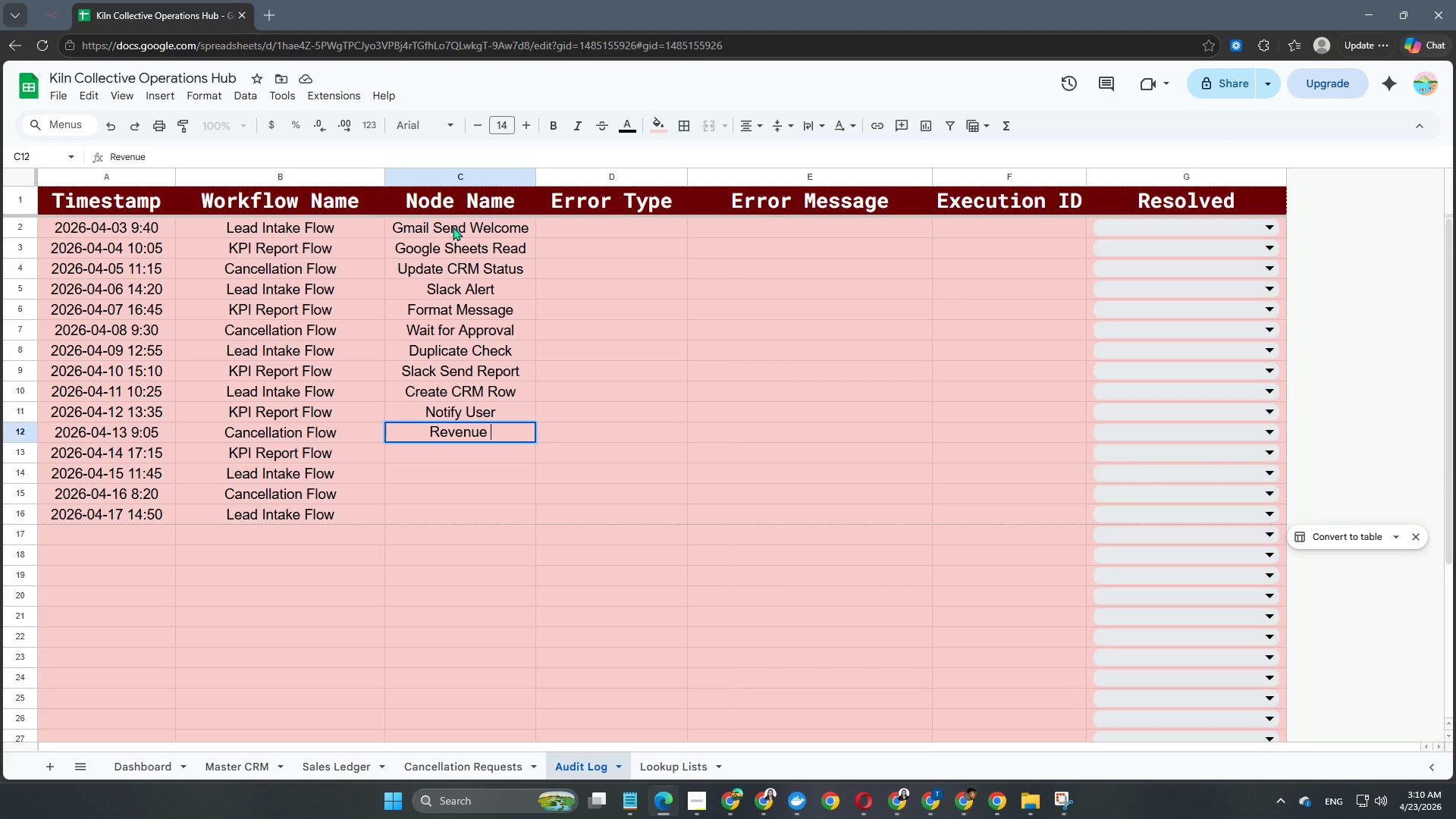 
type(Sum)
 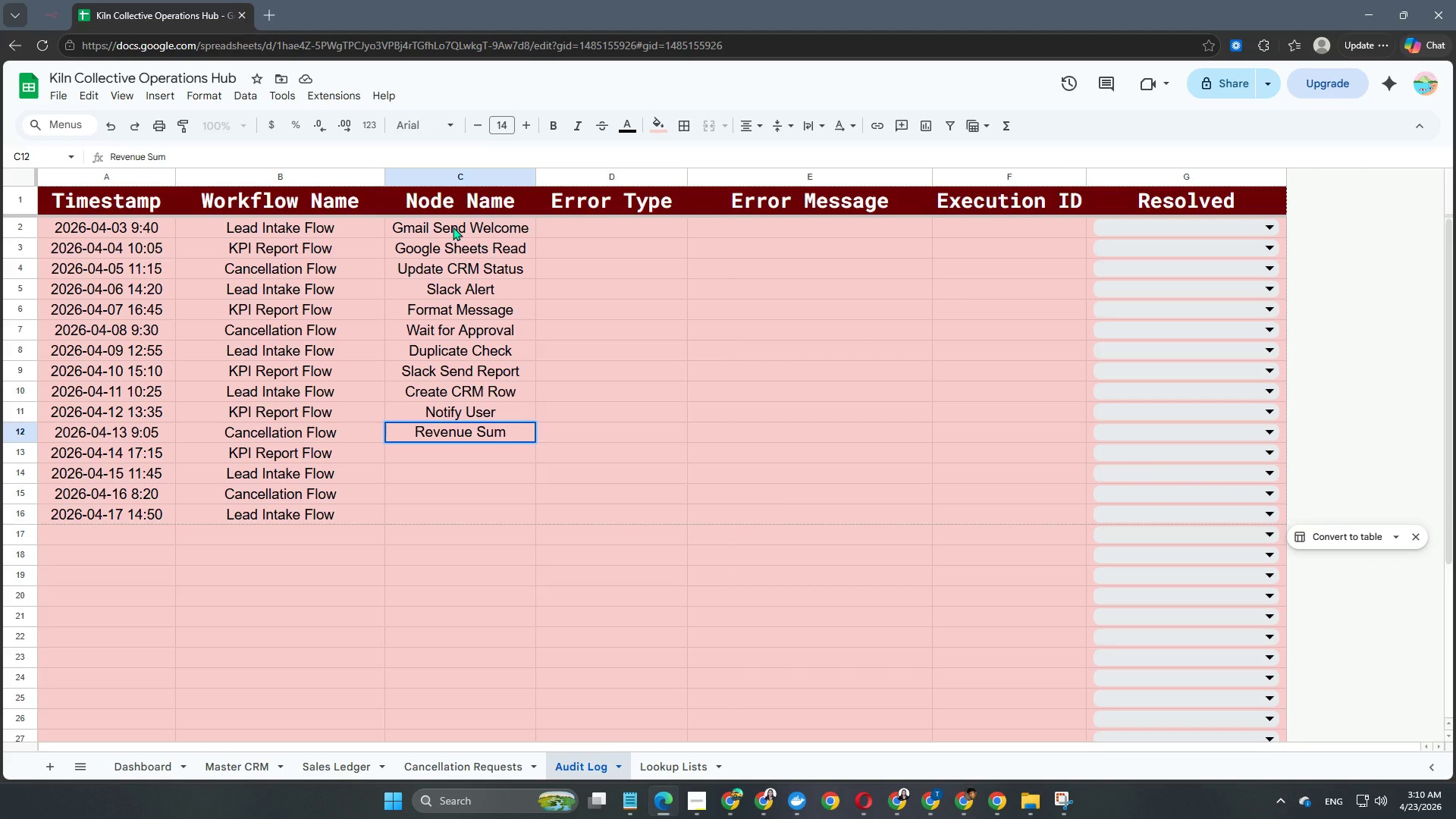 
wait(8.84)
 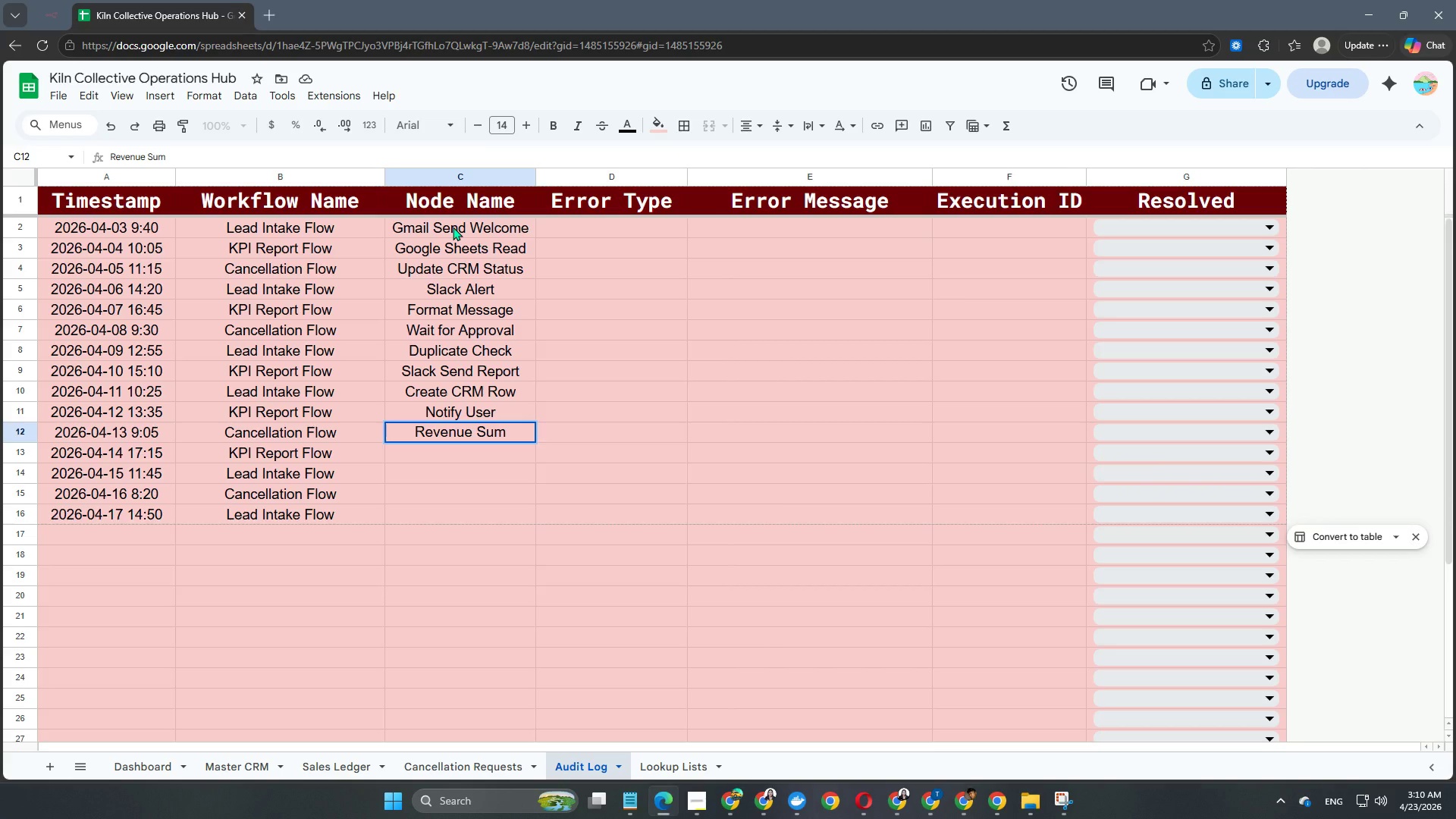 
key(Enter)
 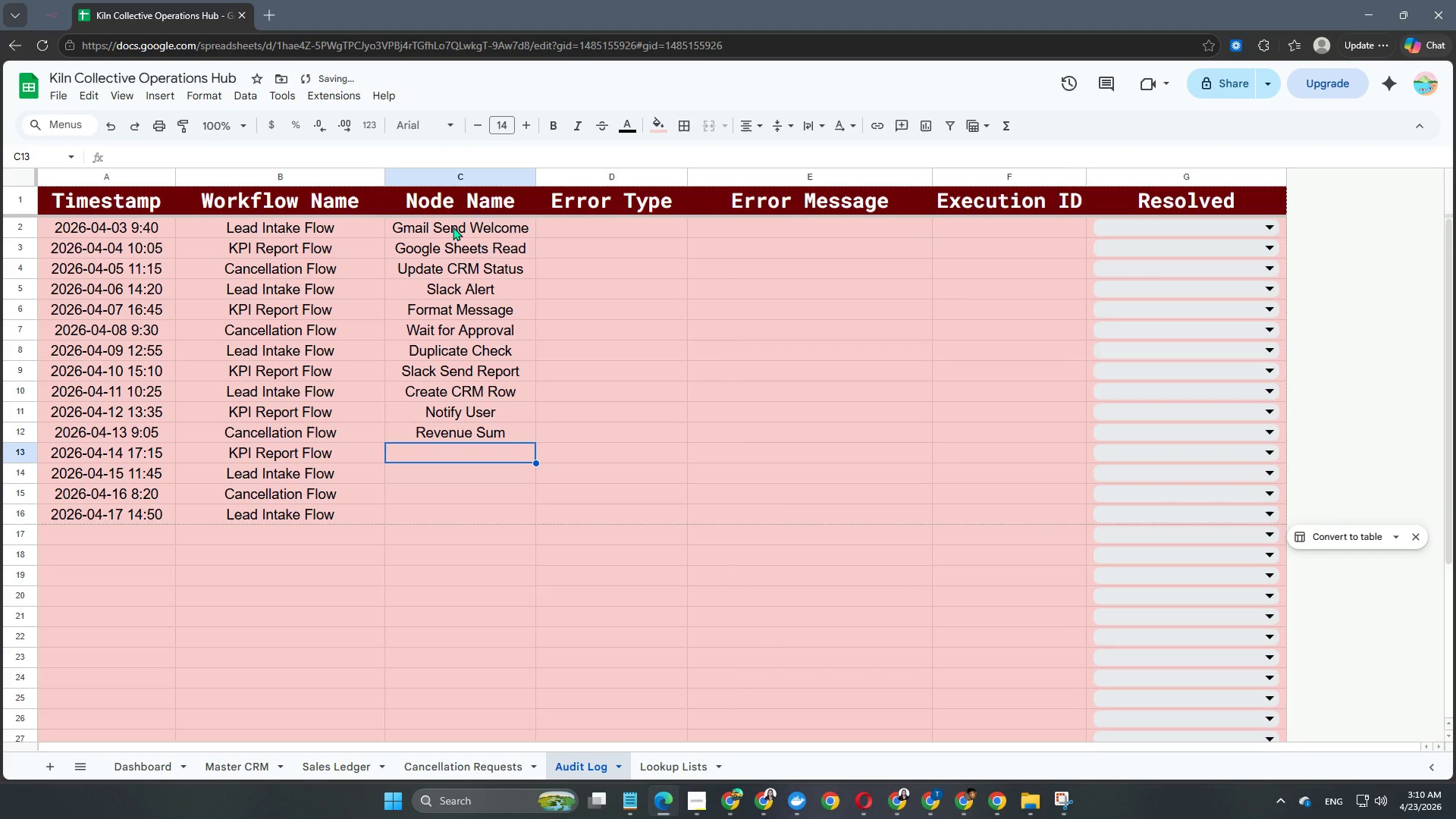 
type(Ca)
 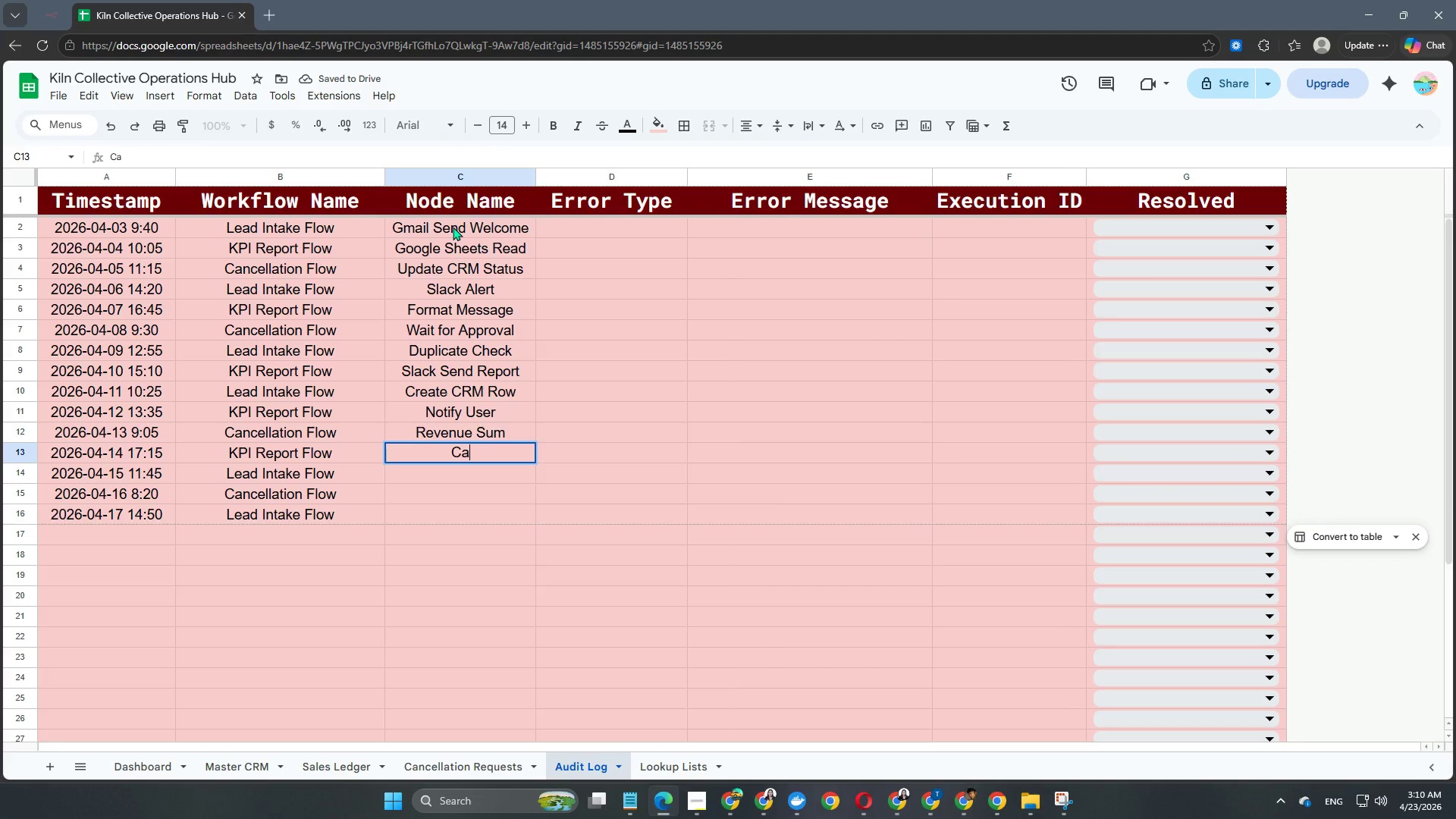 
type(lendar Invite)
 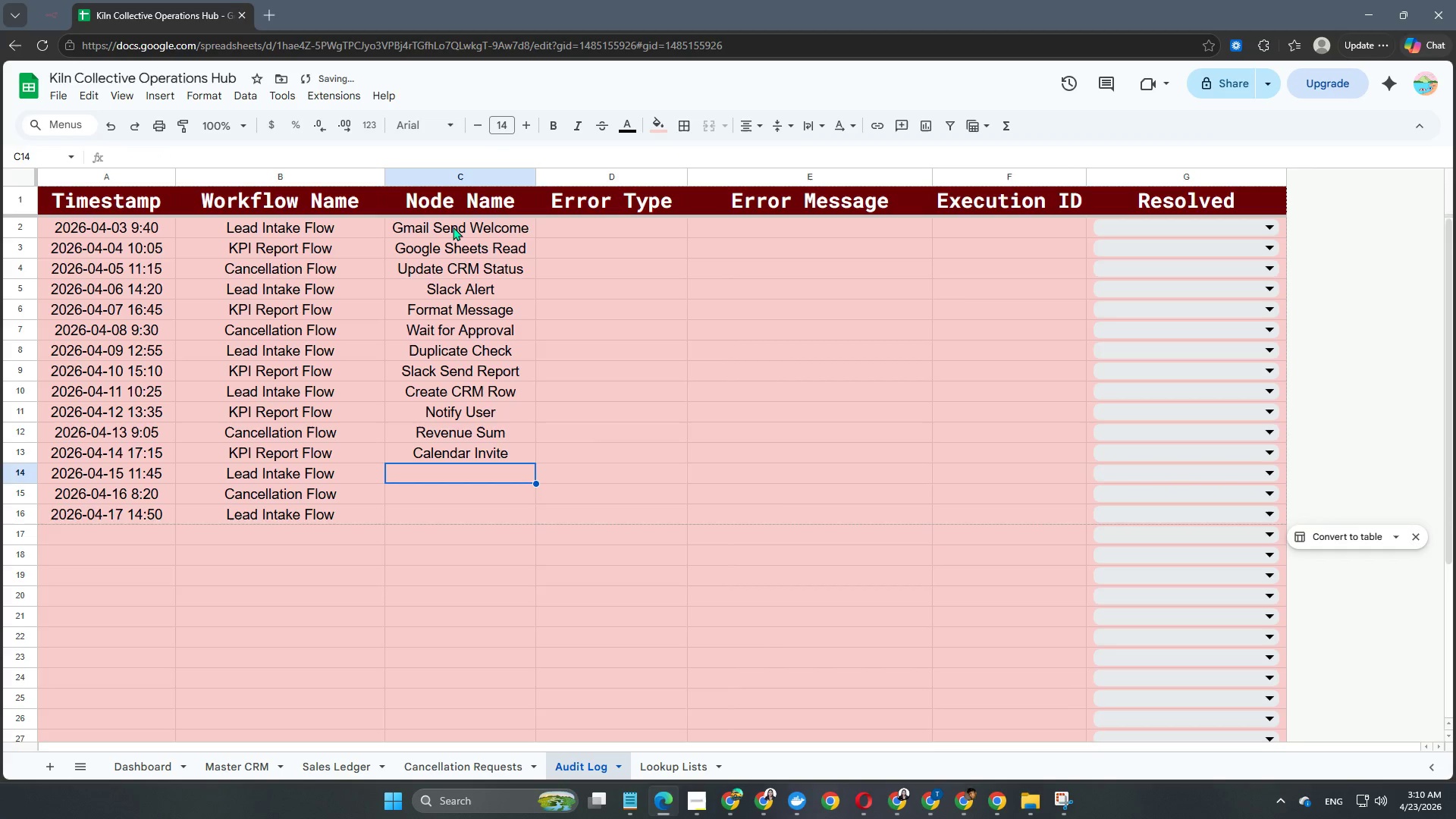 
 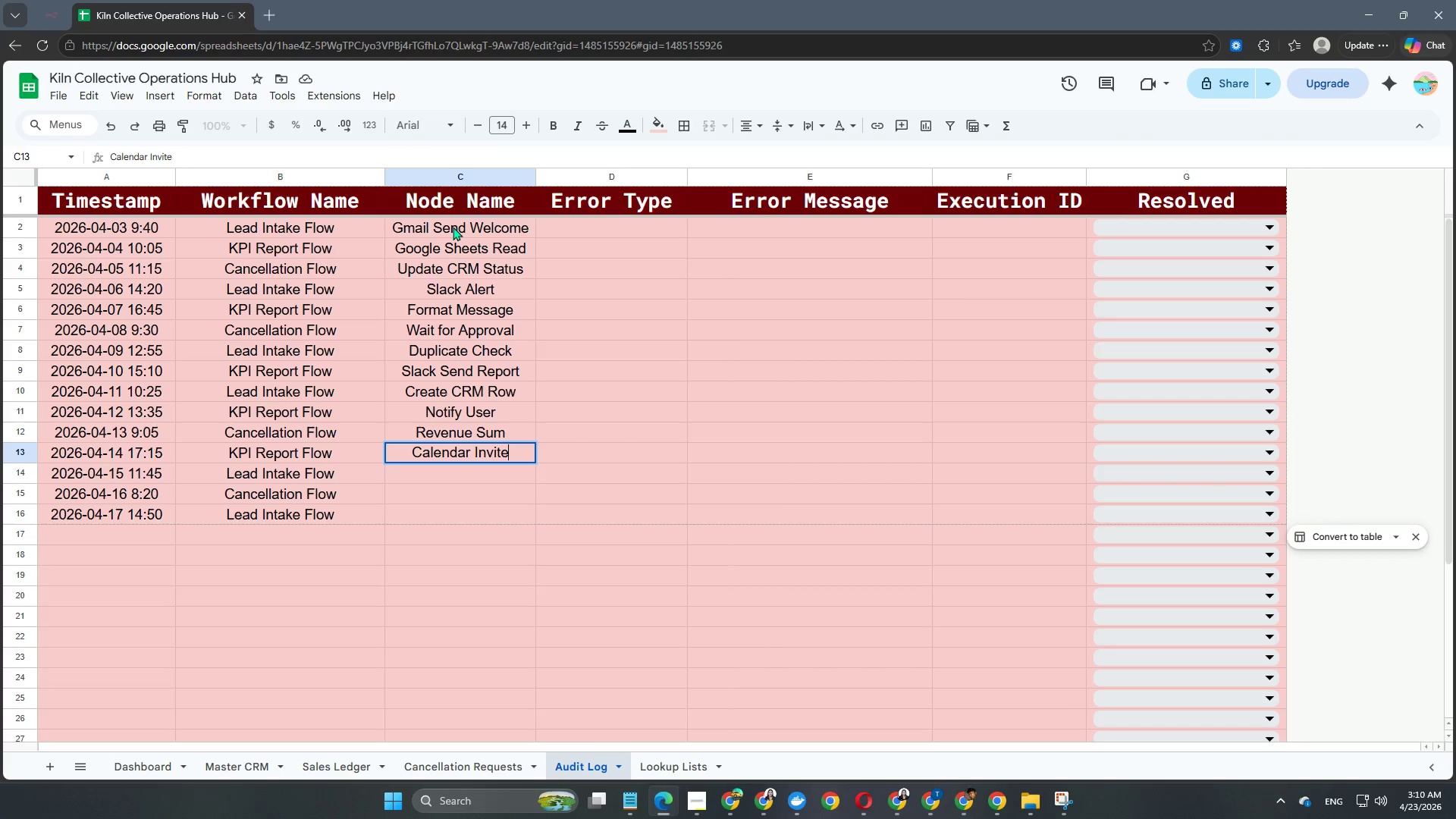 
key(Enter)
 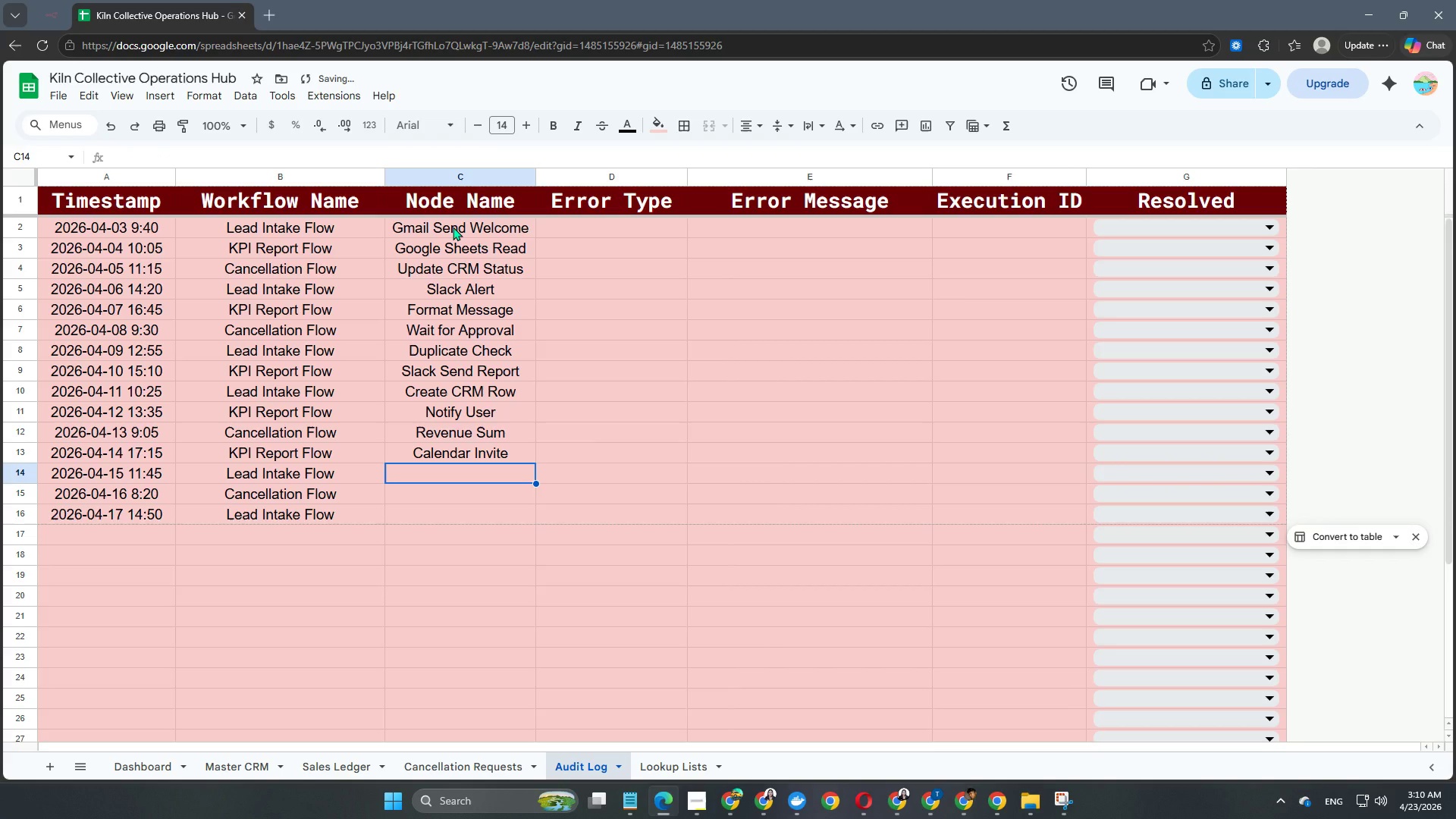 
type(Approval Webhook)
 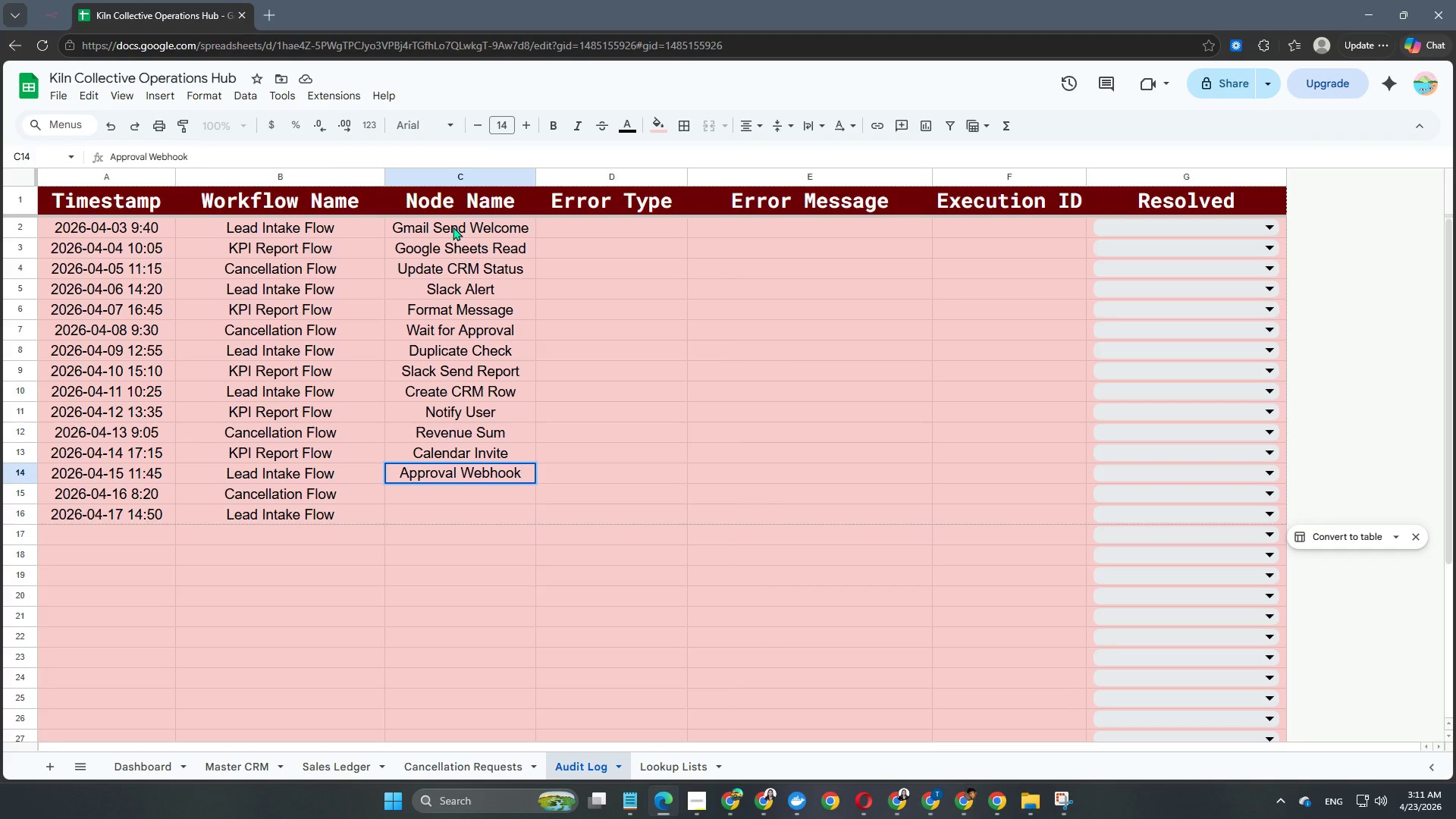 
key(Enter)
 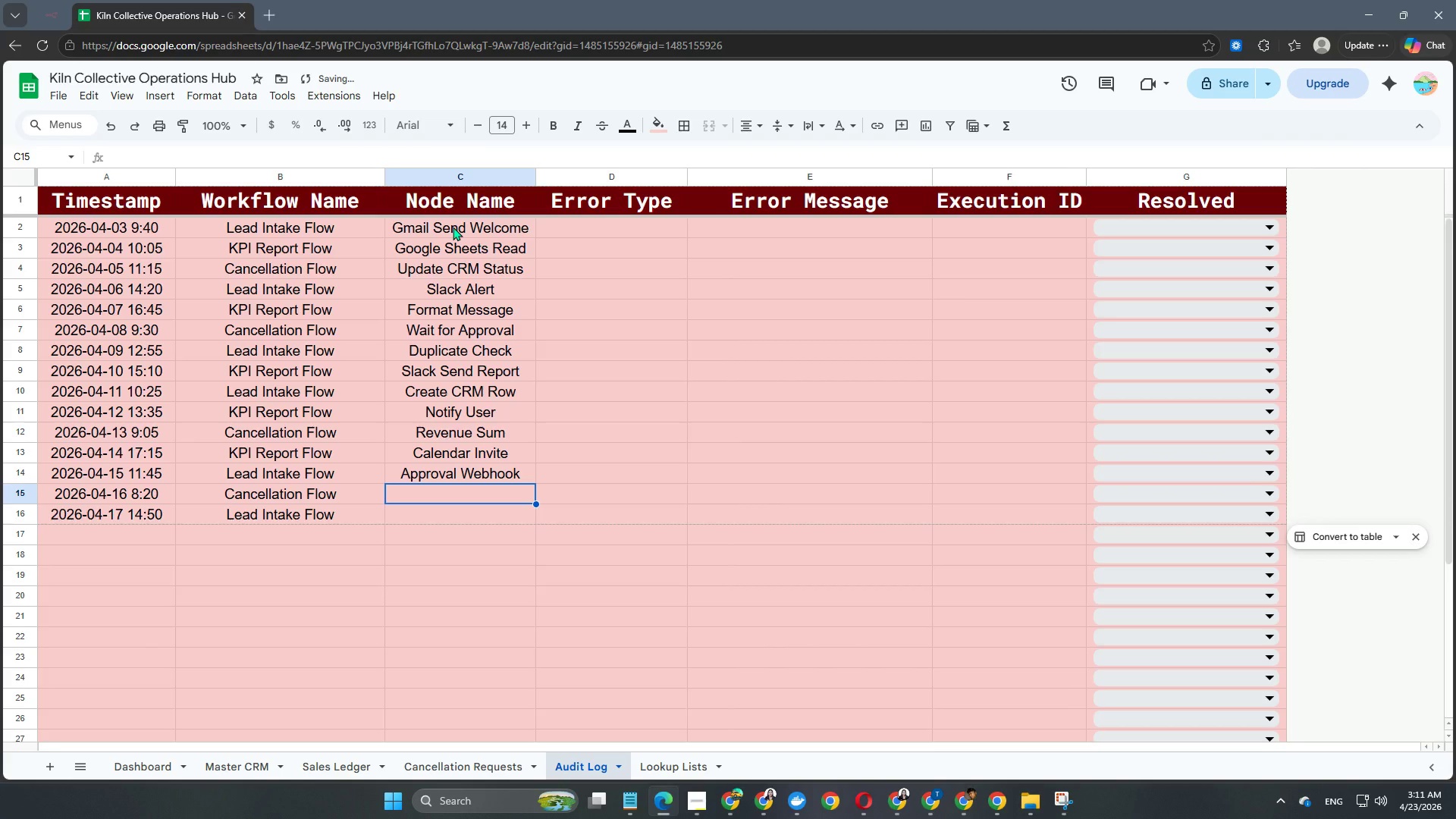 
type(Switch Interest Type)
 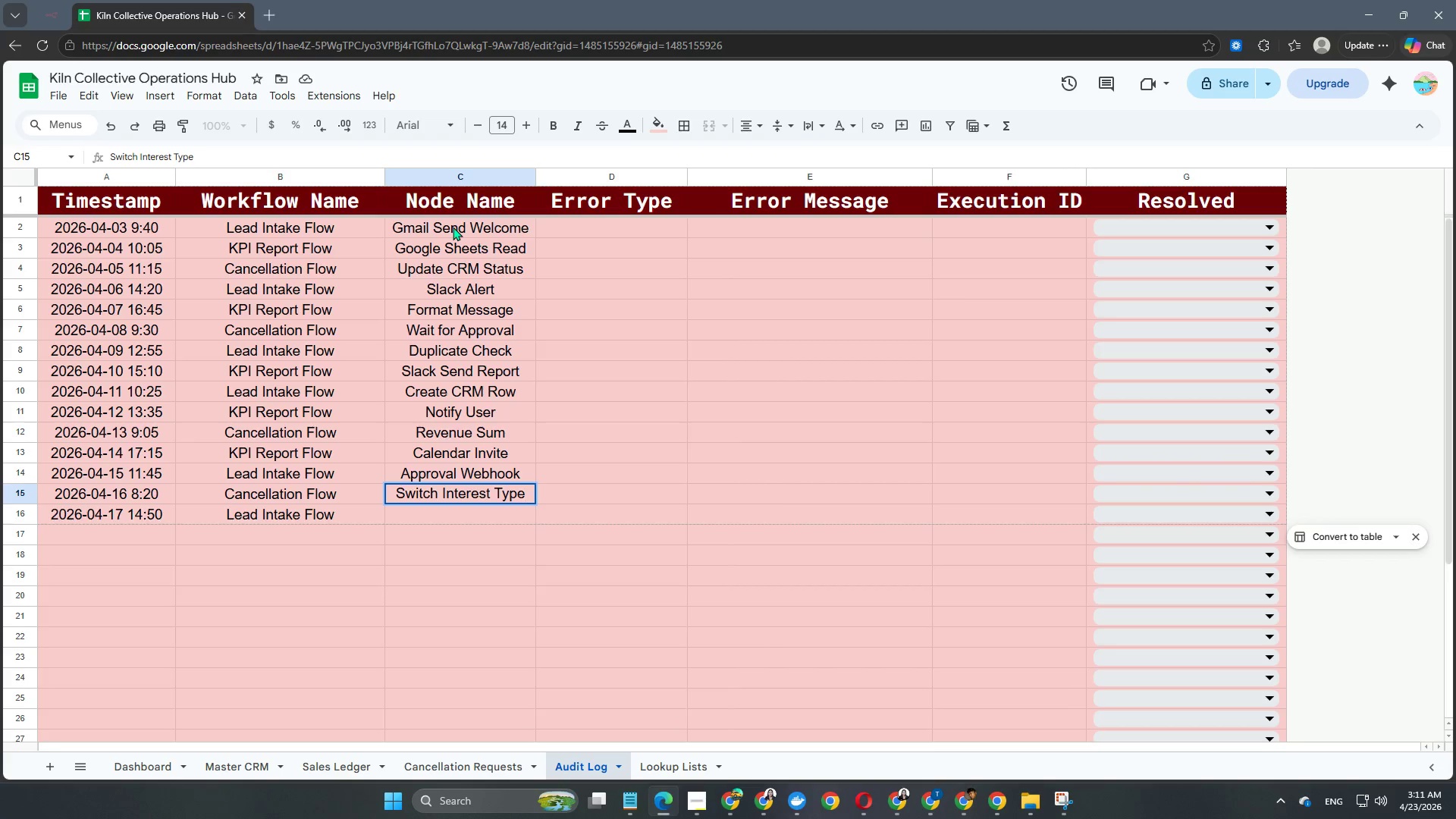 
key(Enter)
 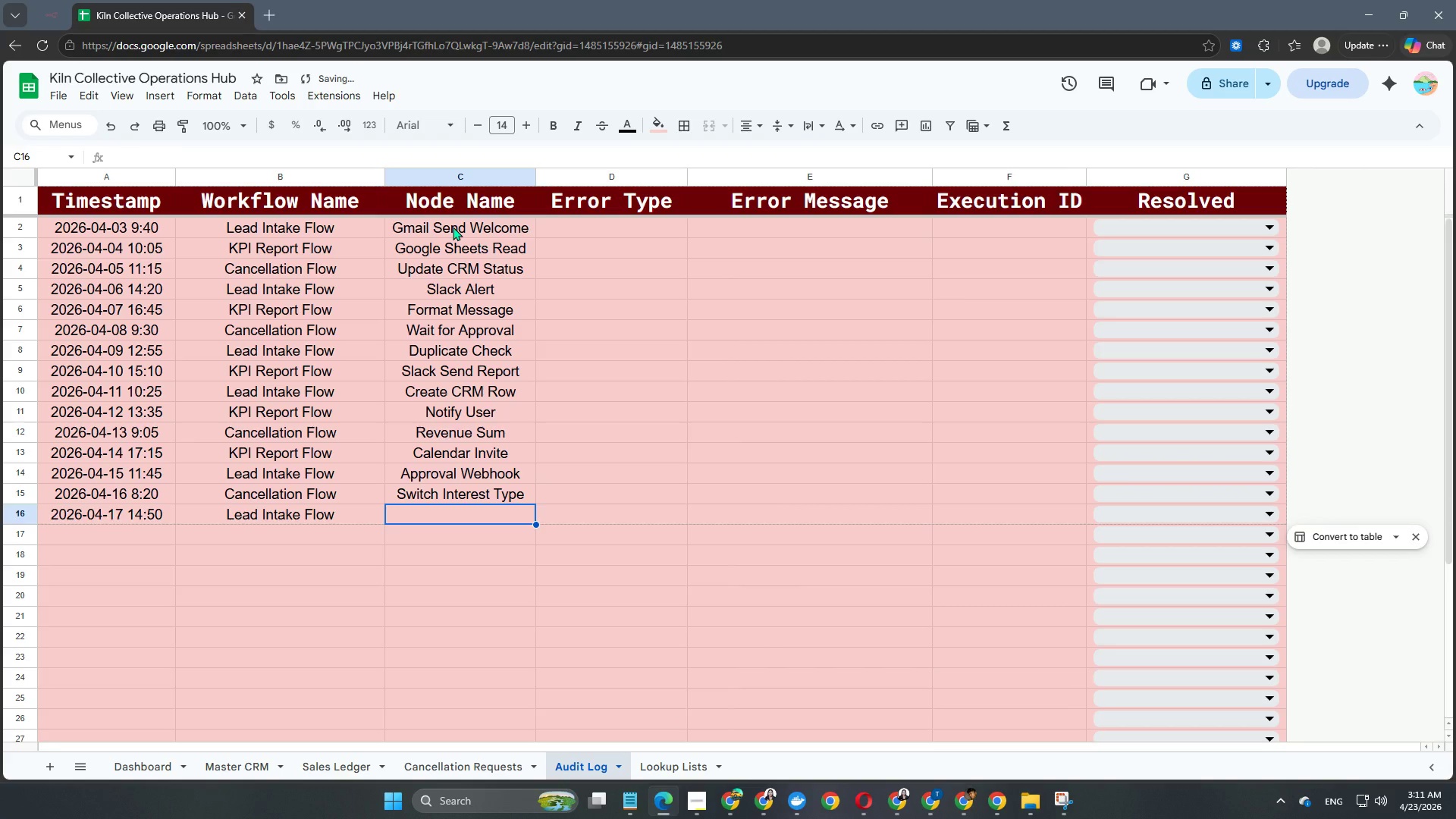 
type(Final Dispatch)
 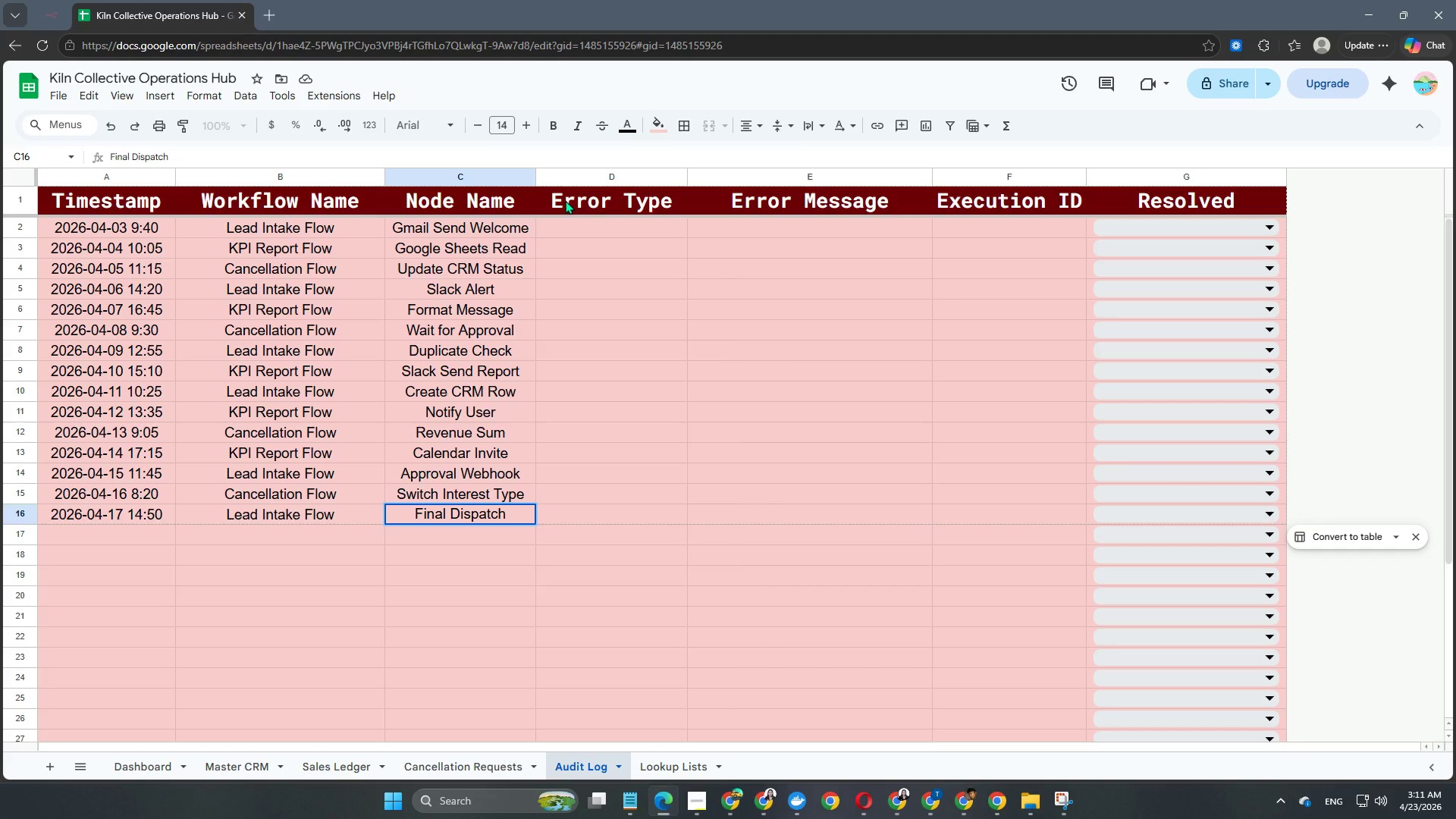 
wait(6.84)
 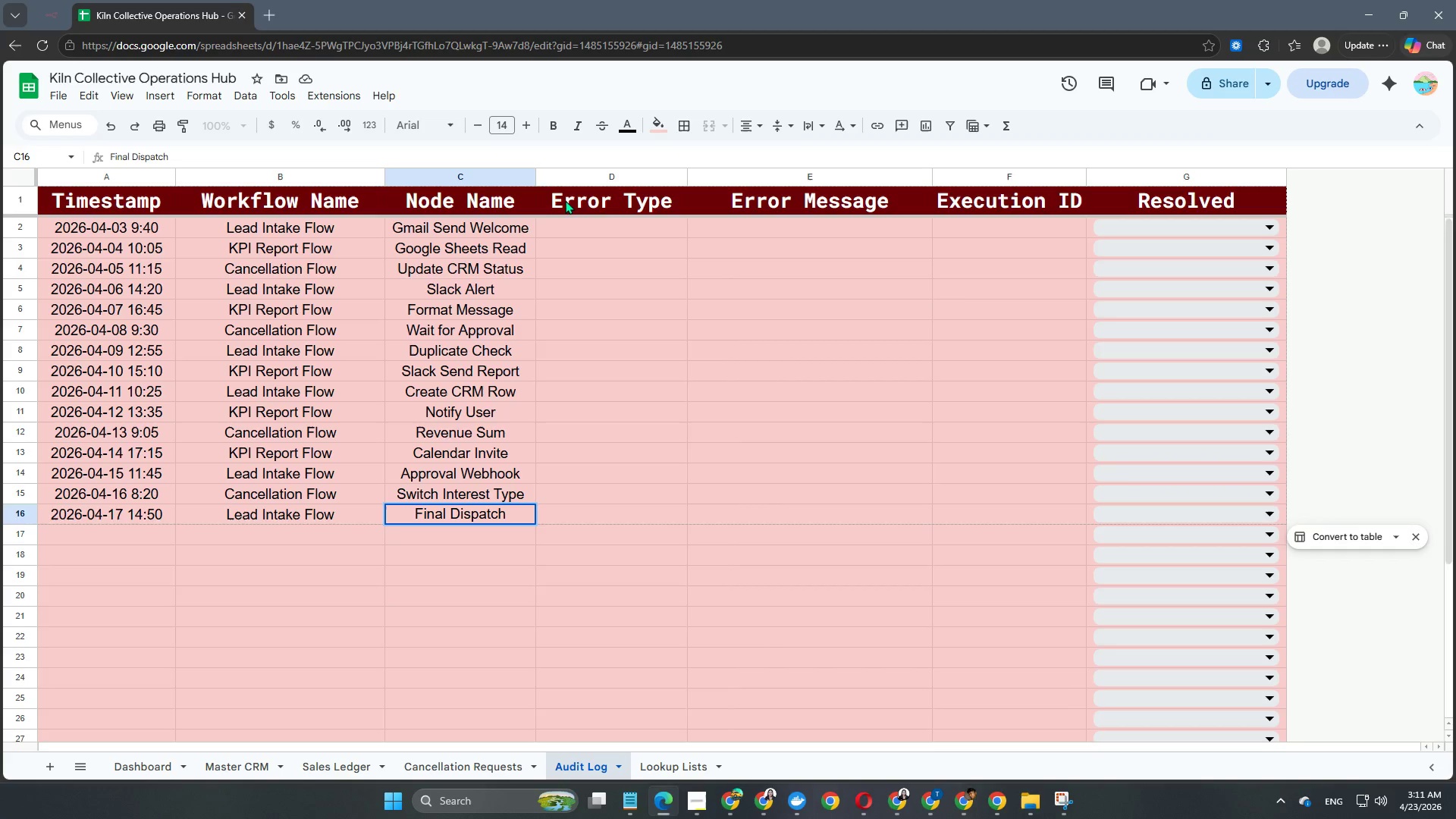 
left_click([595, 236])
 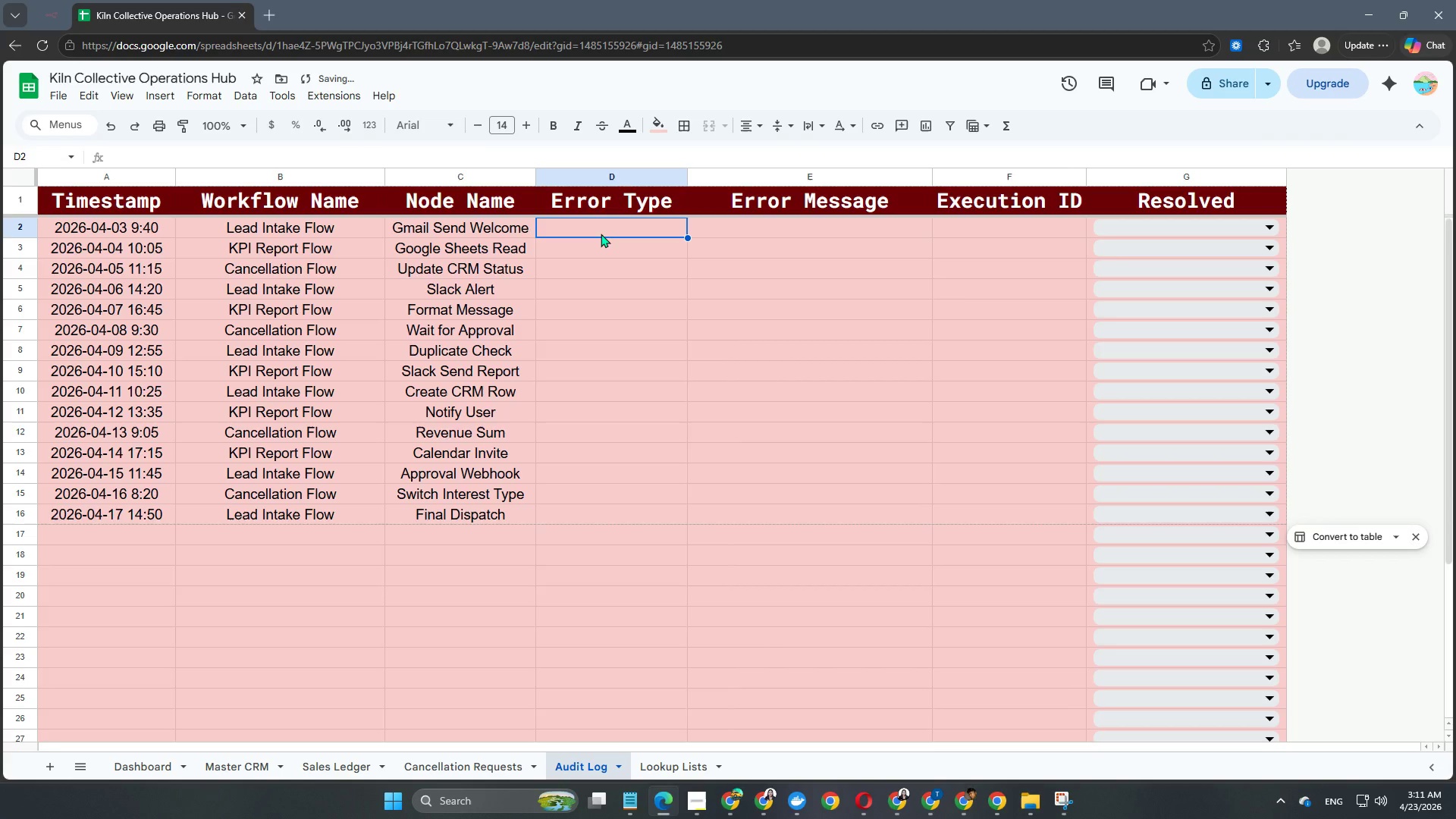 
double_click([601, 234])
 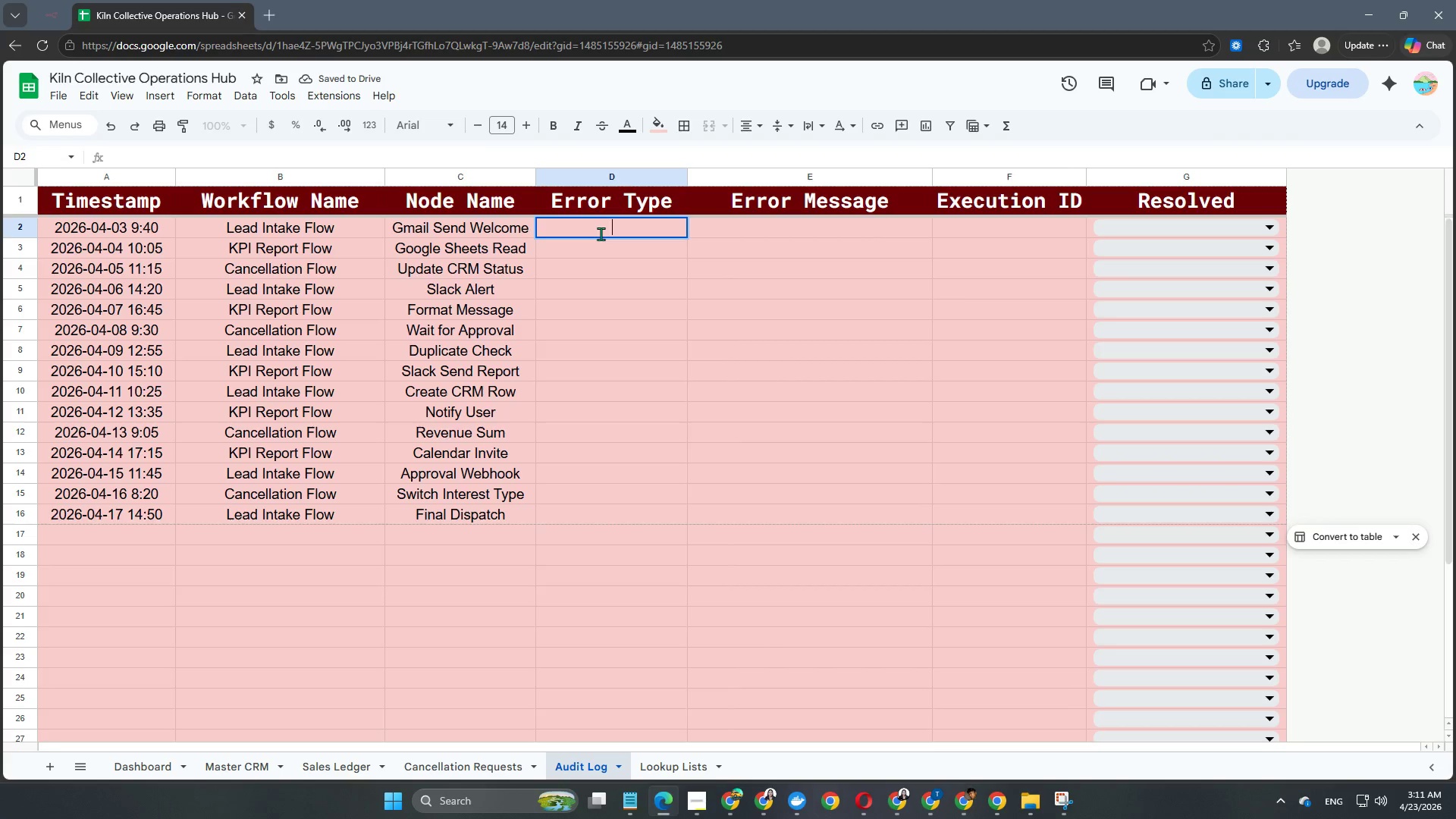 
wait(8.22)
 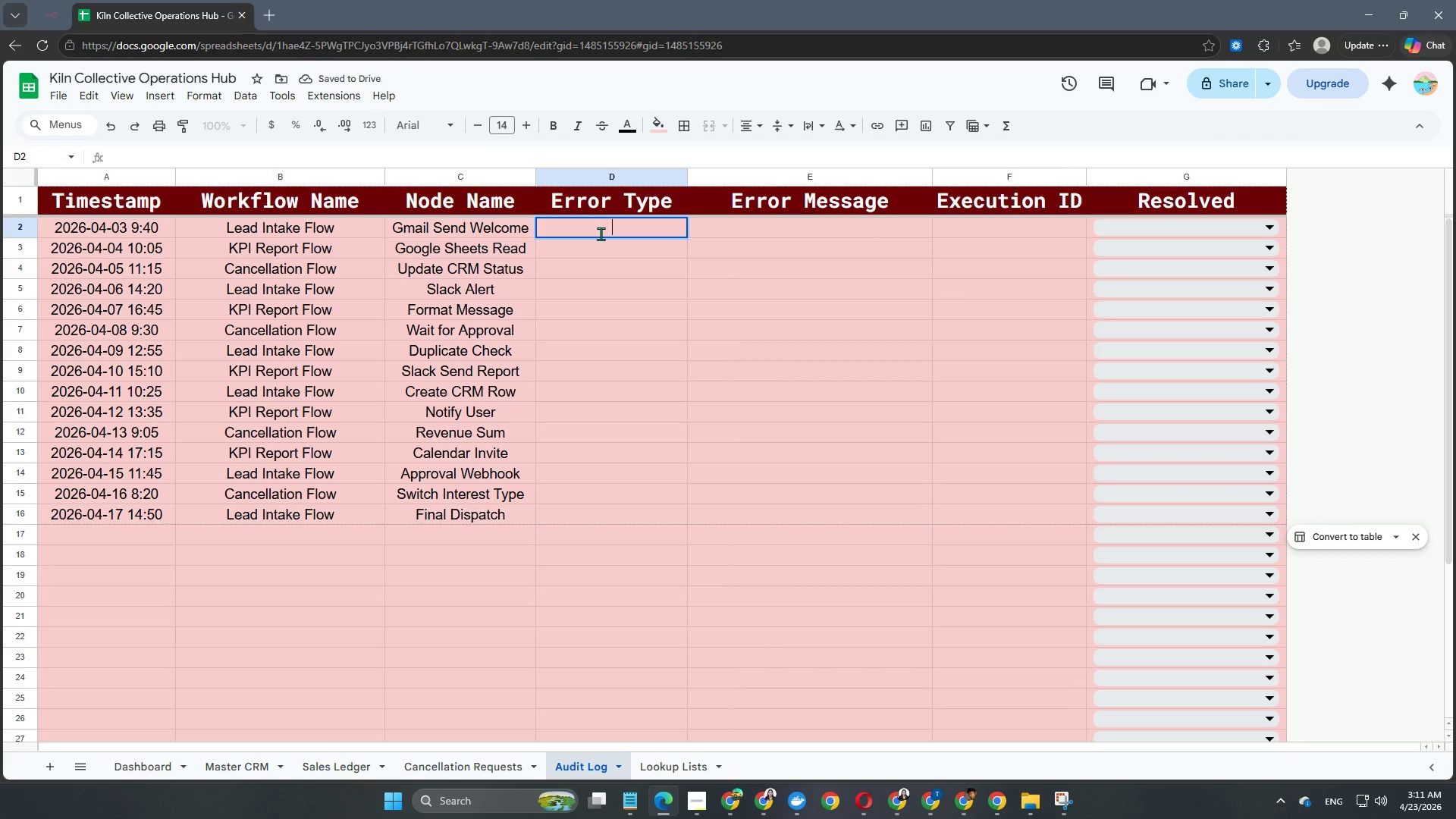 
type(Auth Error)
 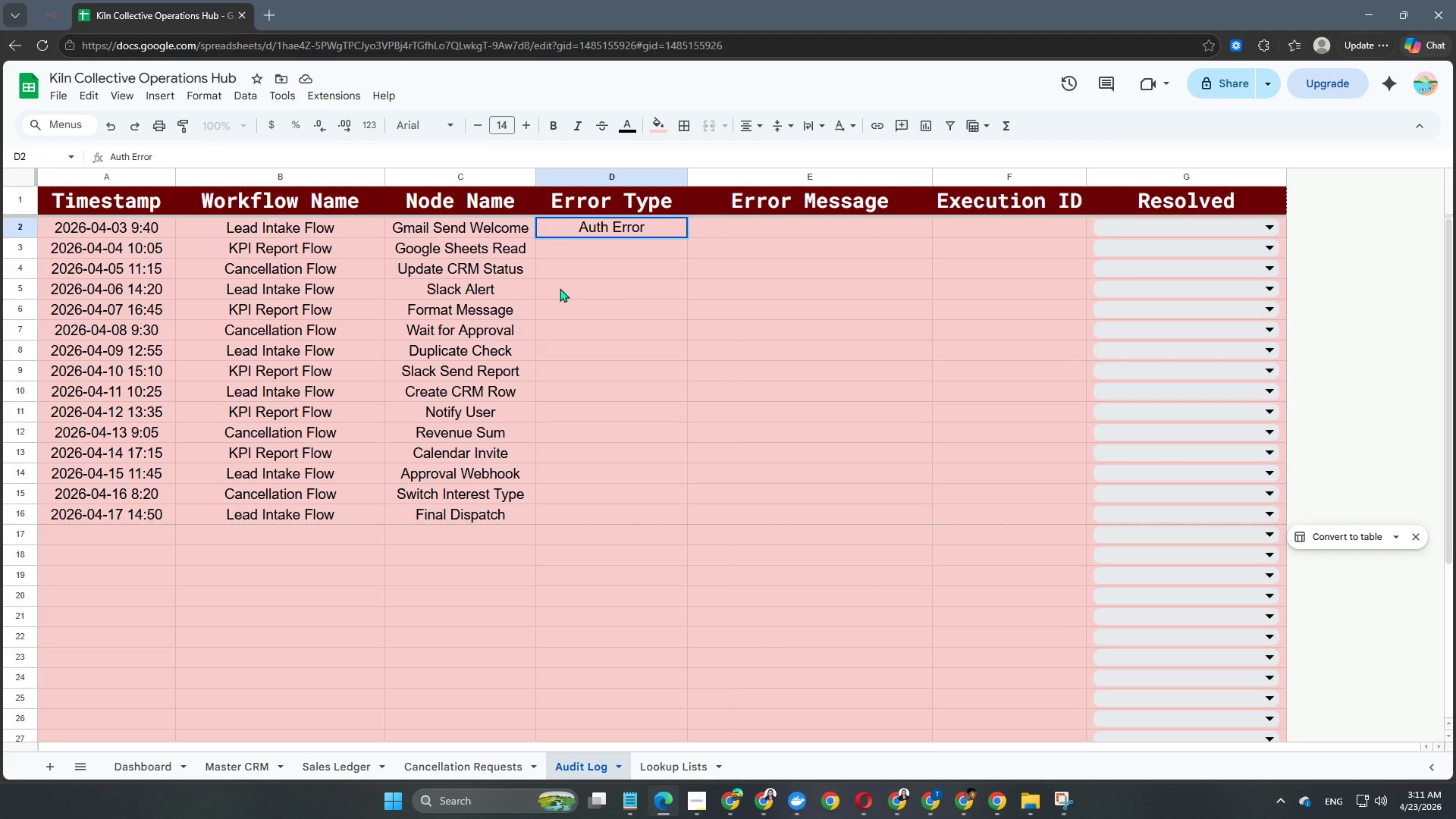 
key(ArrowDown)
 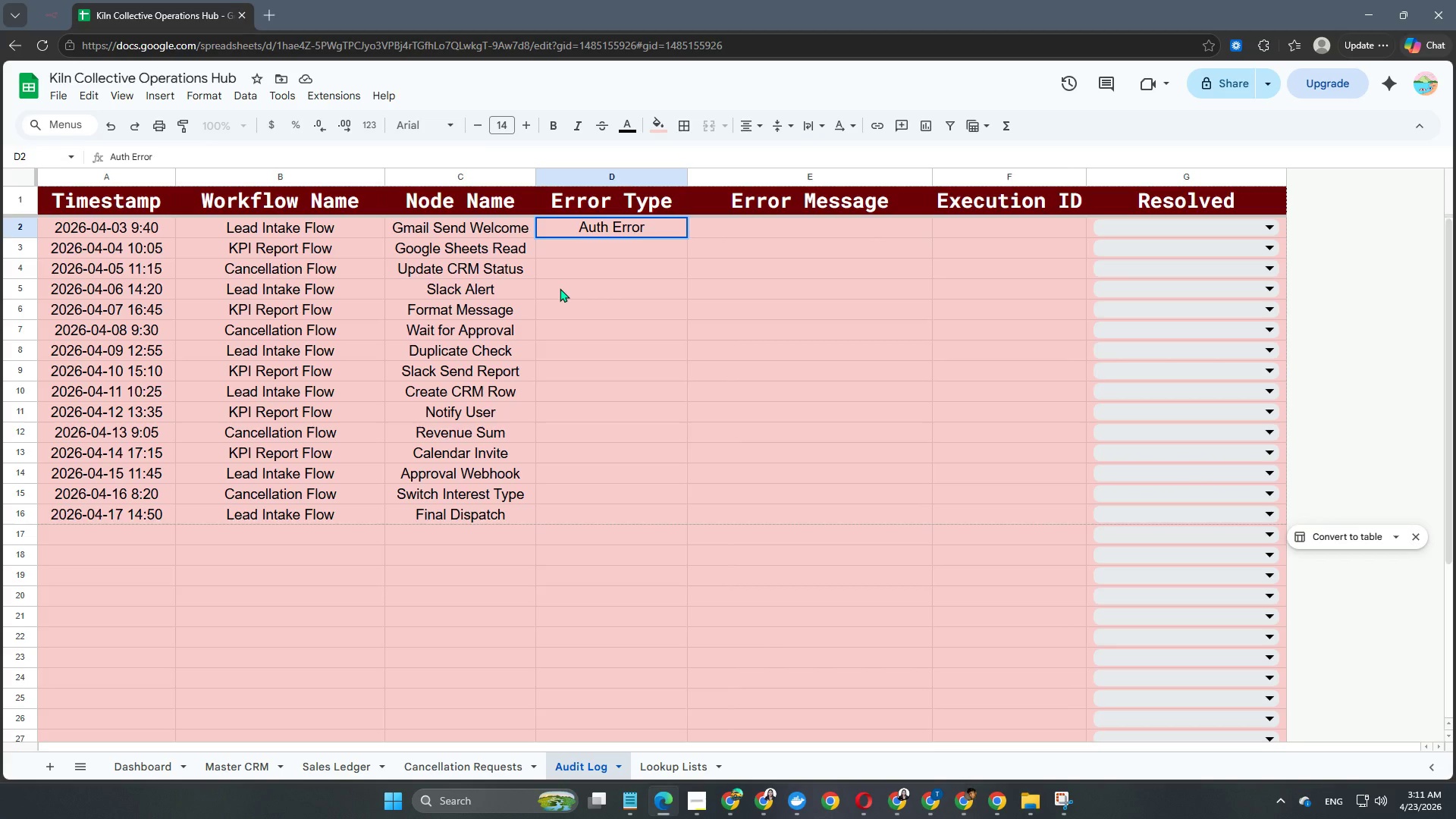 
key(Enter)
 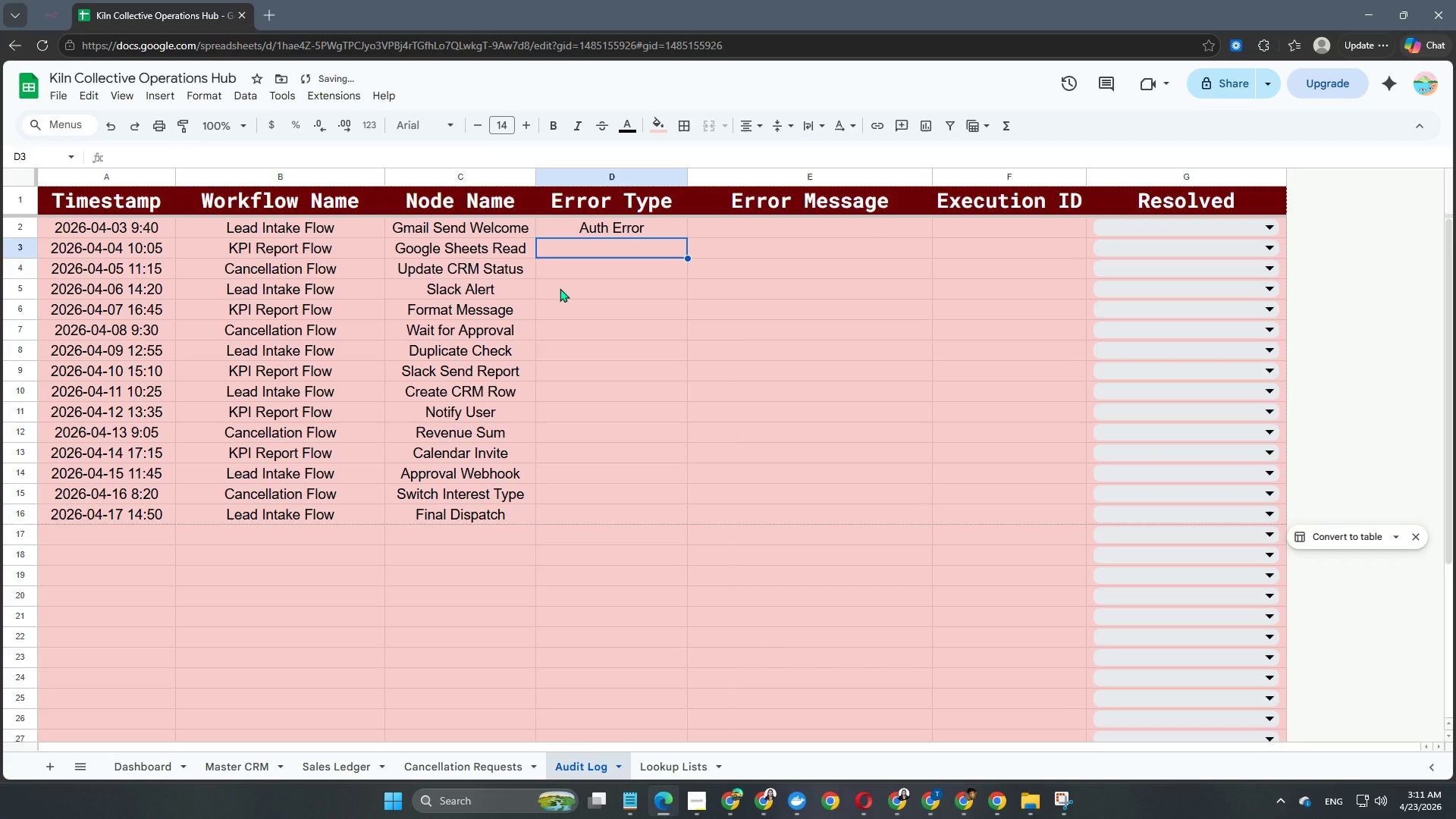 
type(Timeout)
 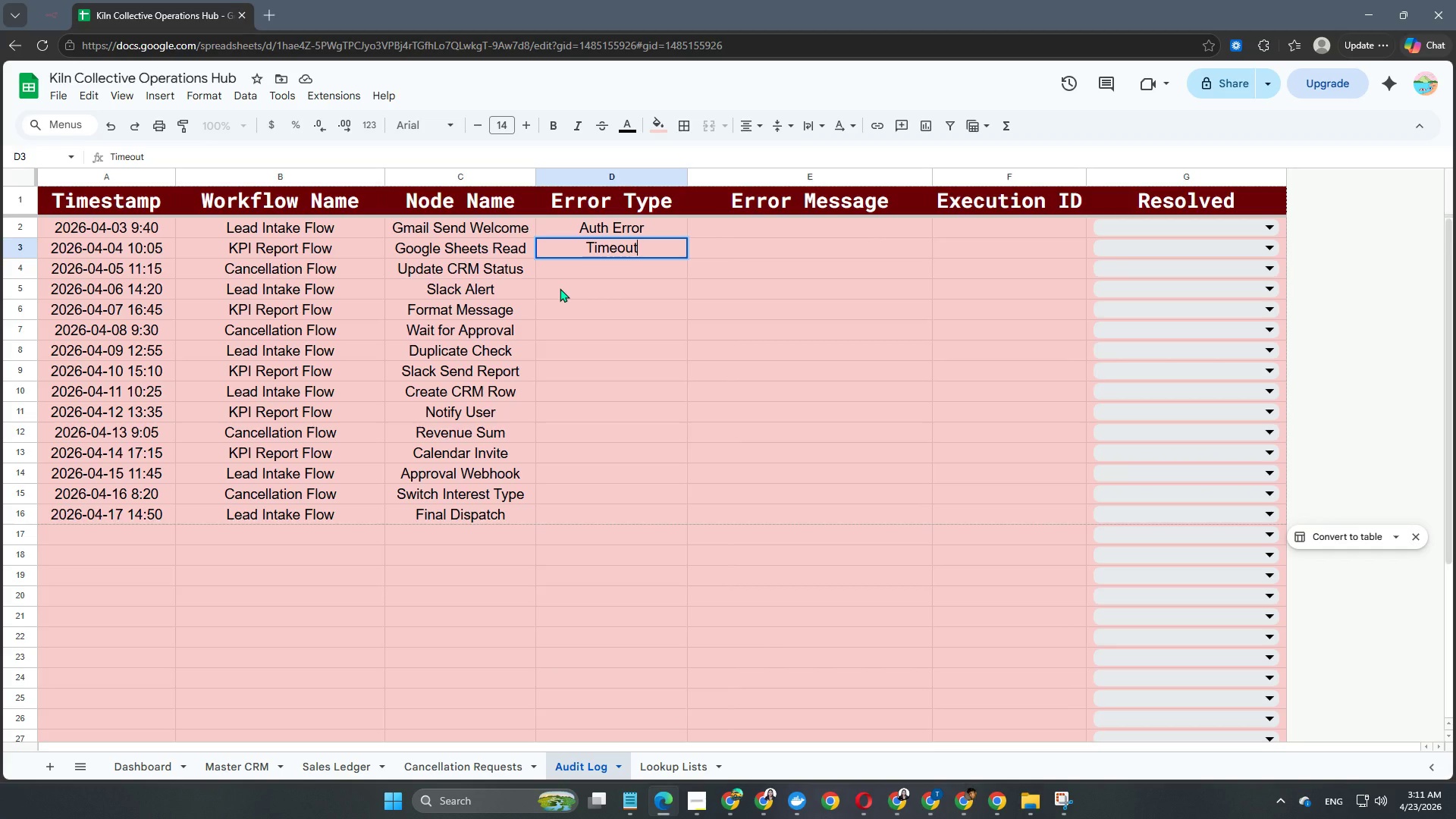 
key(Enter)
 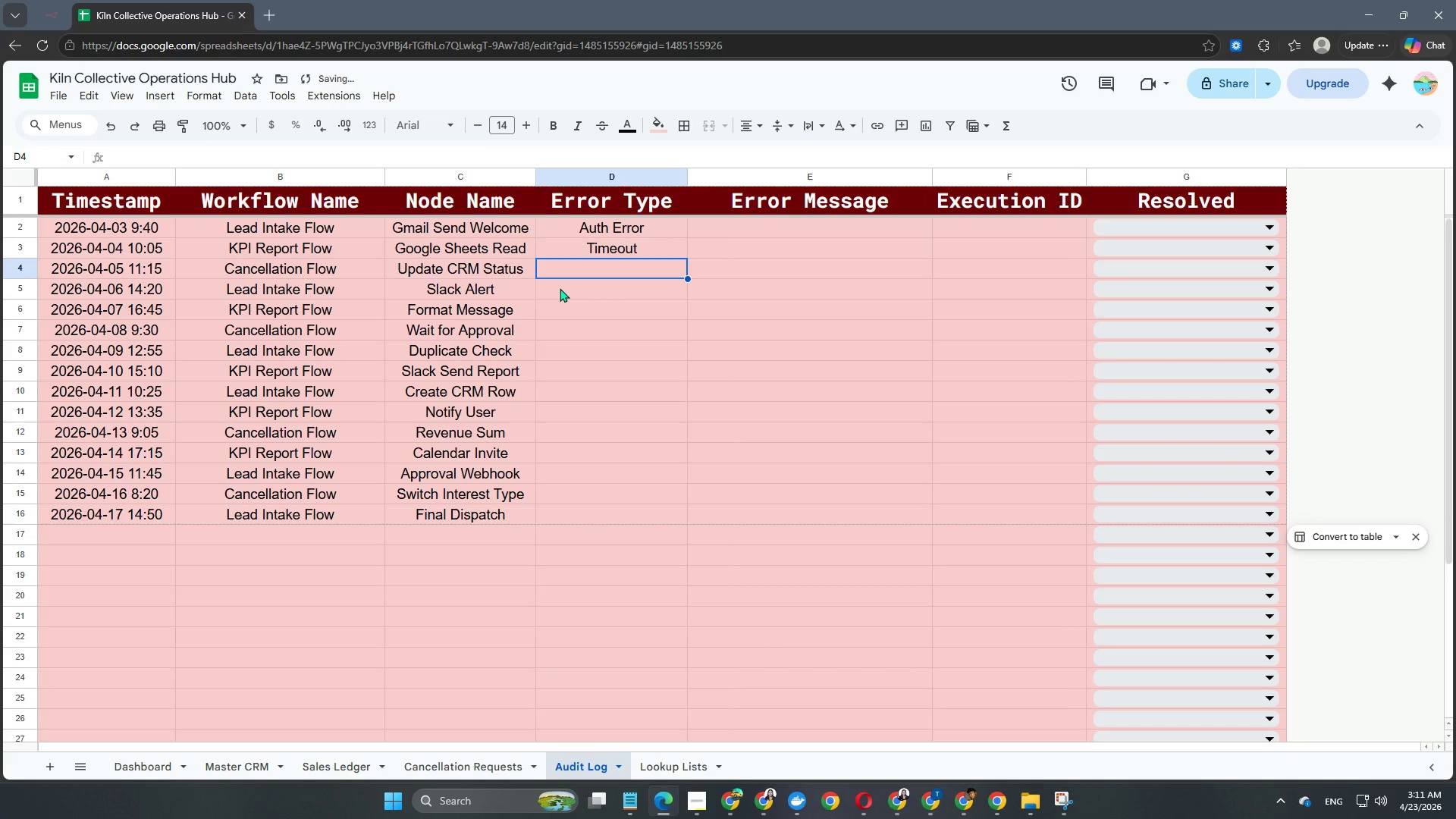 
type(Data Error)
 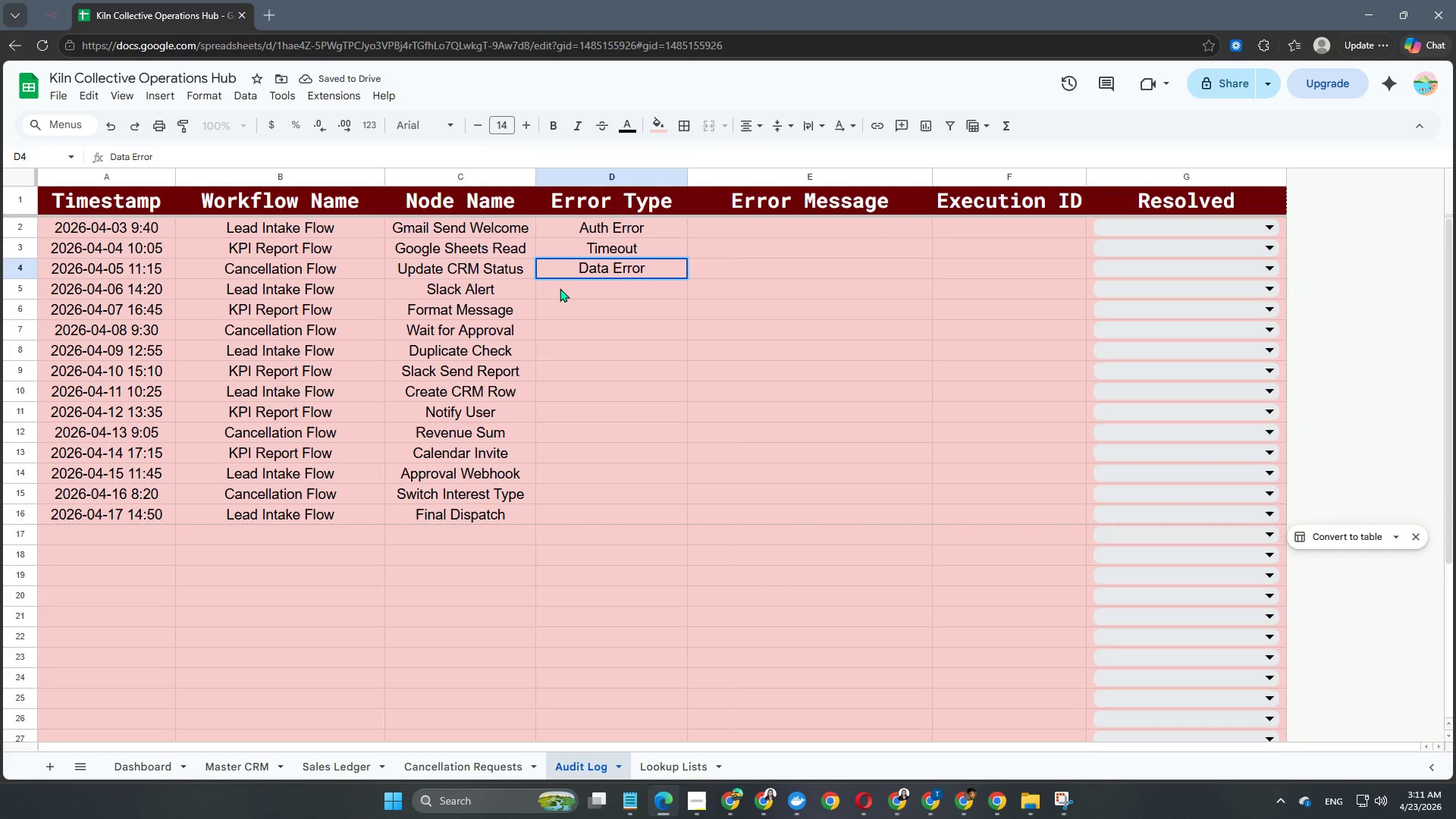 
key(Enter)
 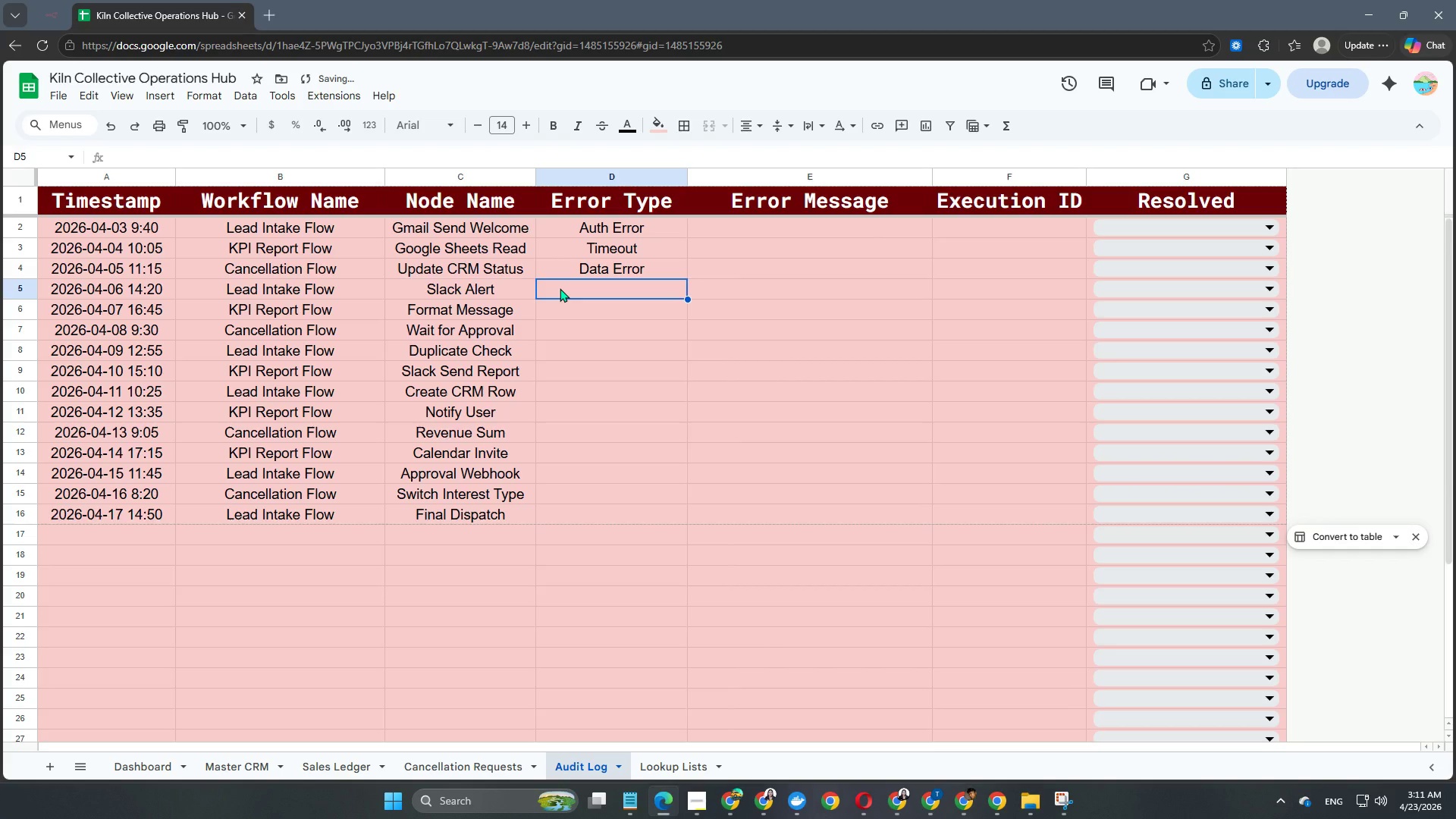 
type(API Error)
 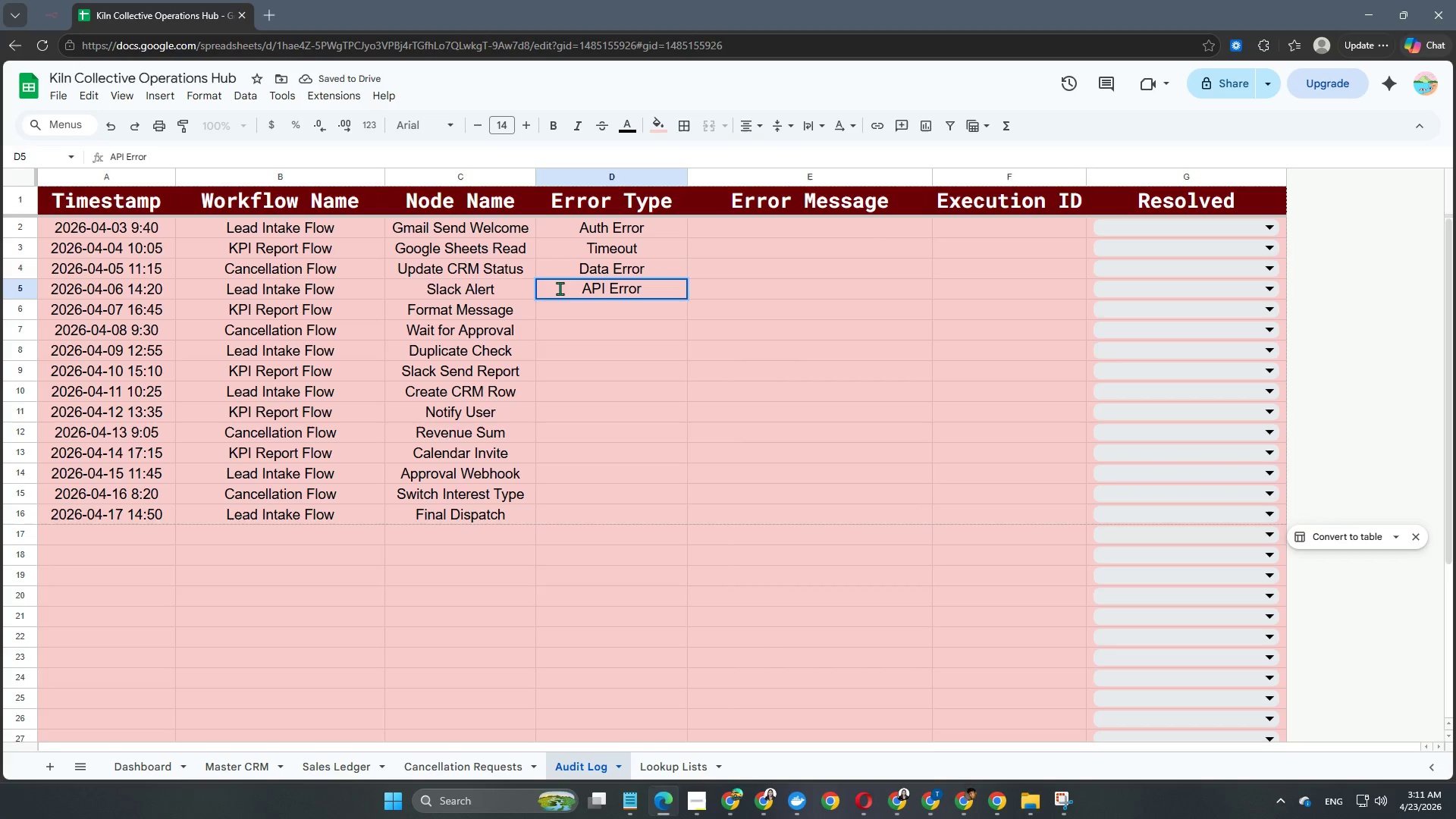 
key(Enter)
 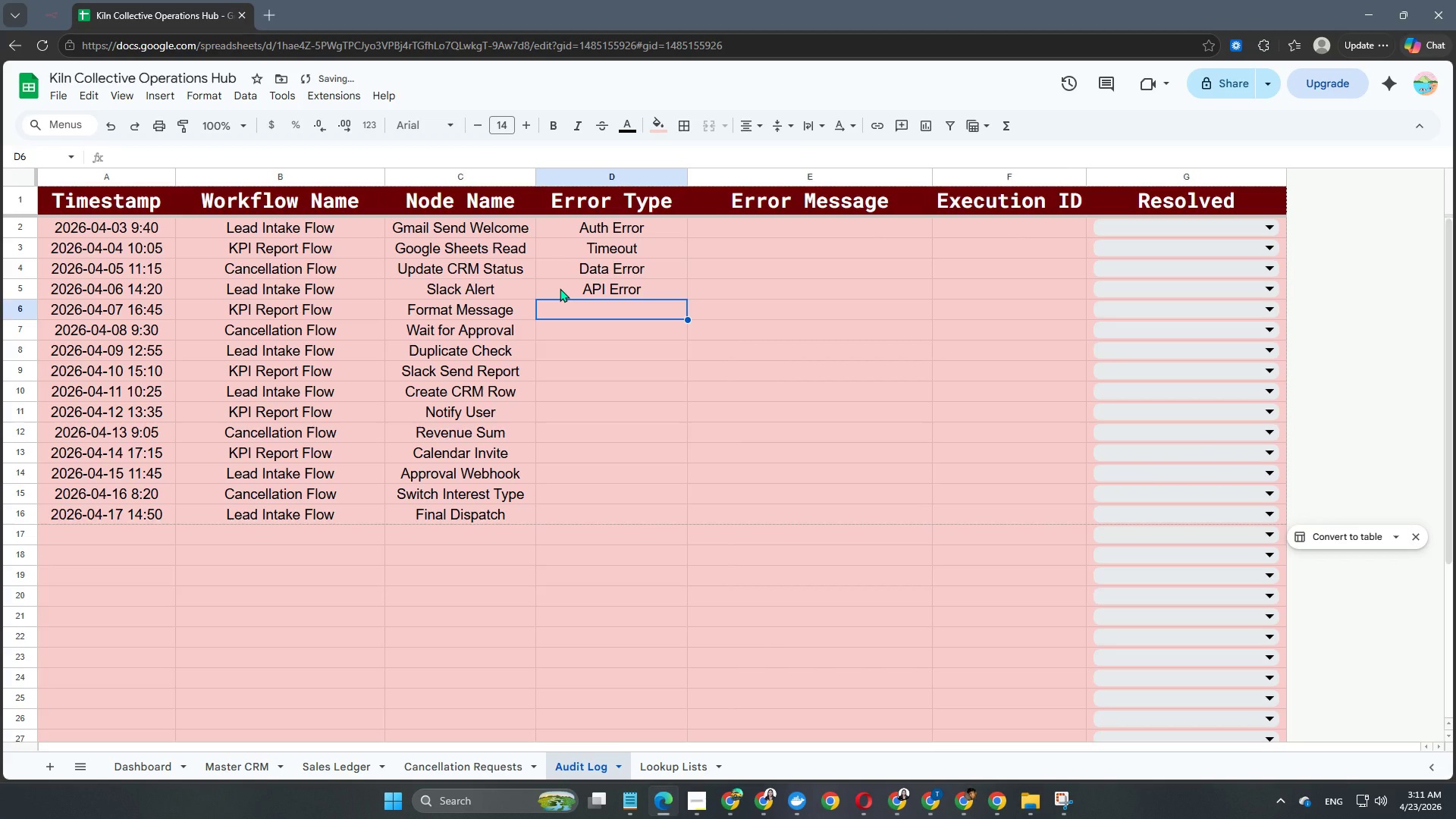 
type(Expression Error)
 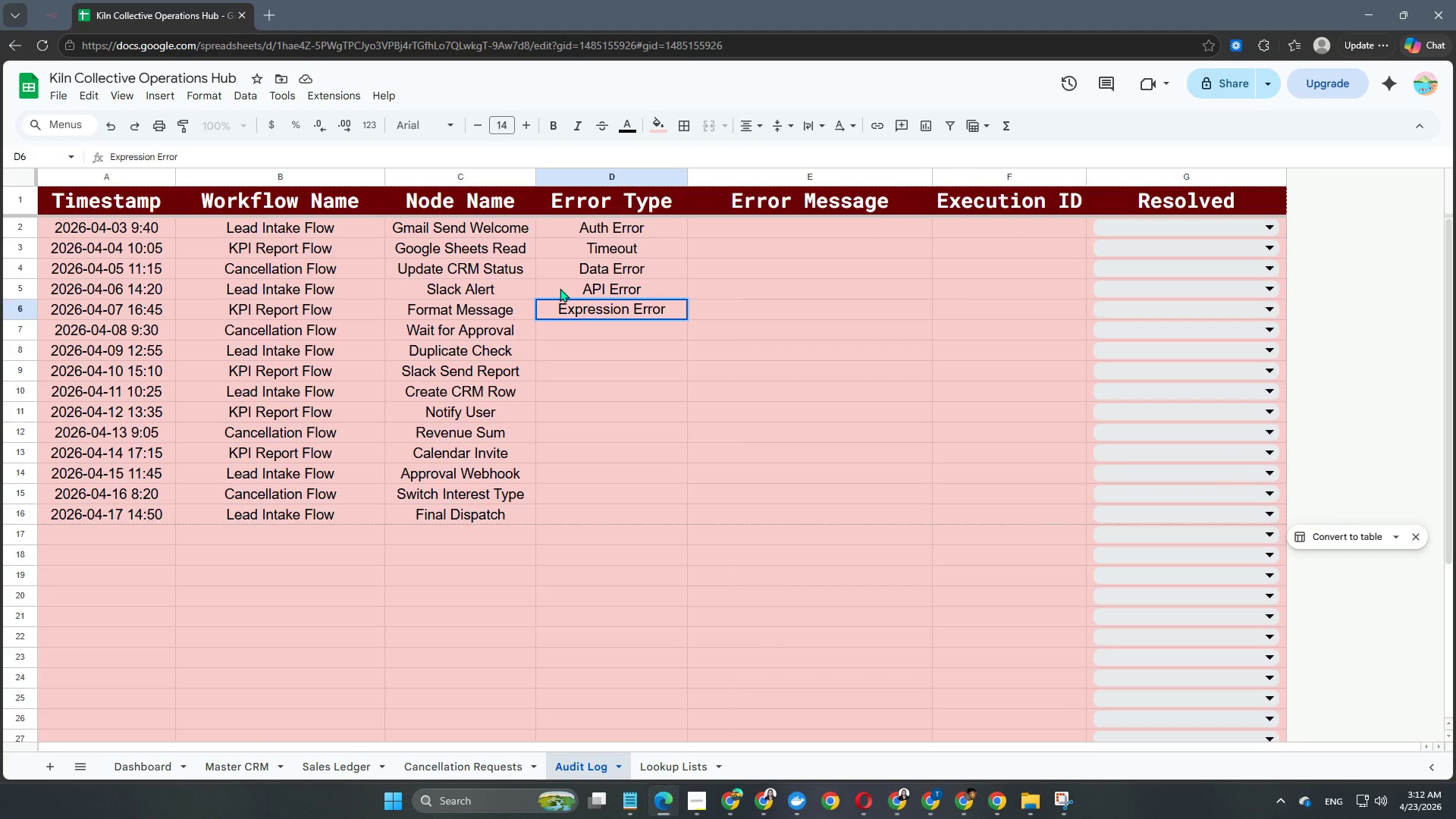 
key(Enter)
 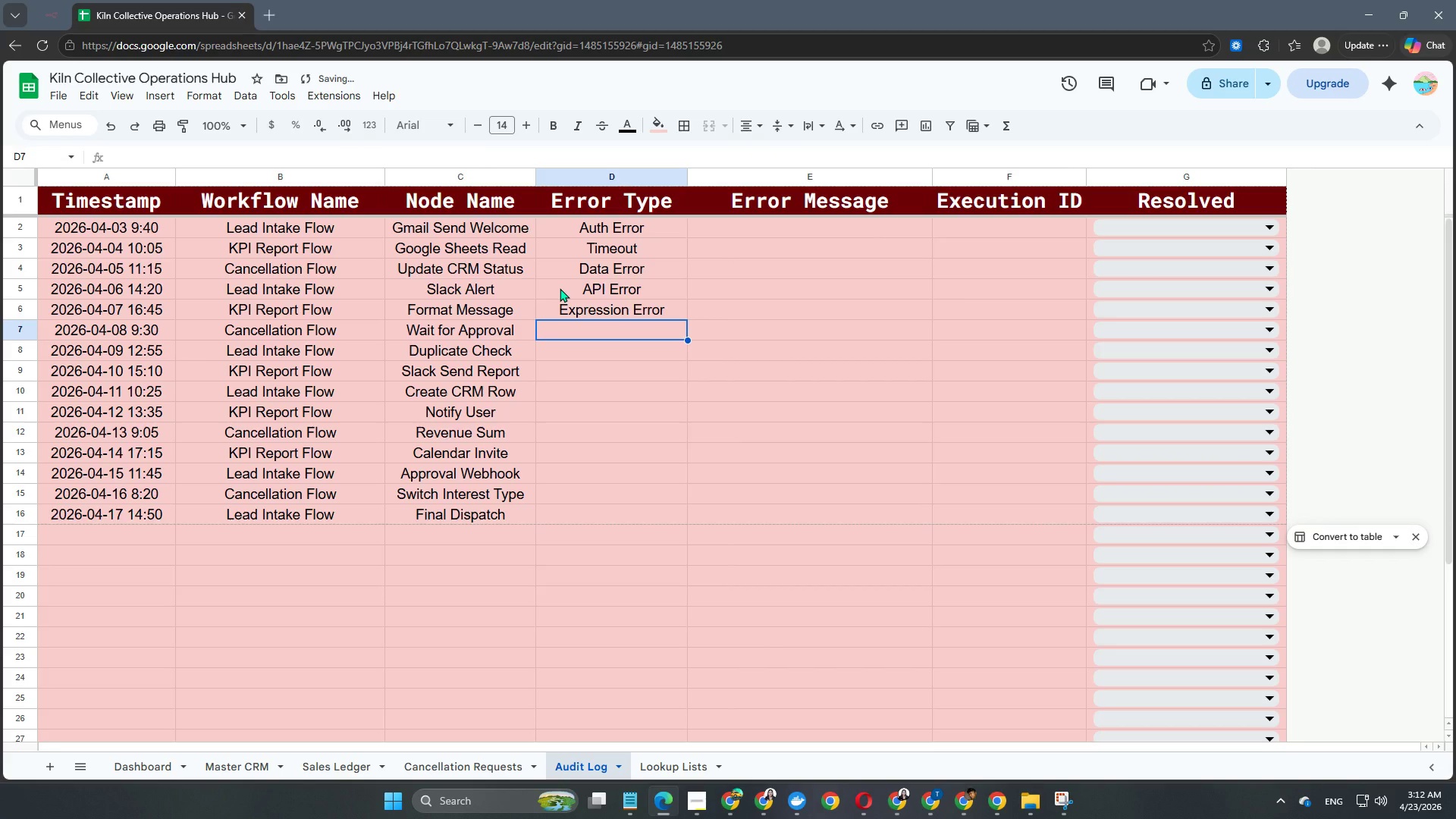 
type(Webhook Error)
 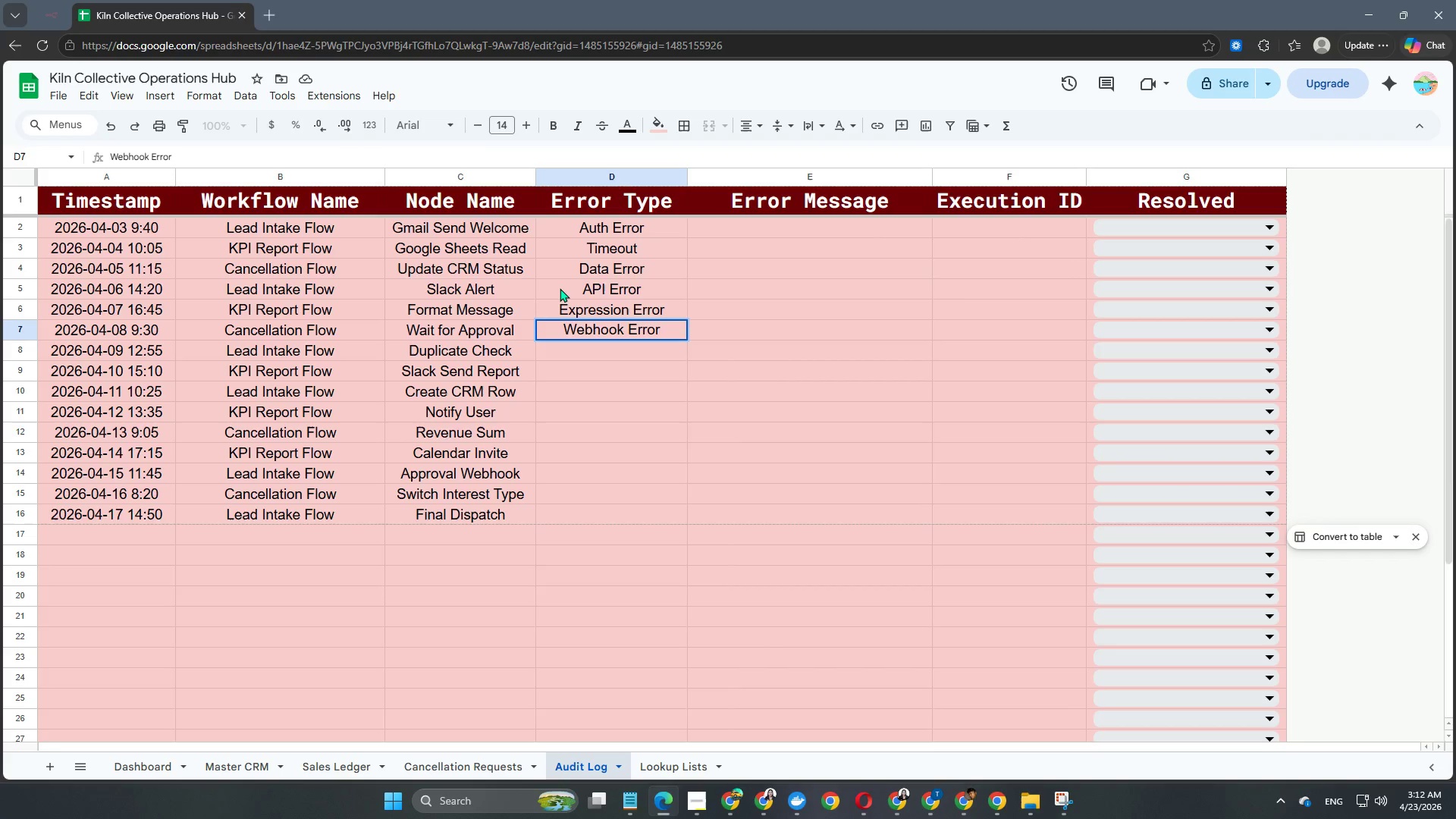 
key(Enter)
 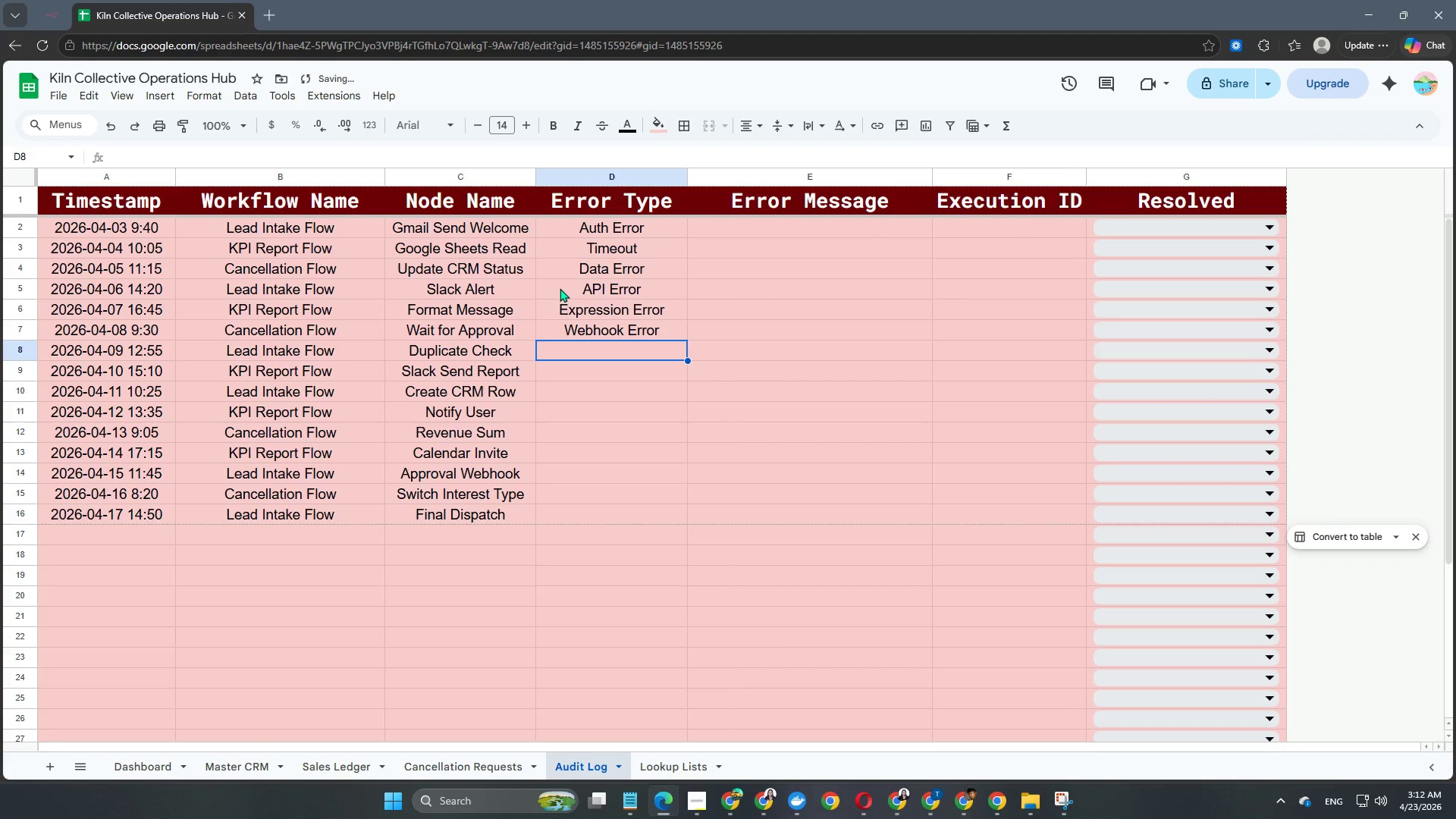 
type(Search Error)
 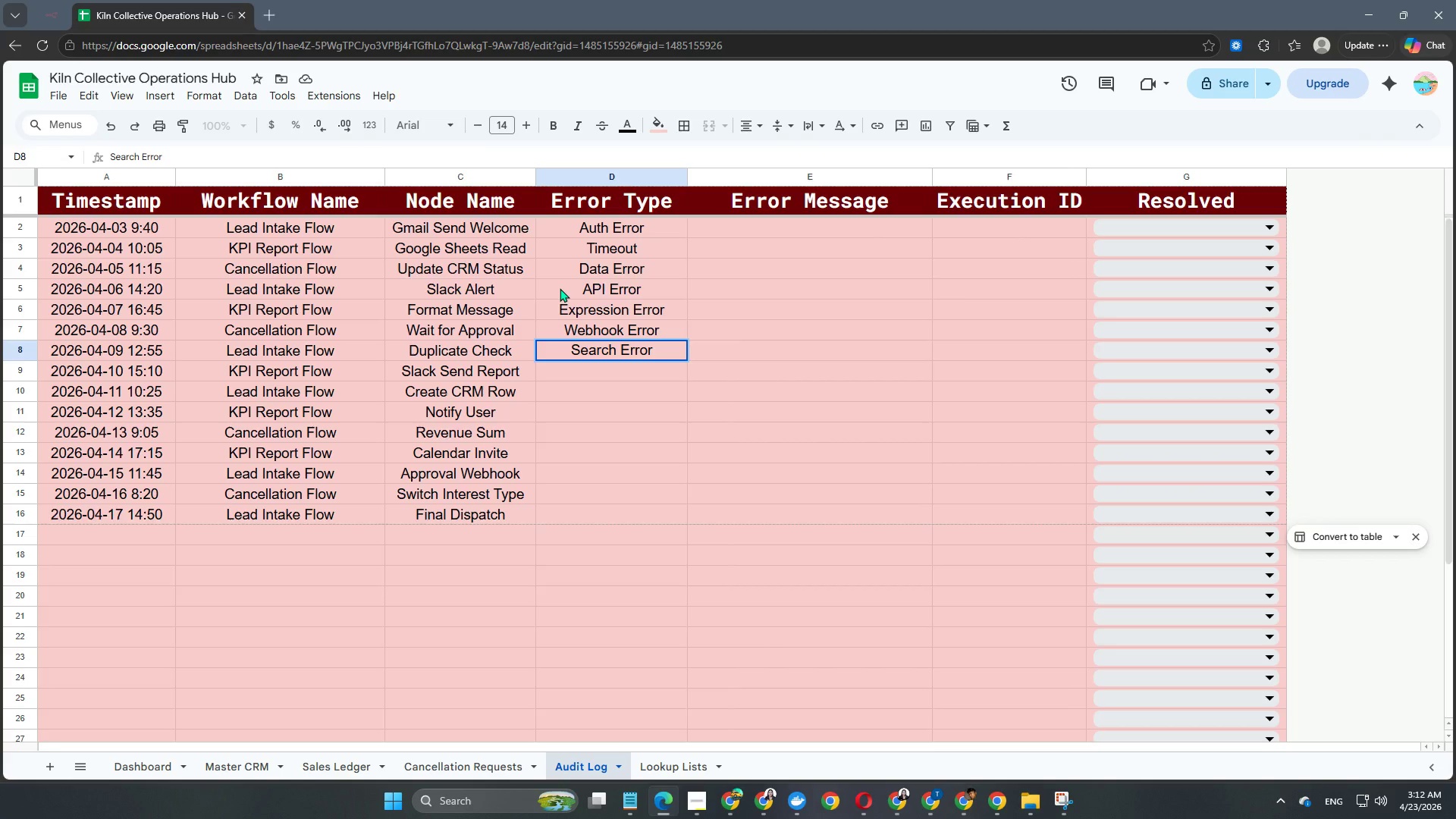 
key(Enter)
 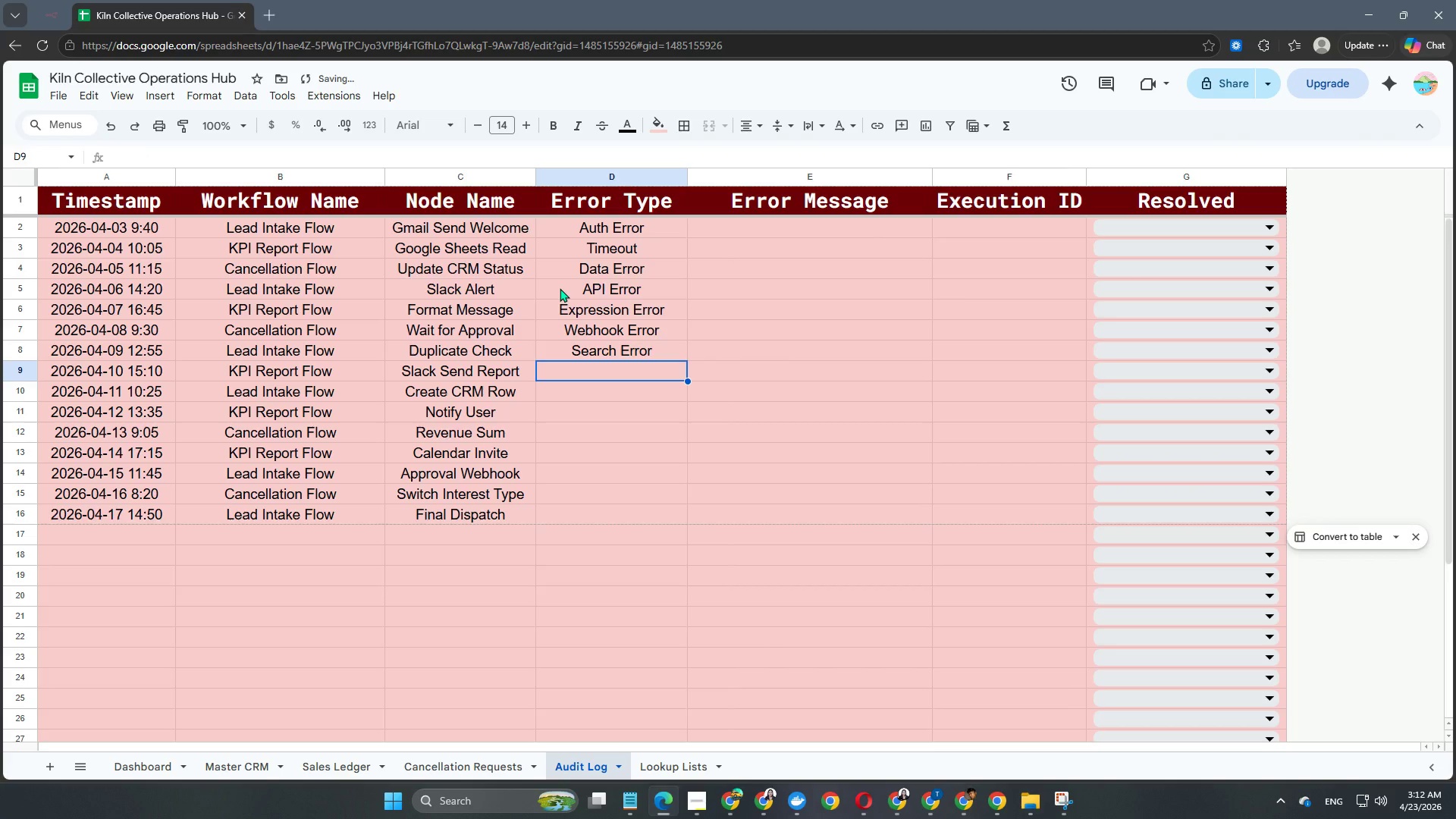 
type(Rate Limit)
 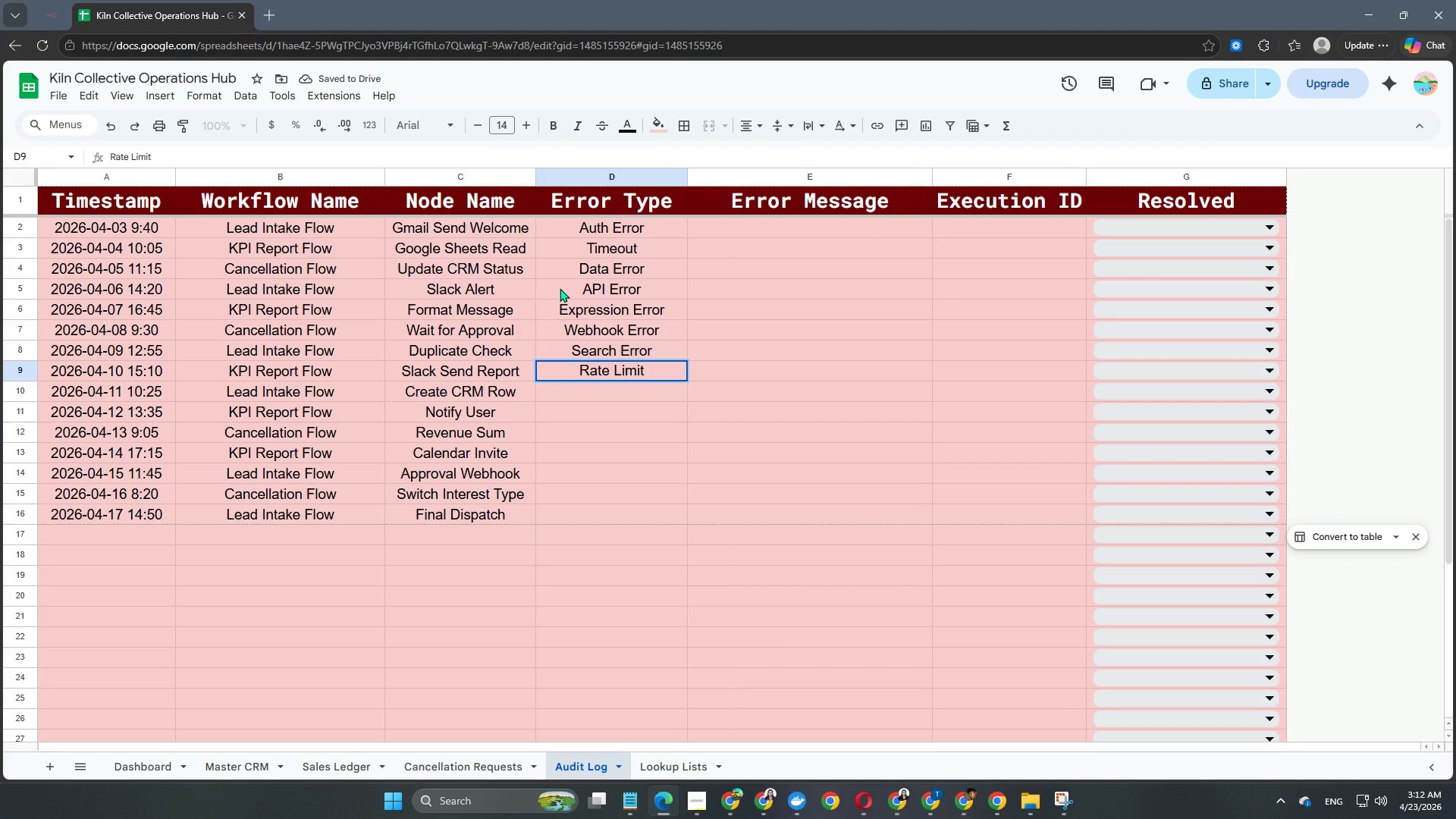 
key(Enter)
 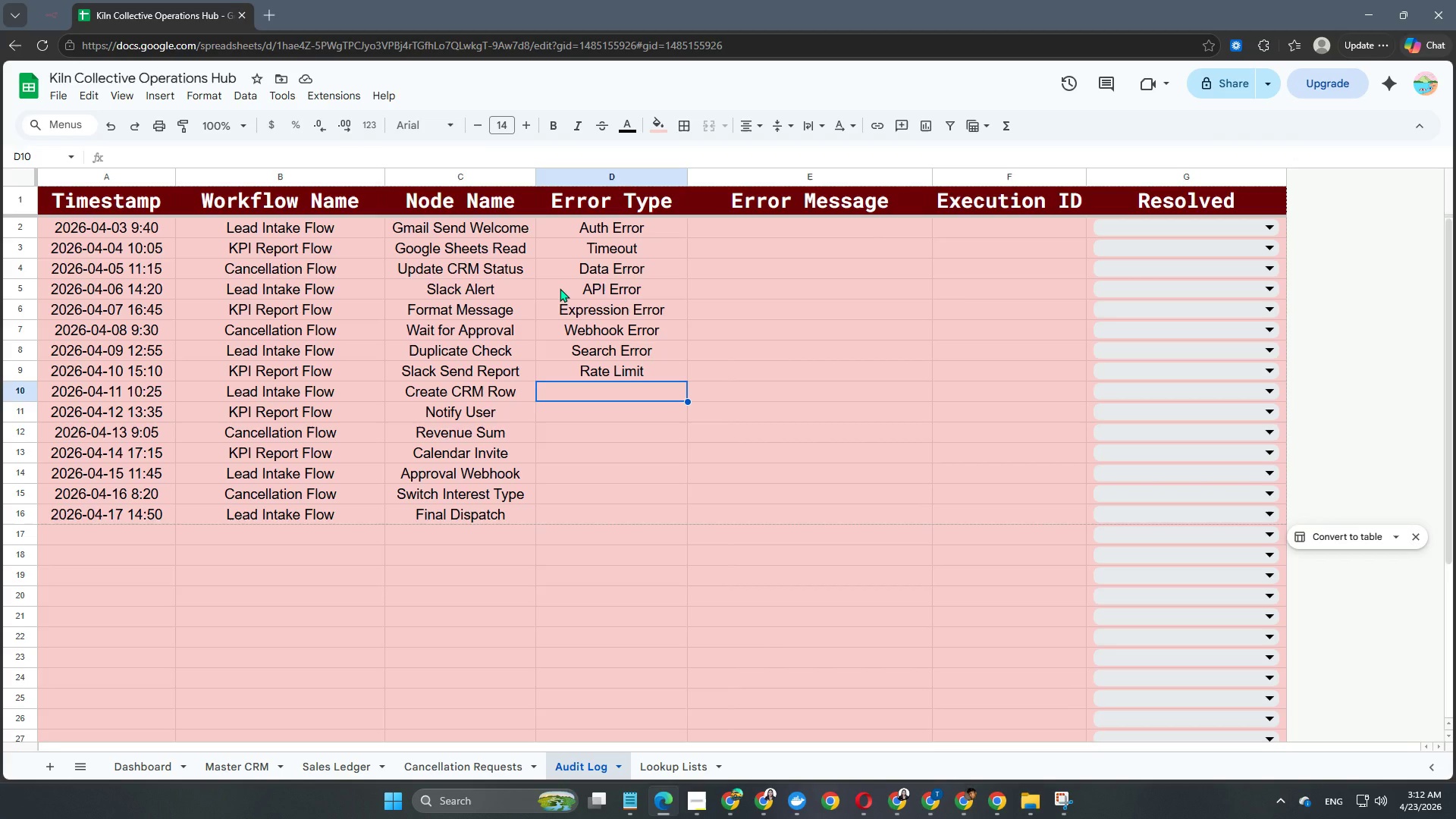 
wait(12.62)
 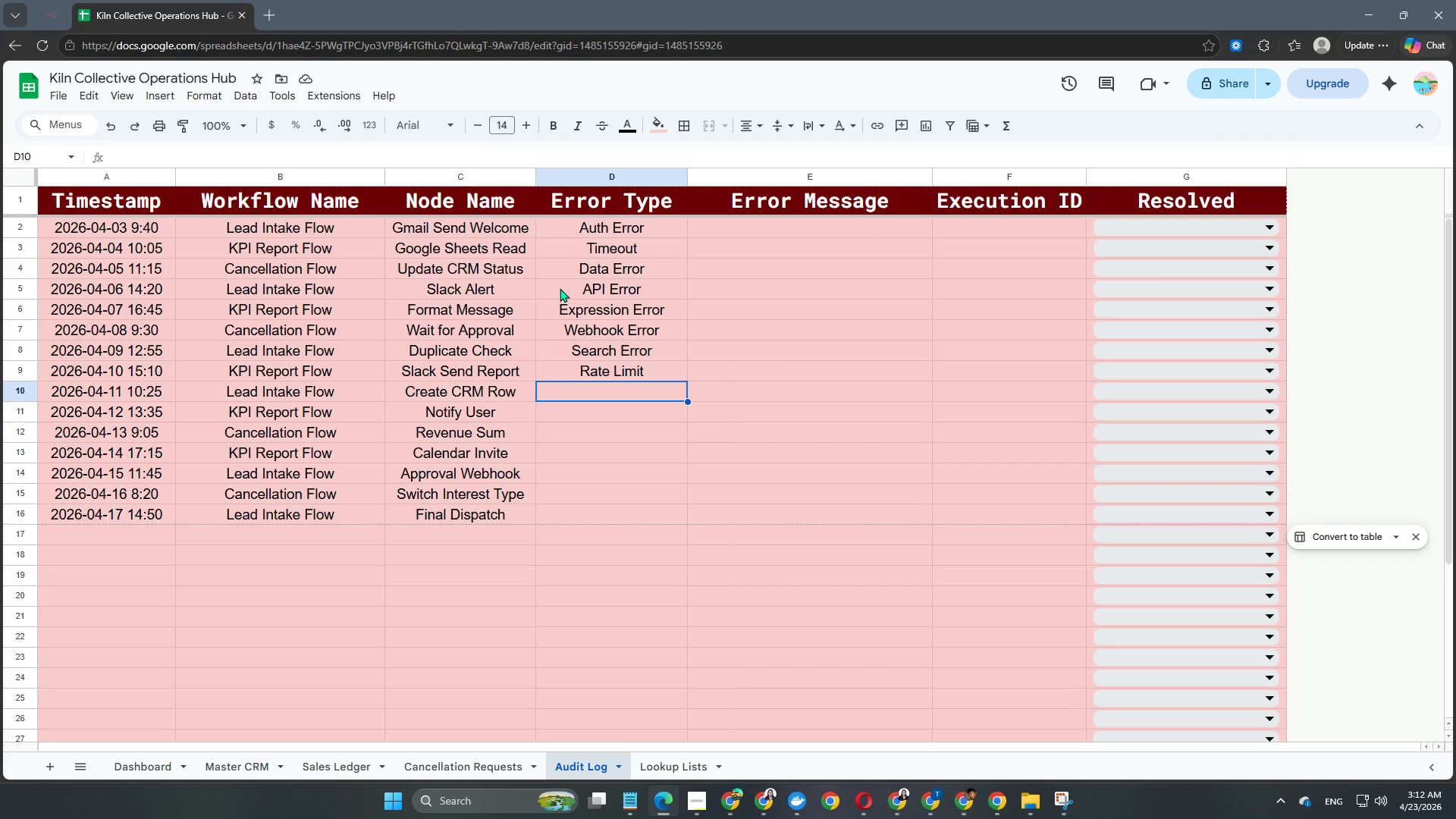 
type(Permission Error)
 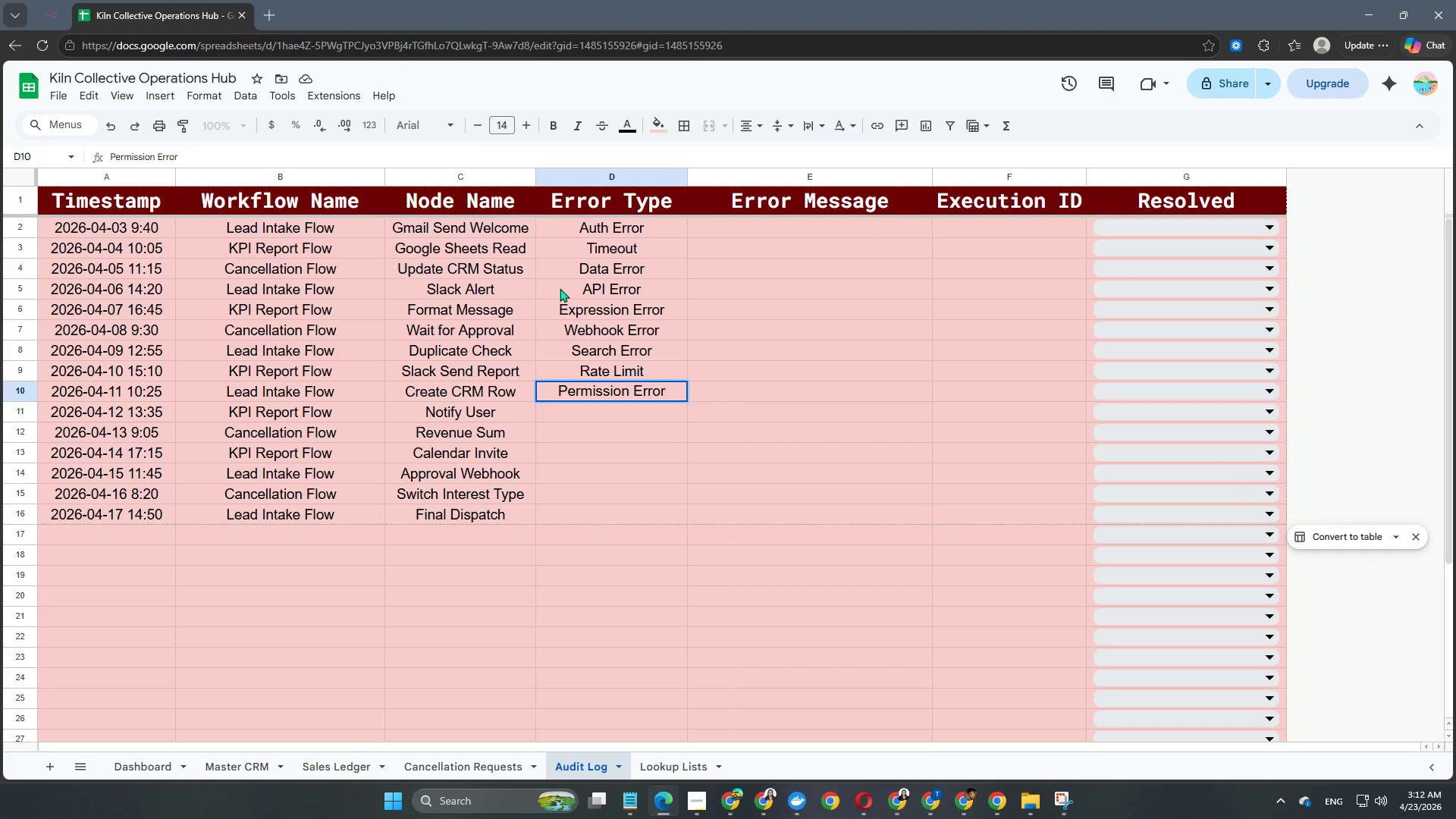 
key(Enter)
 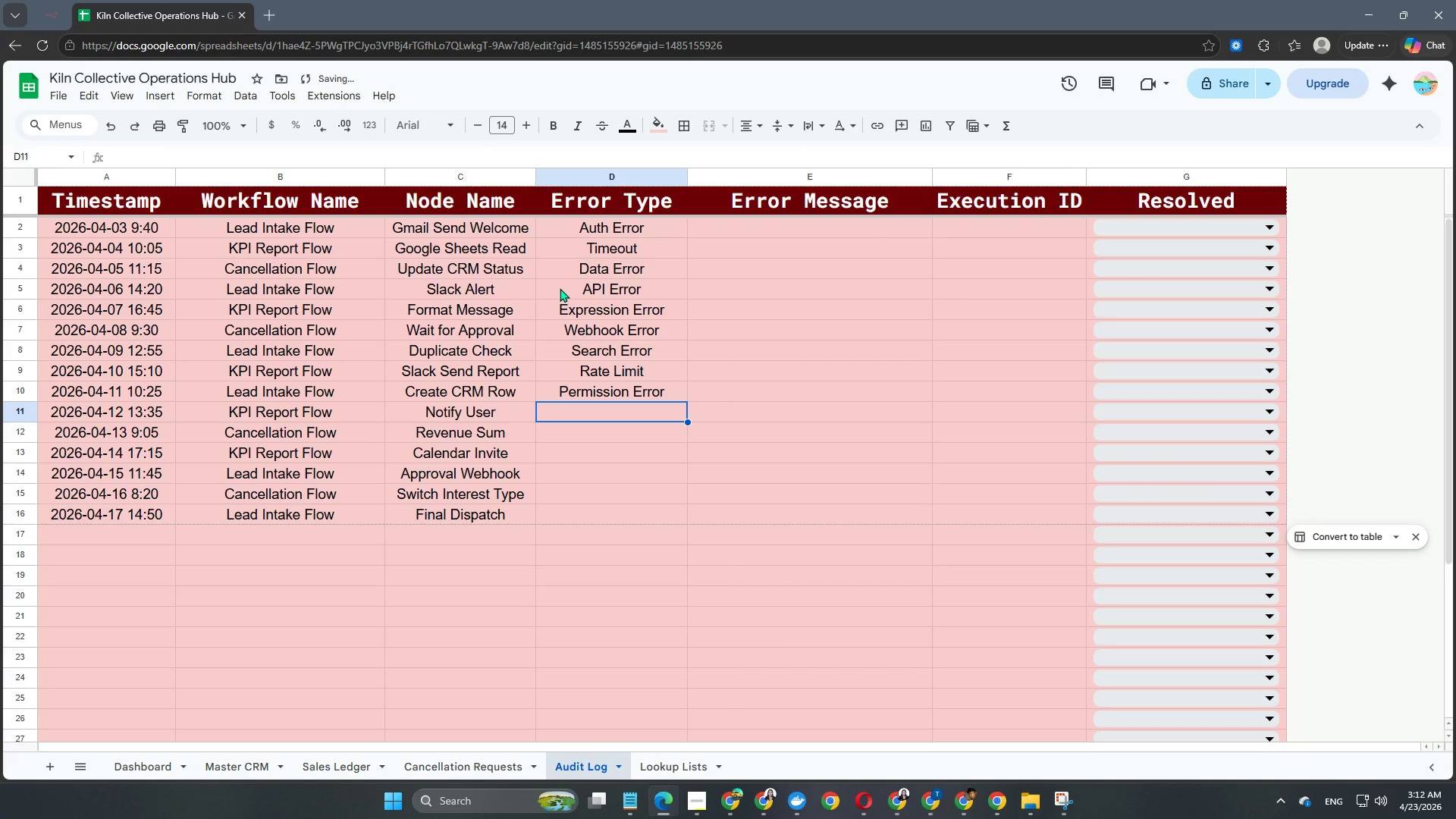 
type(Gmail Error)
 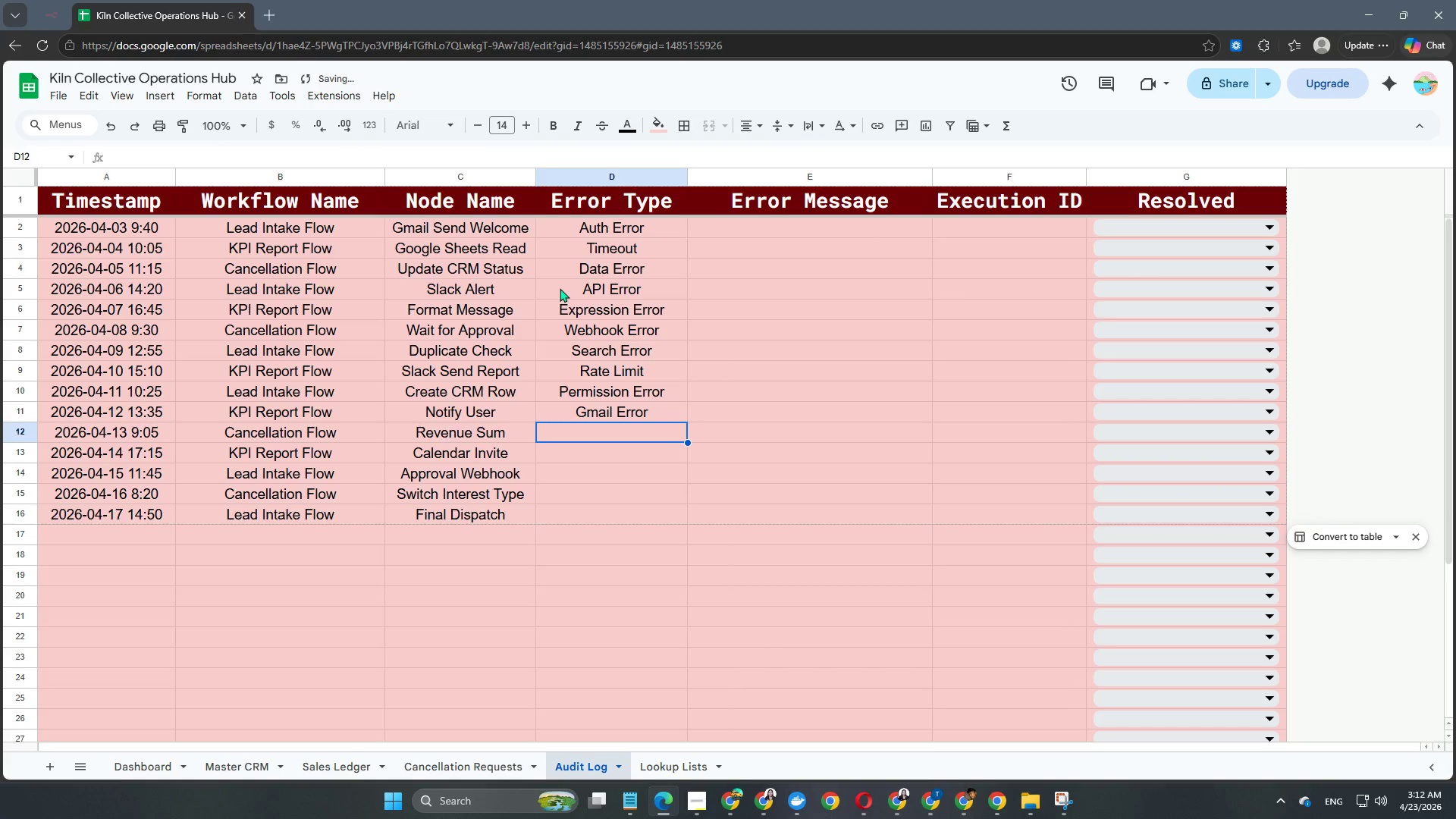 
 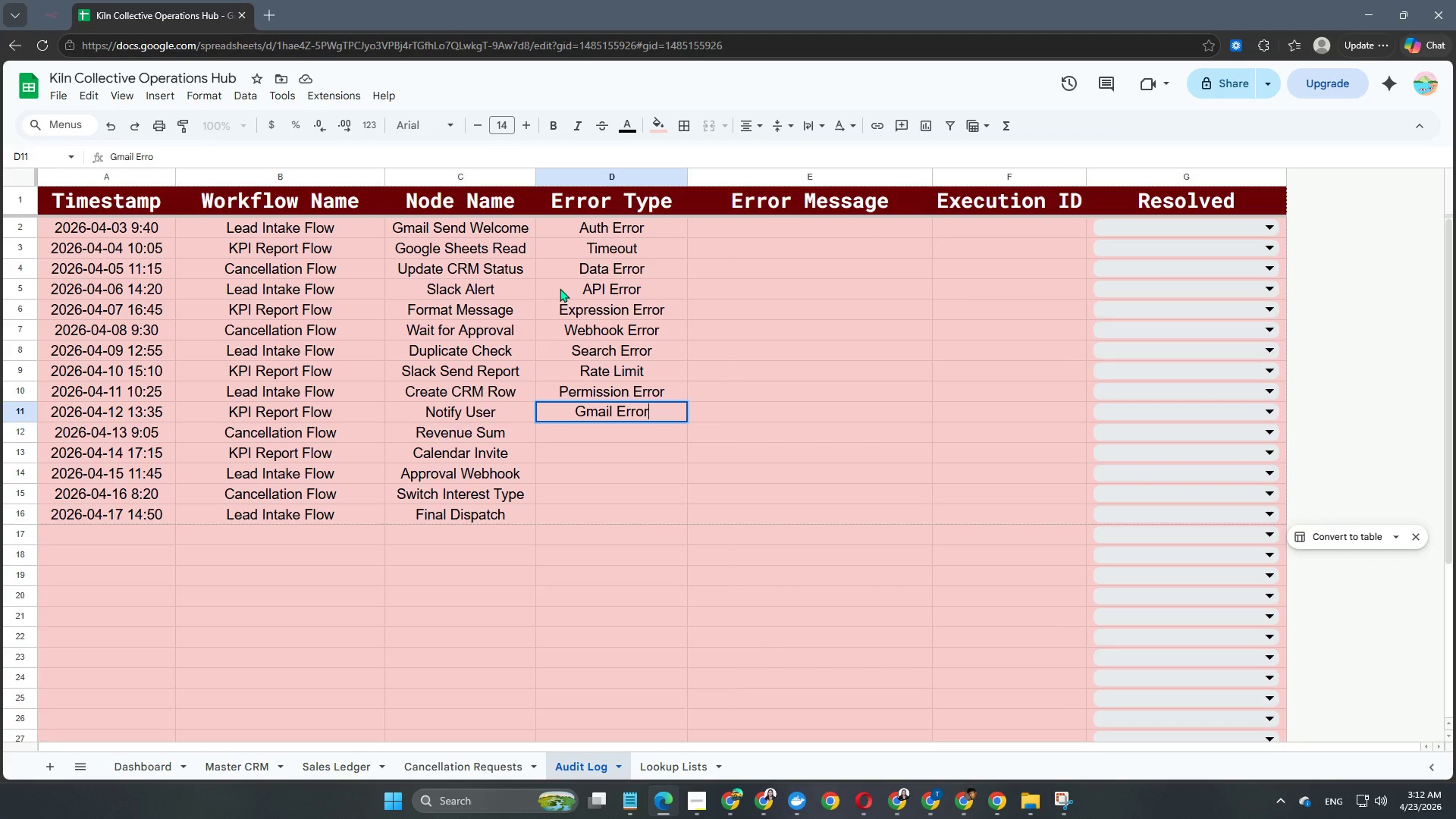 
key(Enter)
 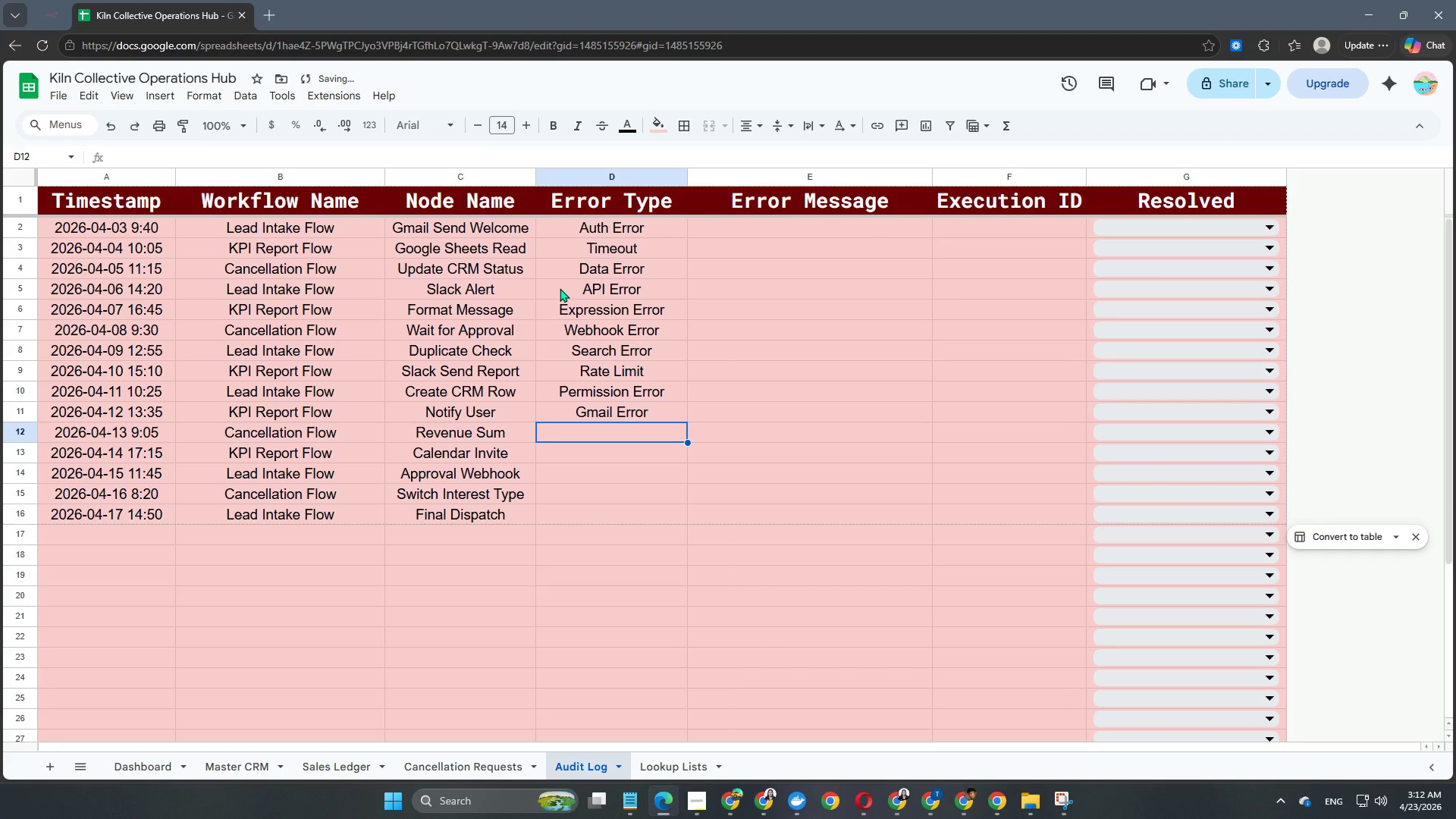 
type(Parse Error)
 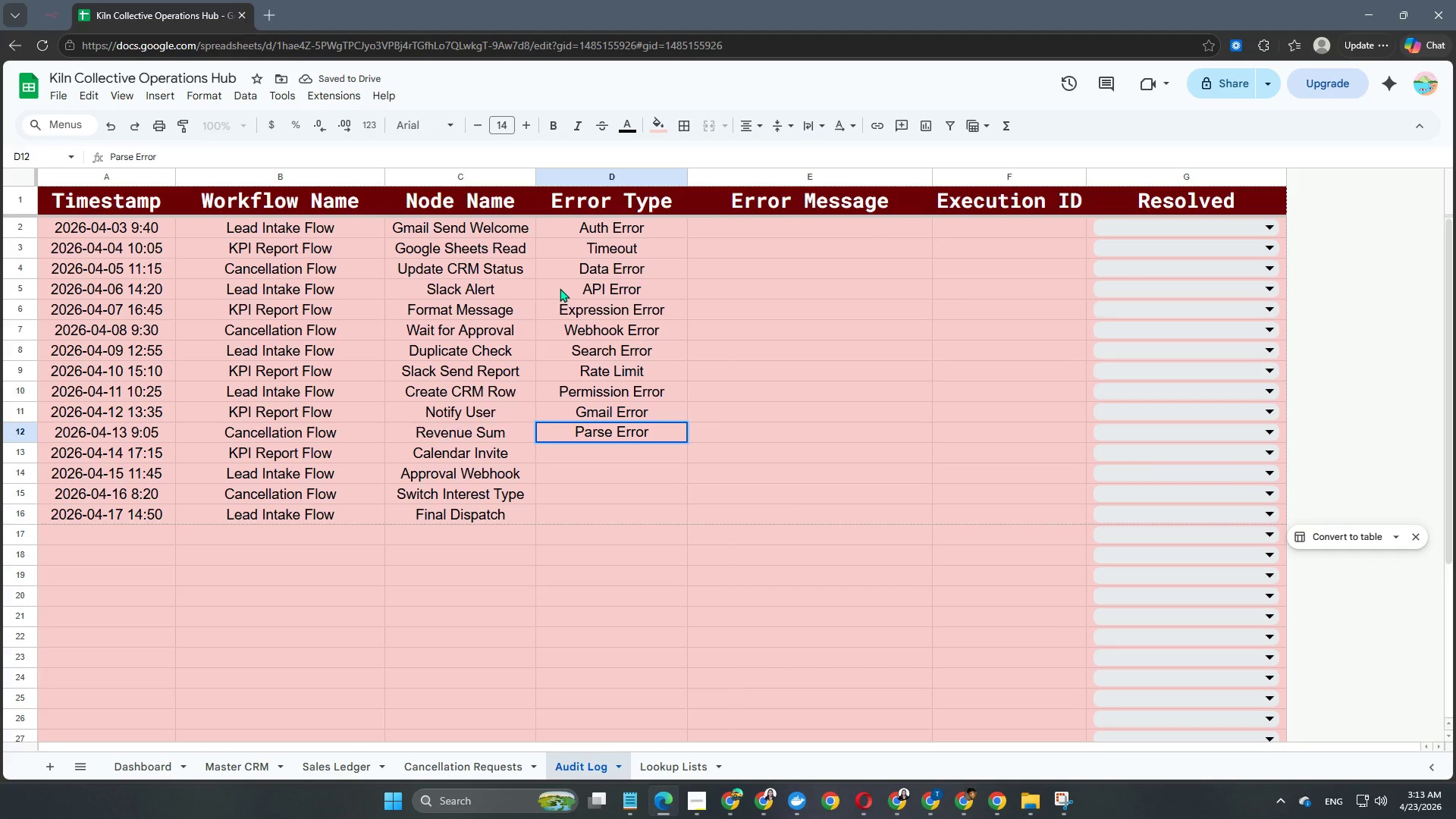 
key(Enter)
 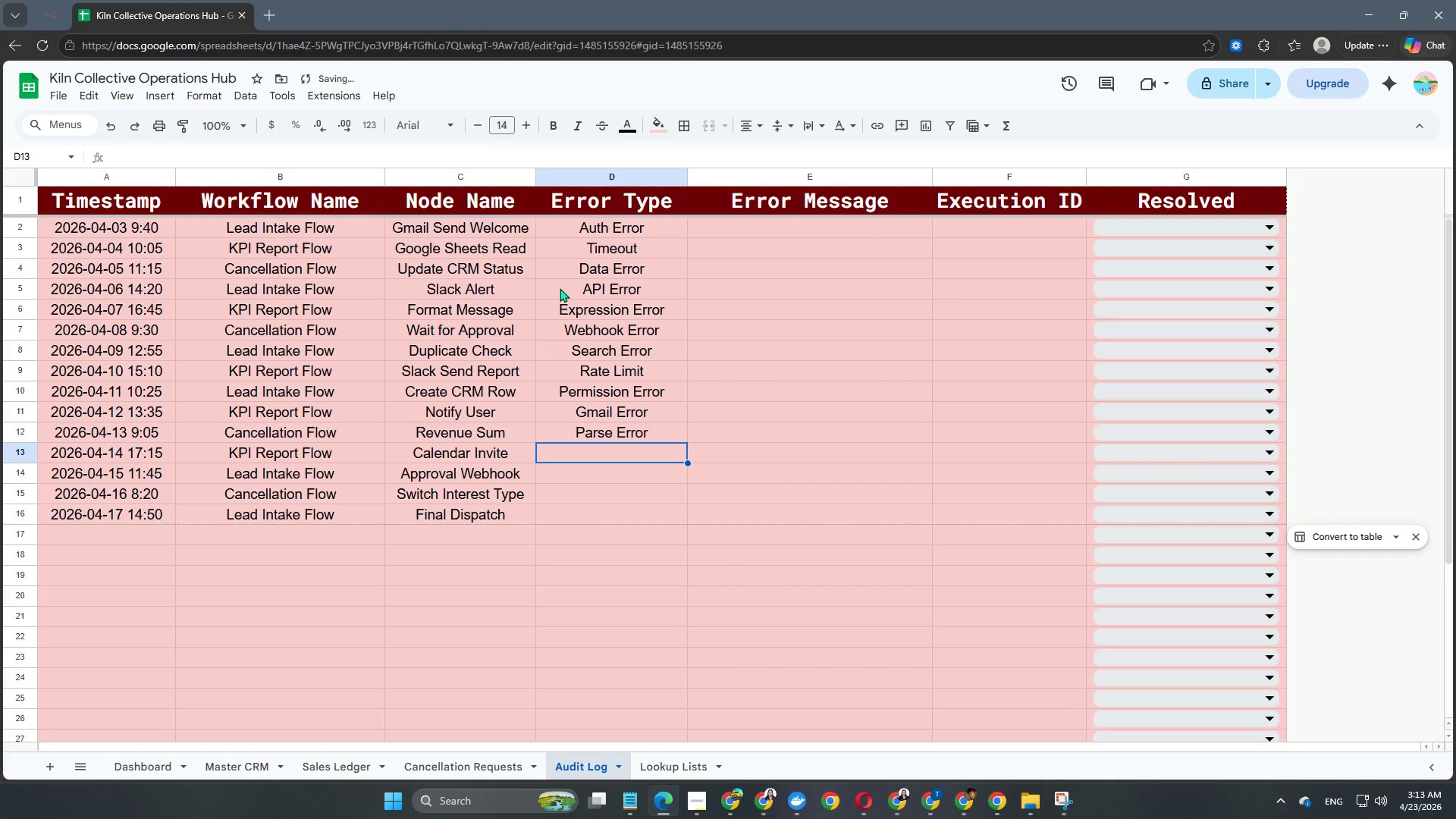 
type(API)
 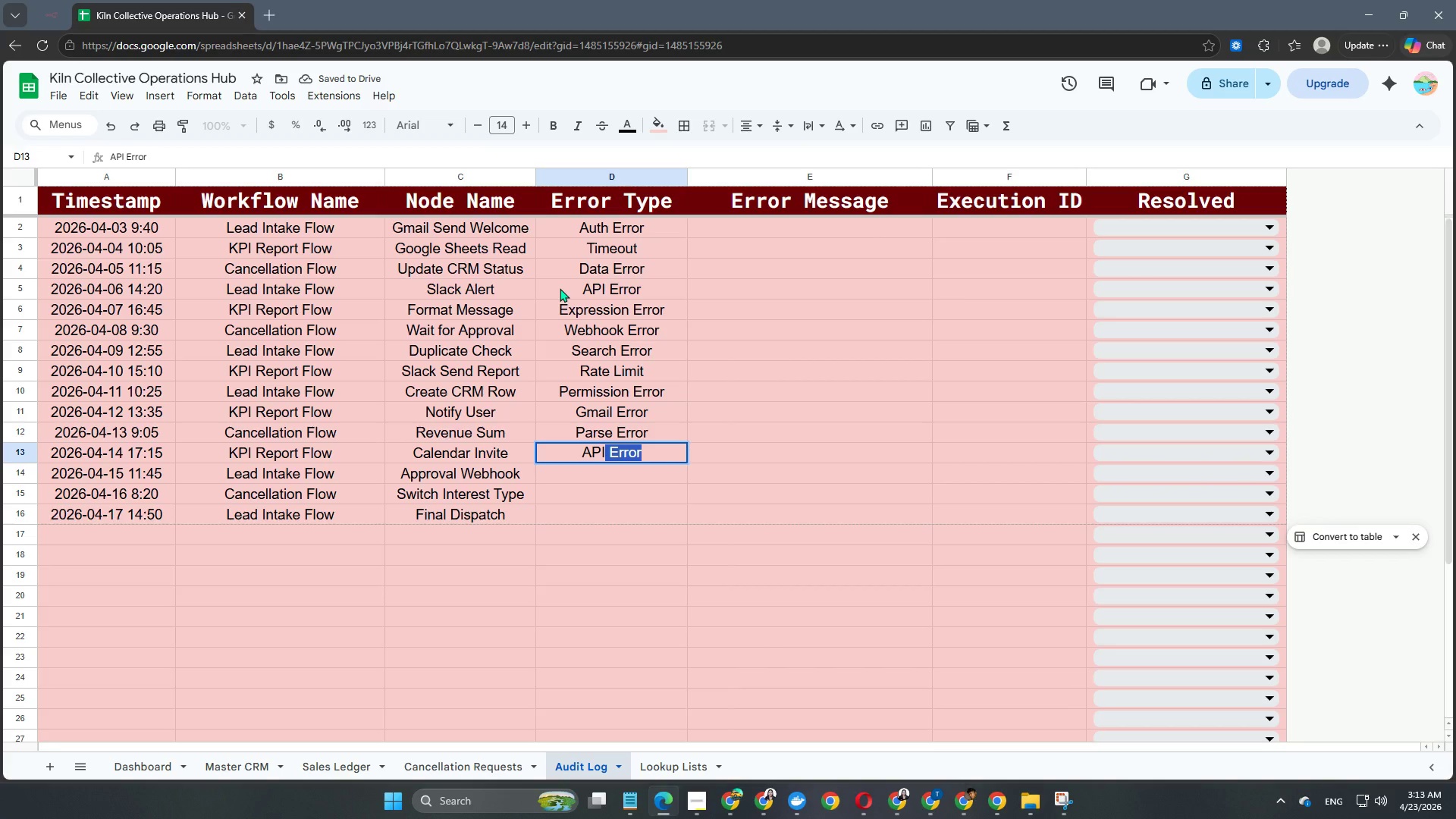 
key(Enter)
 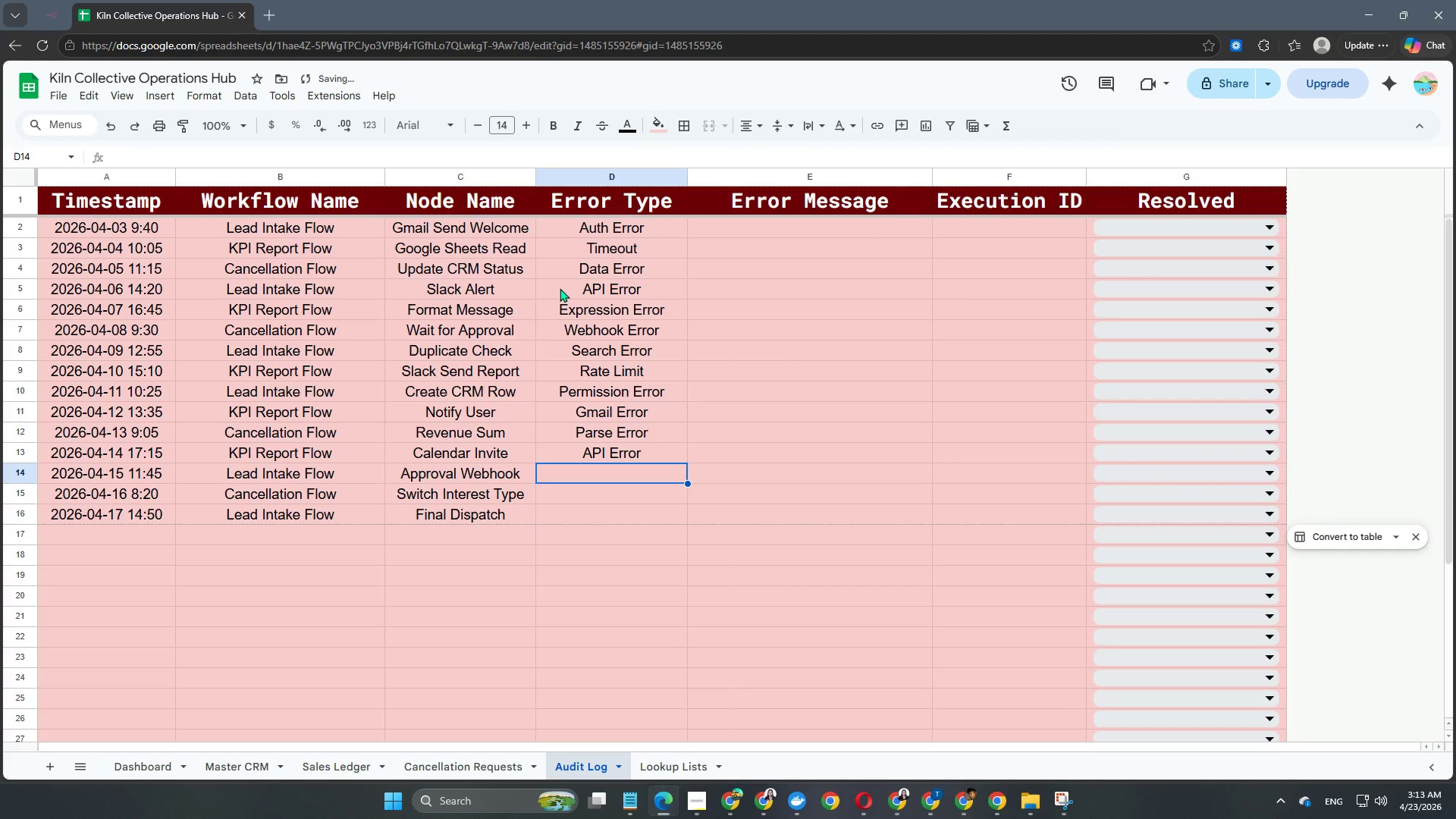 
type(Not Found)
 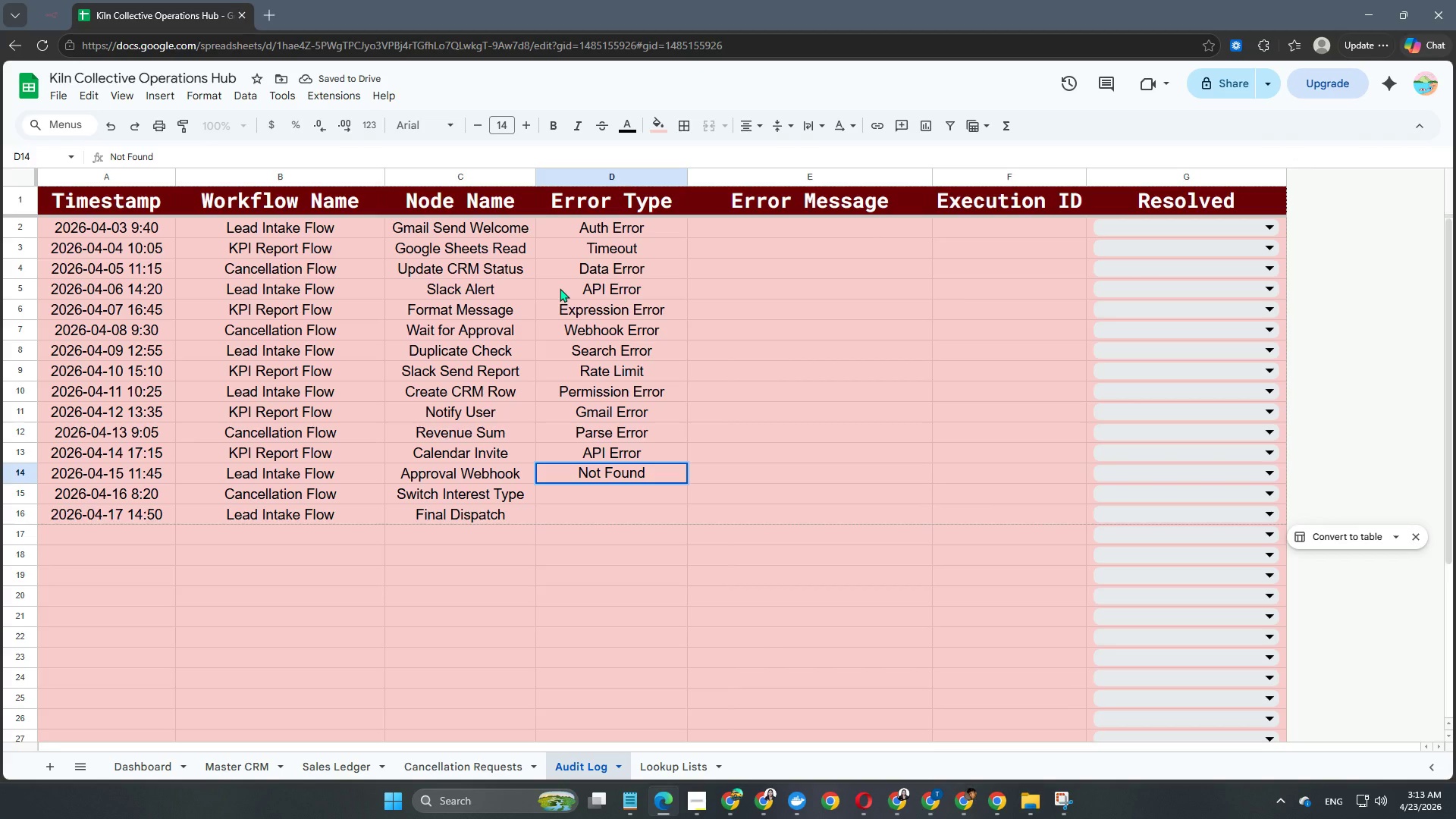 
key(Enter)
 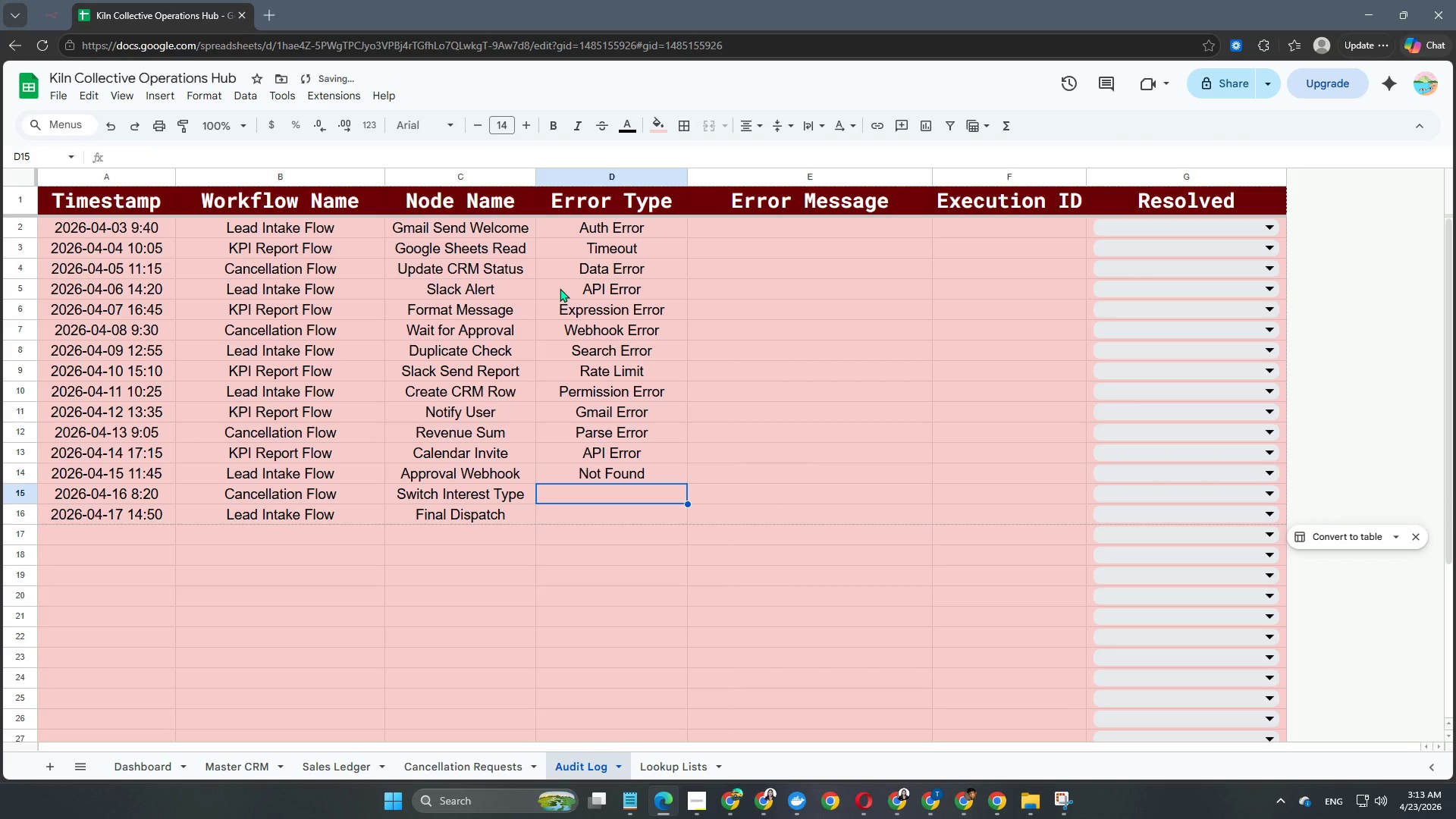 
type(Lg)
key(Backspace)
type(ogic)
 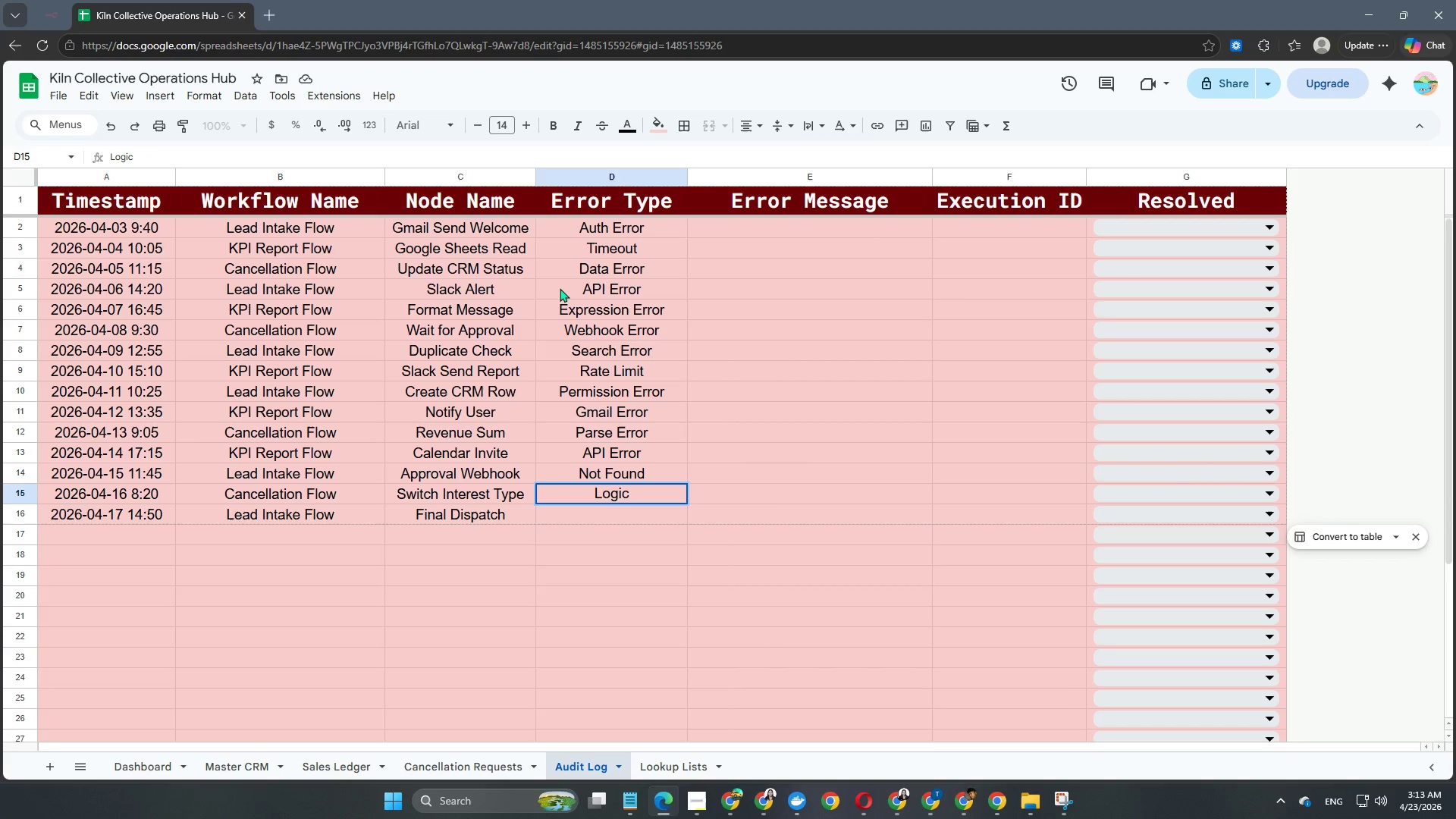 
wait(8.66)
 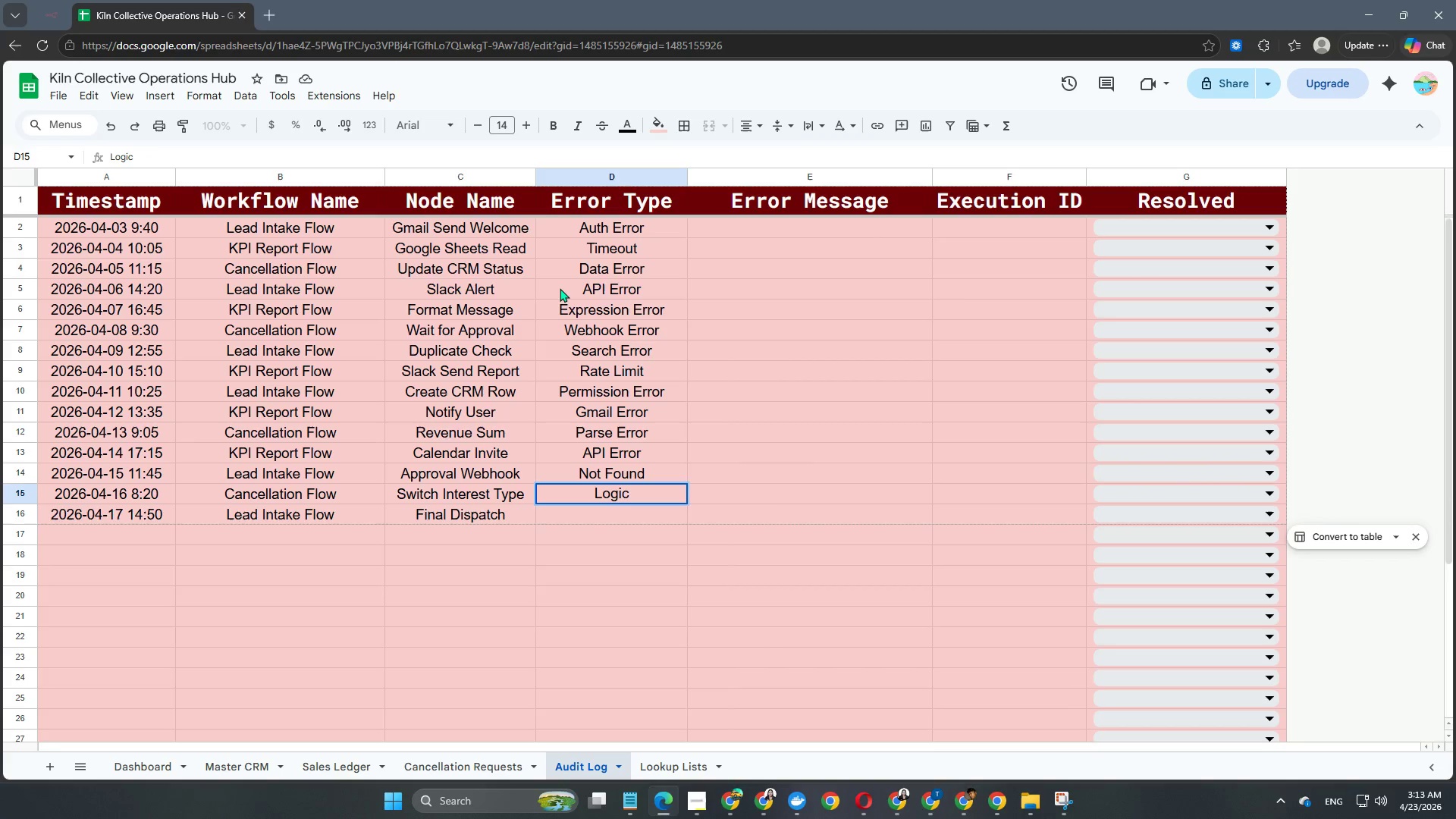 
key(Space)
 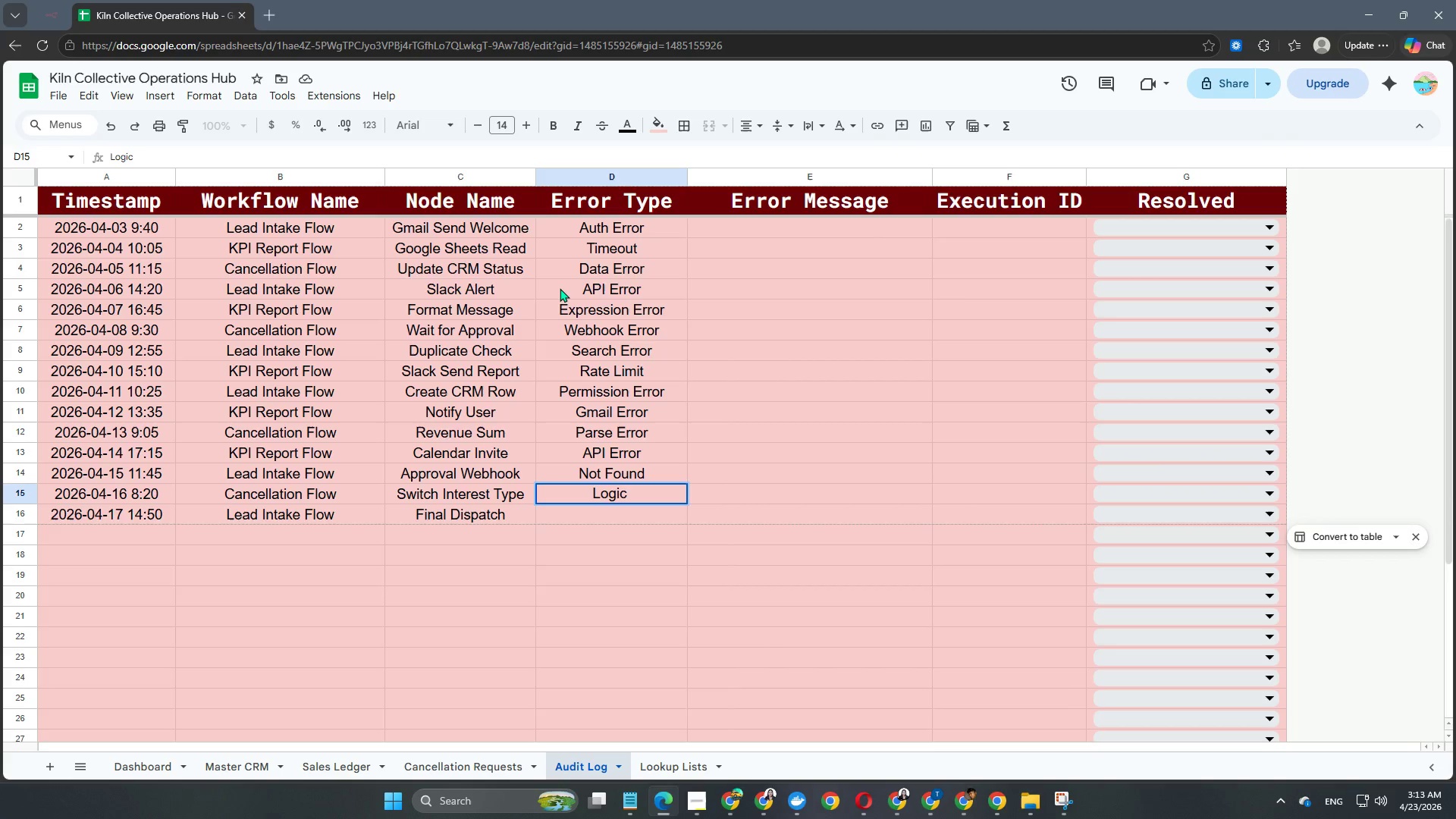 
wait(5.17)
 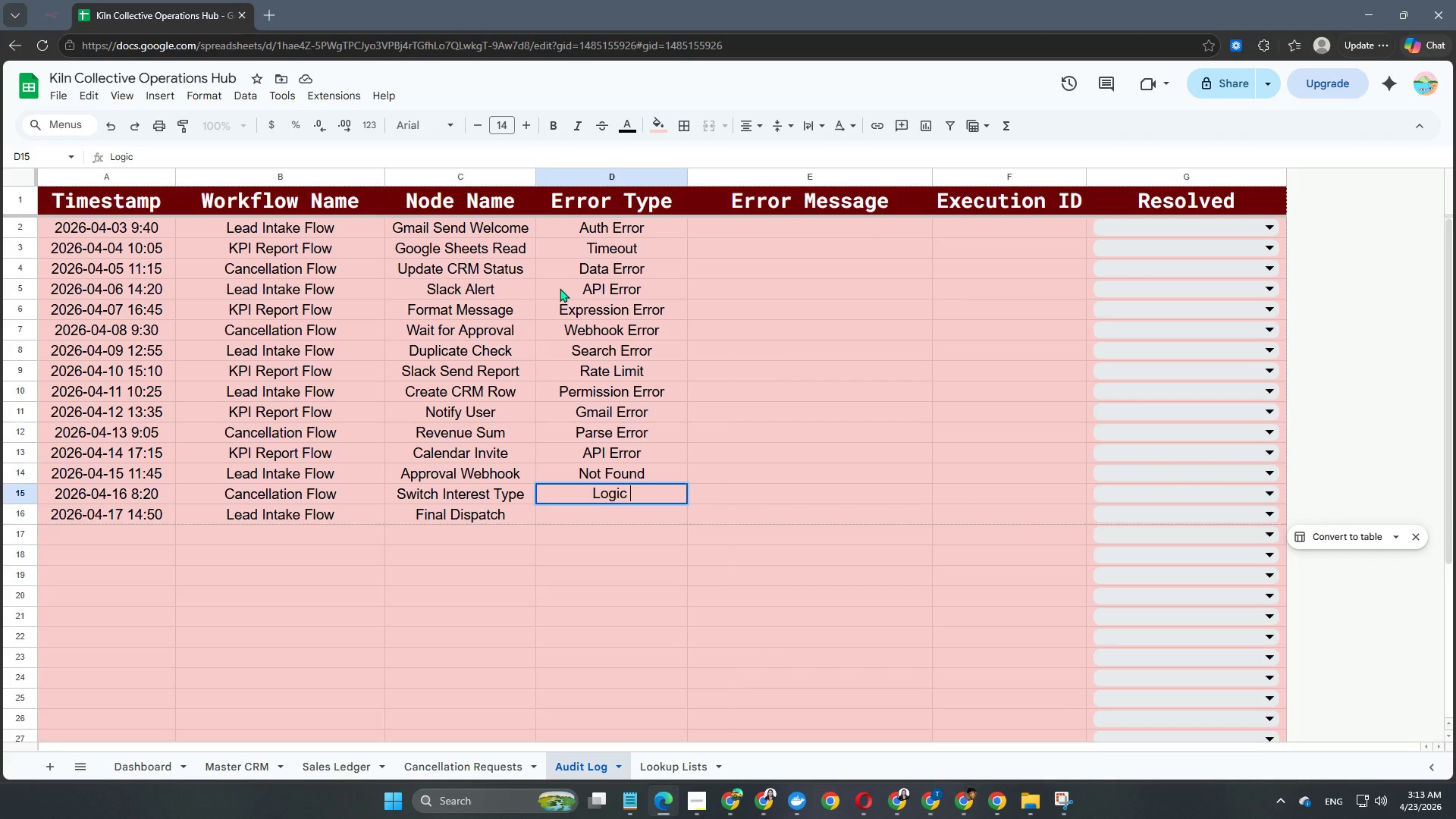 
type(Error)
 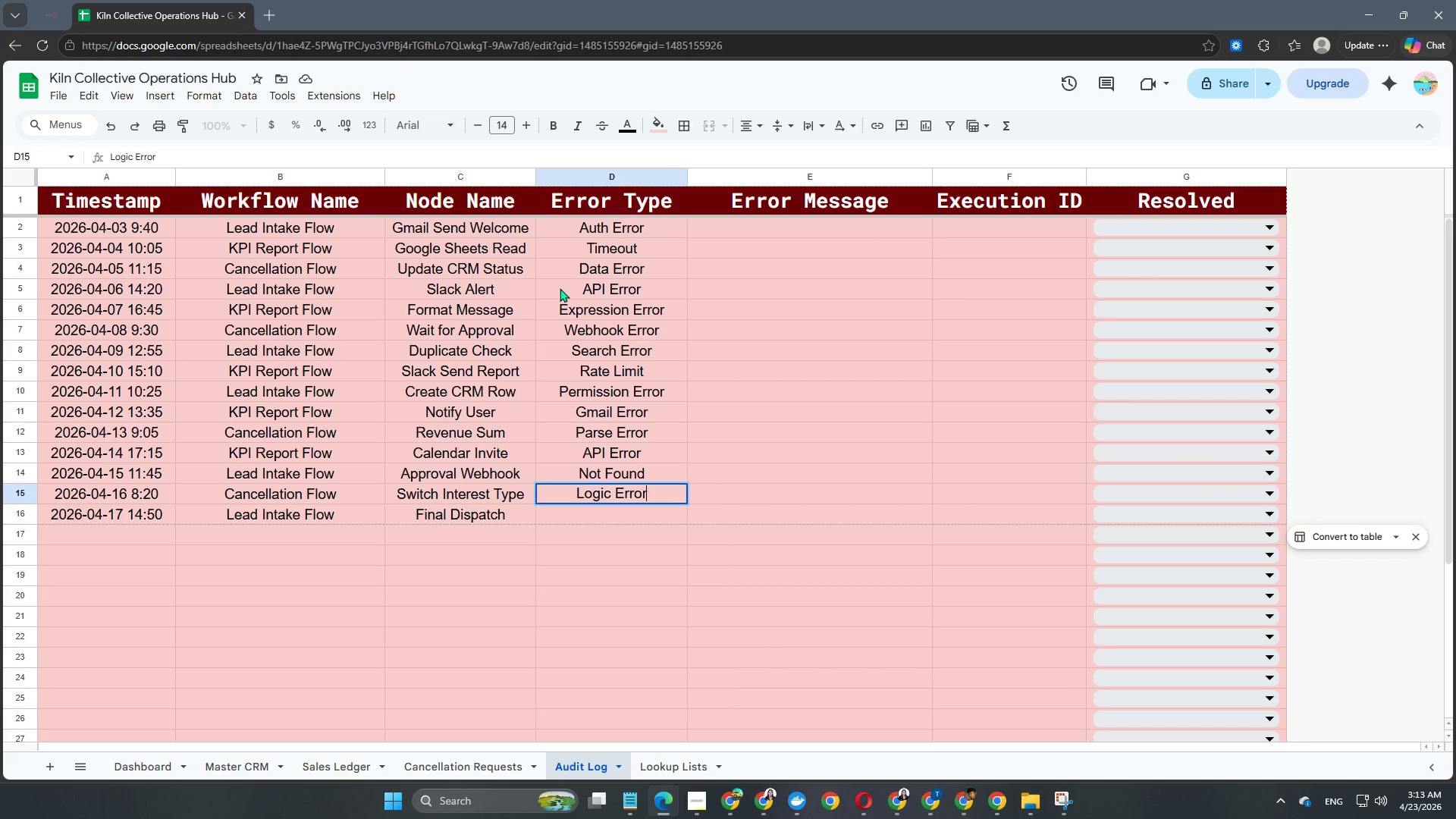 
key(Enter)
 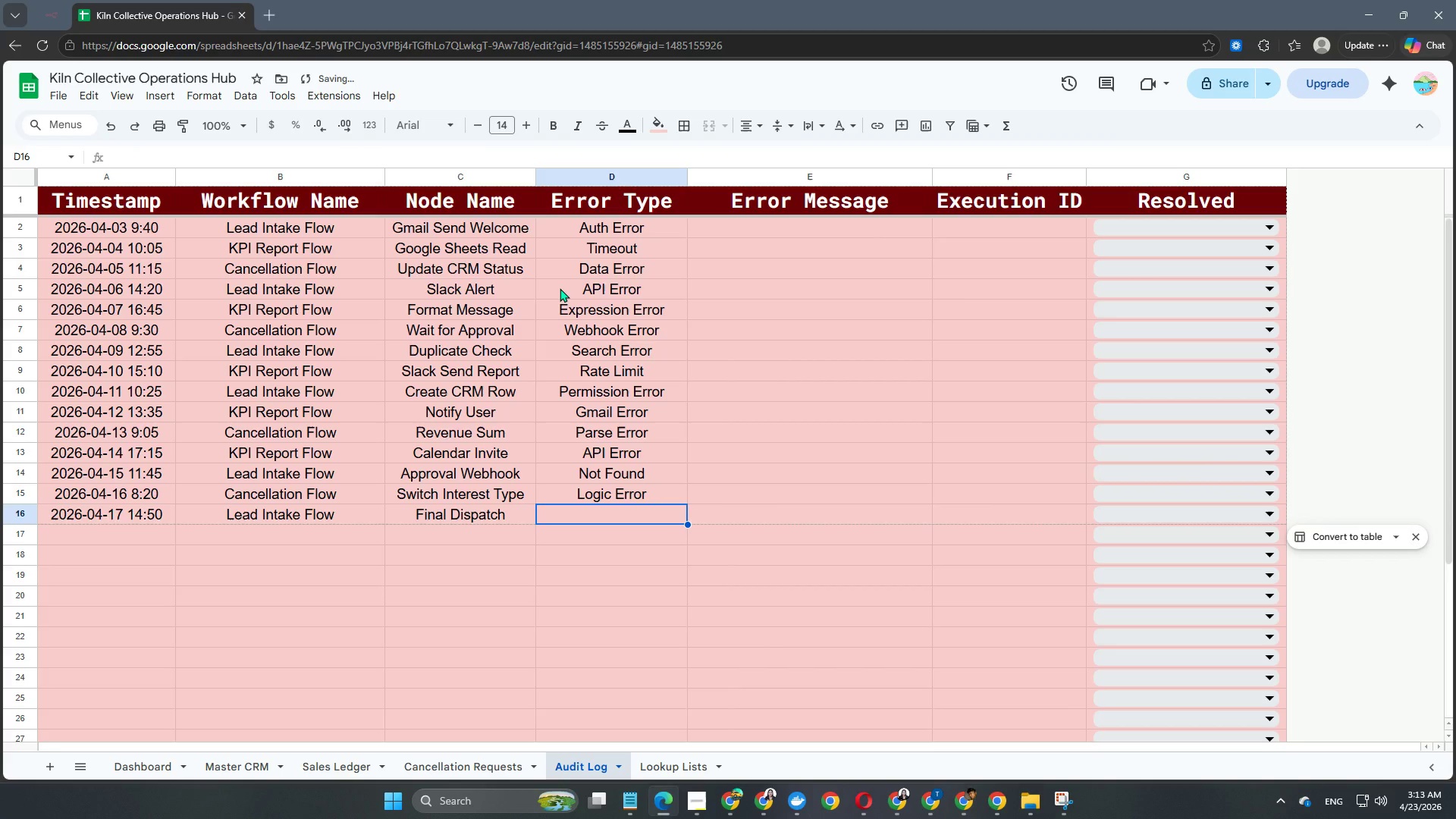 
type(Network Error)
 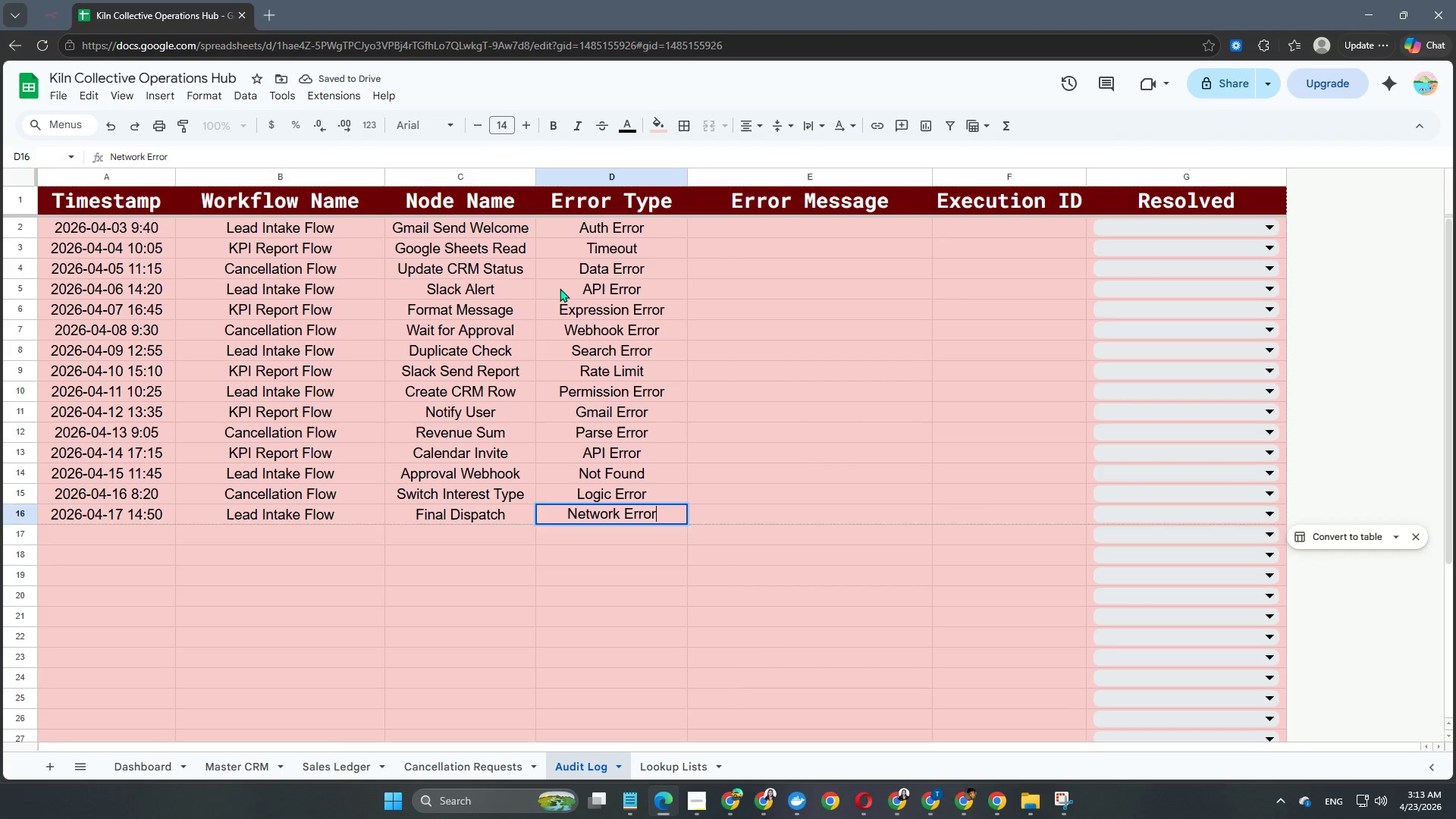 
key(Enter)
 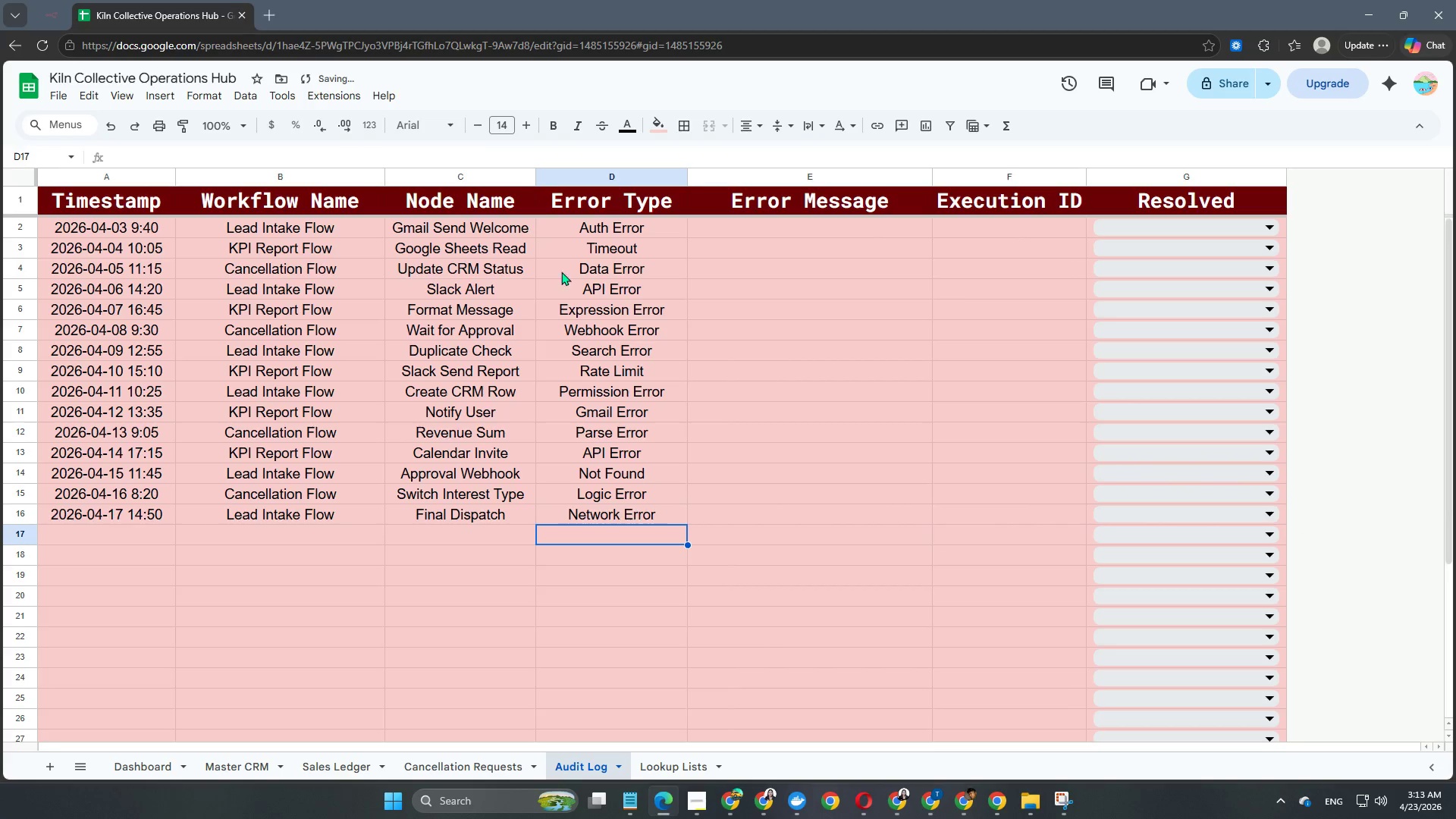 
left_click([758, 236])
 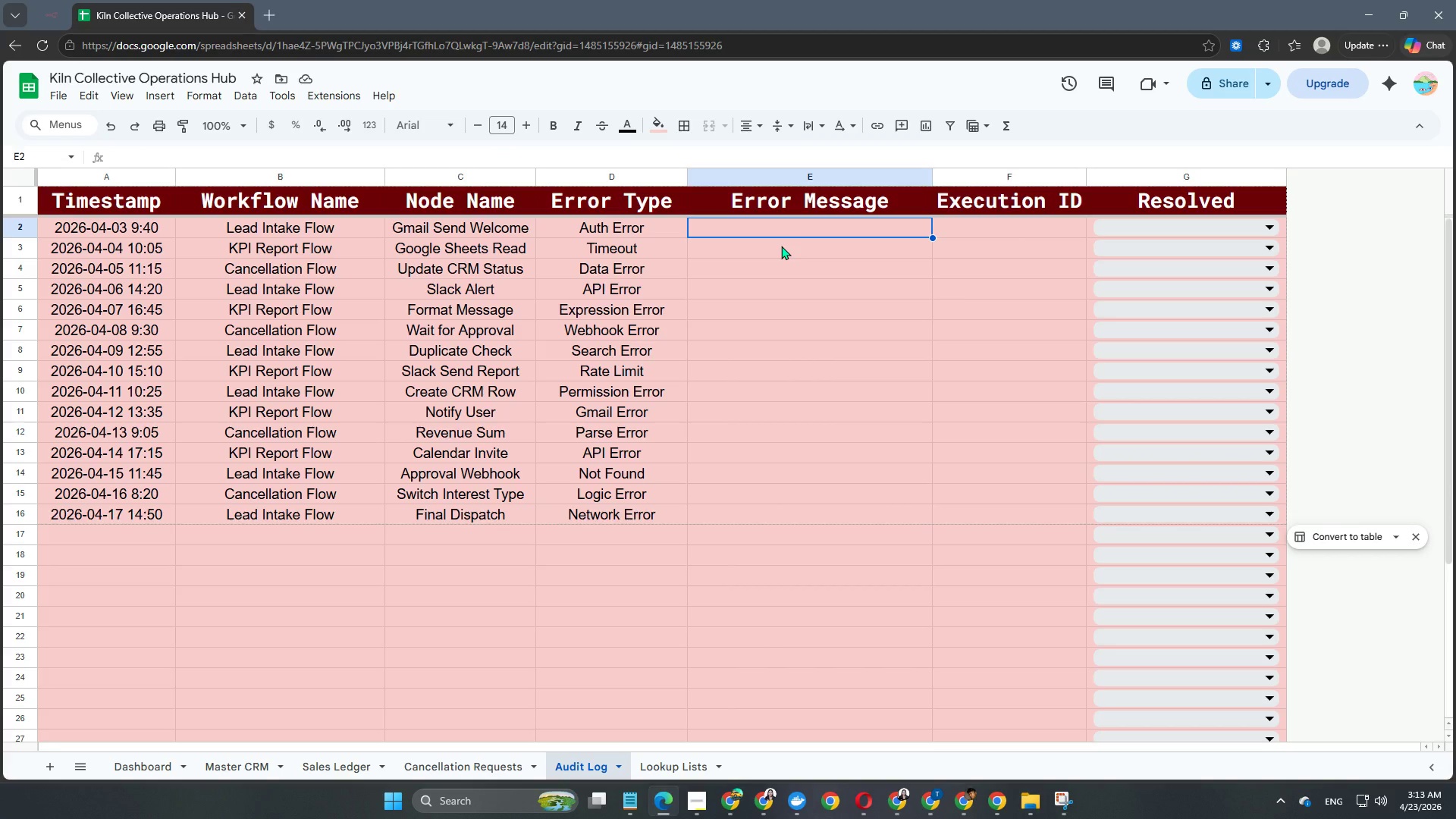 
wait(9.53)
 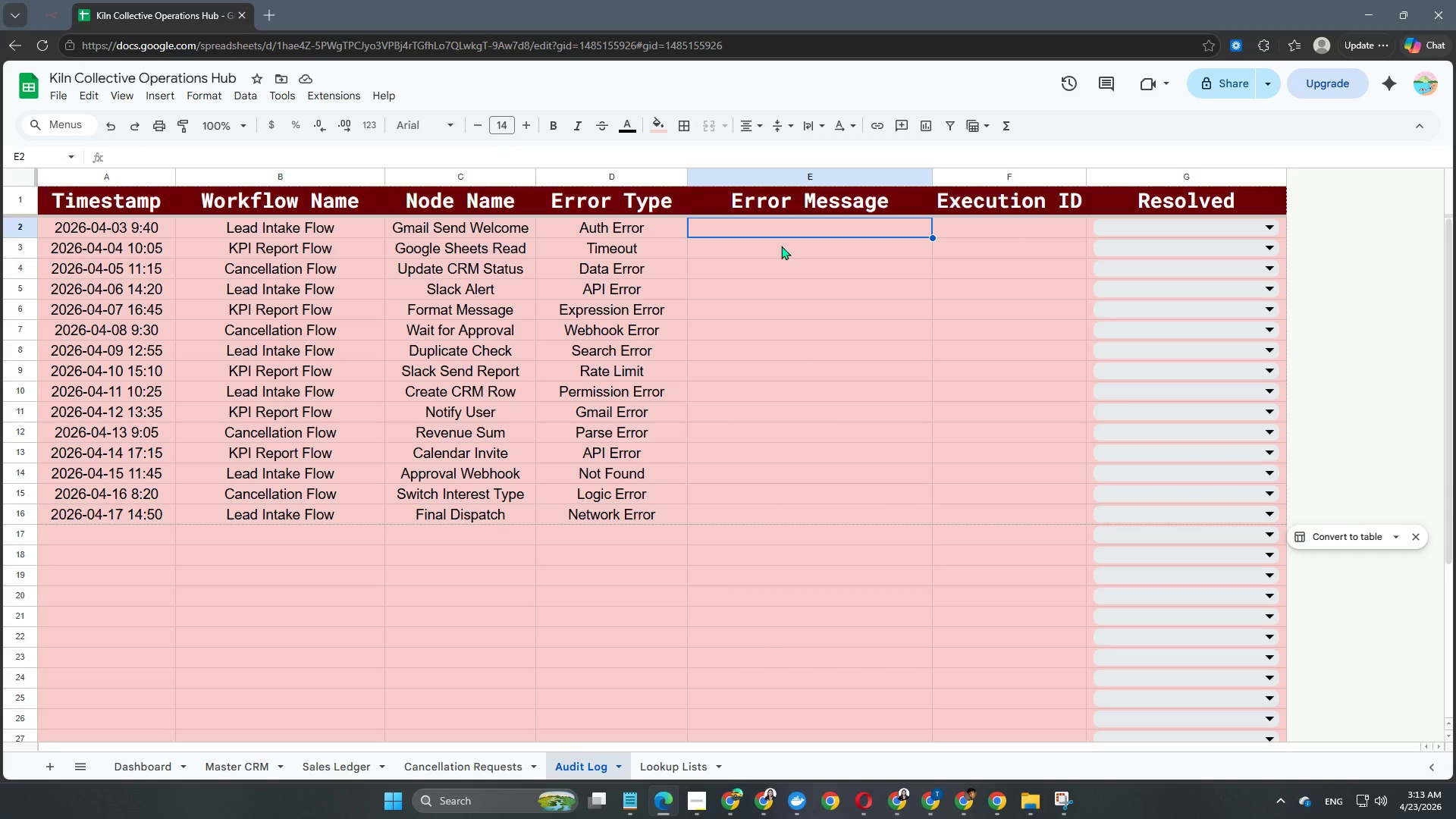 
double_click([770, 226])
 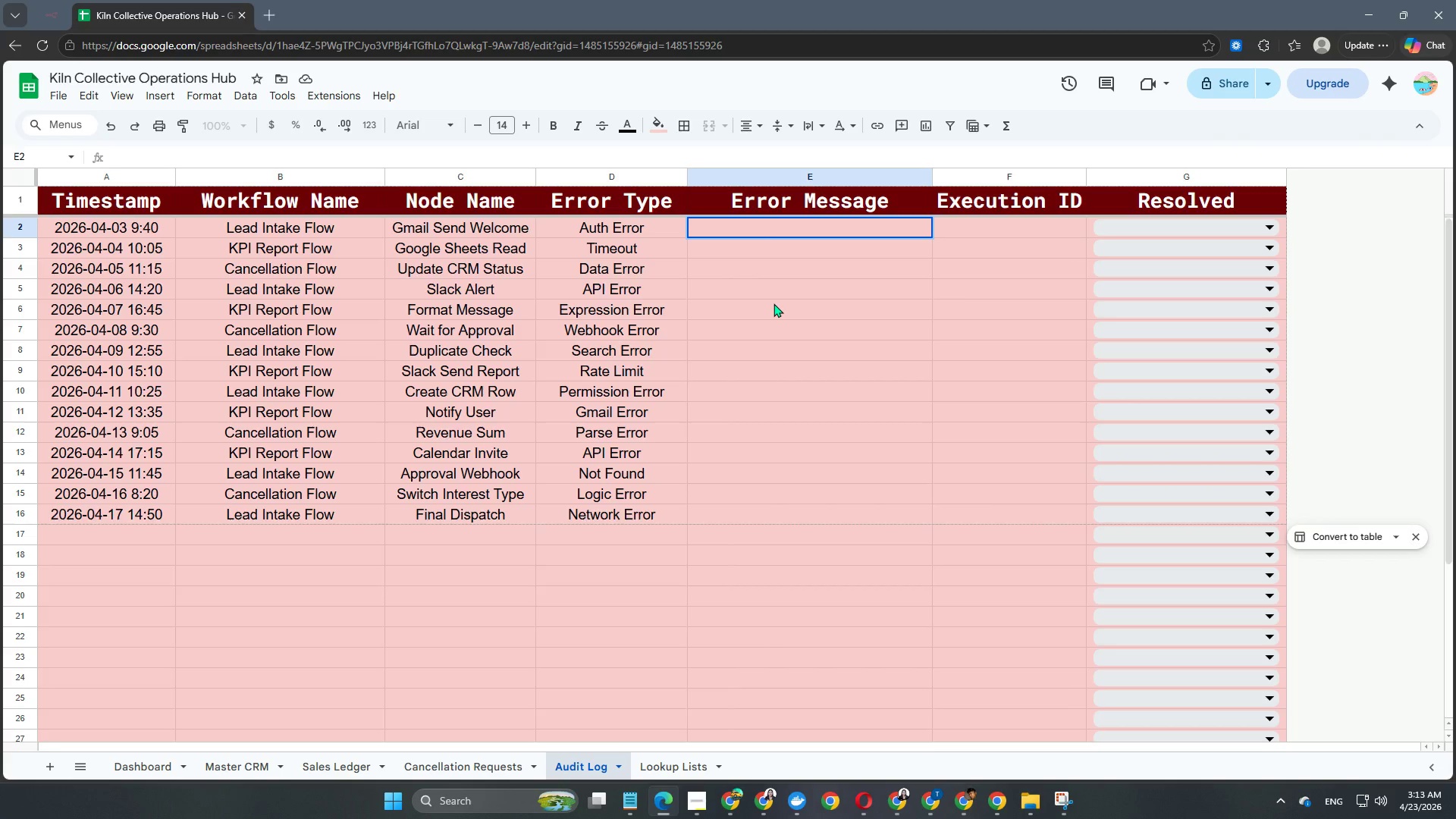 
type(Gmail token expired)
 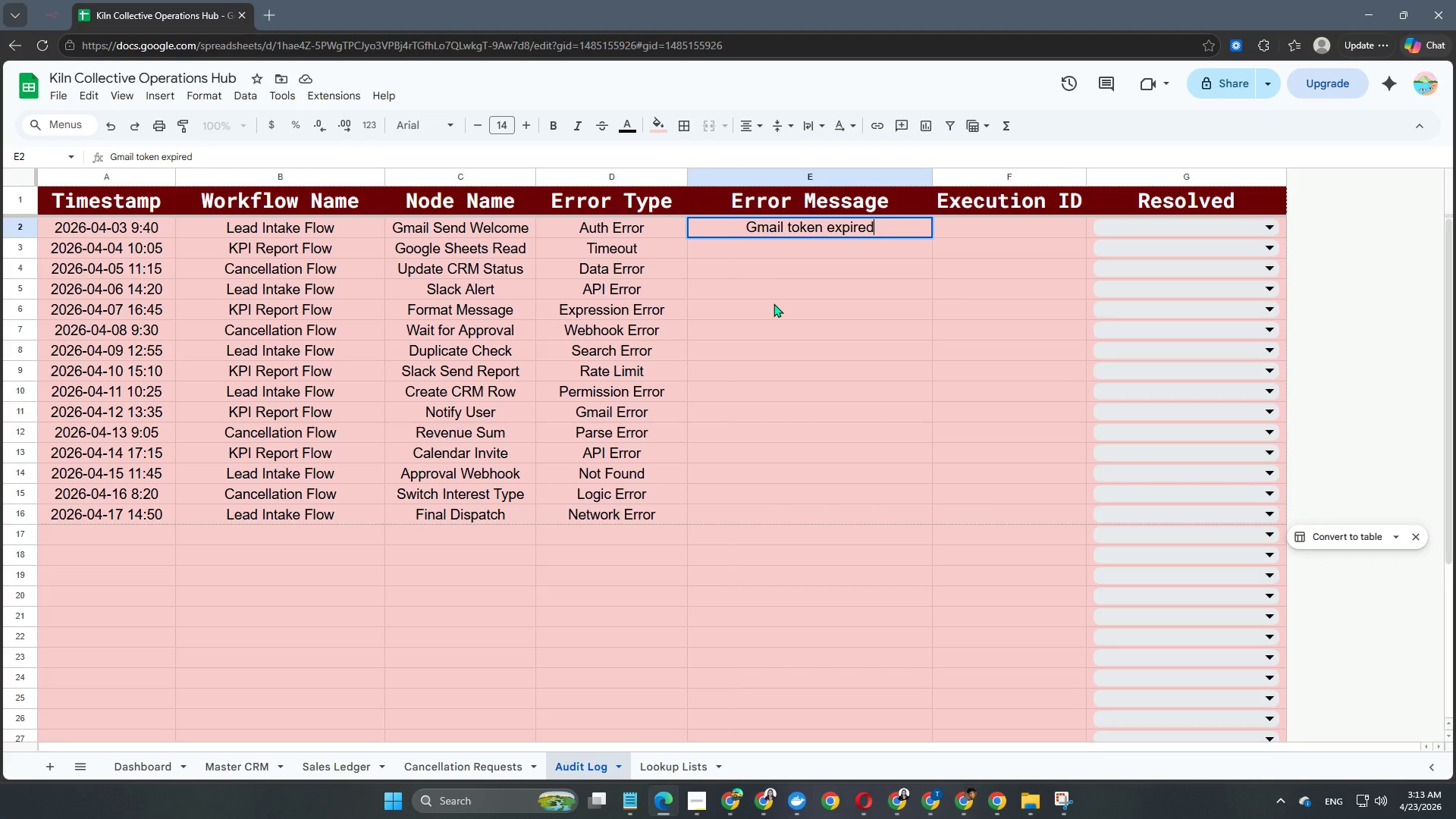 
key(Enter)
 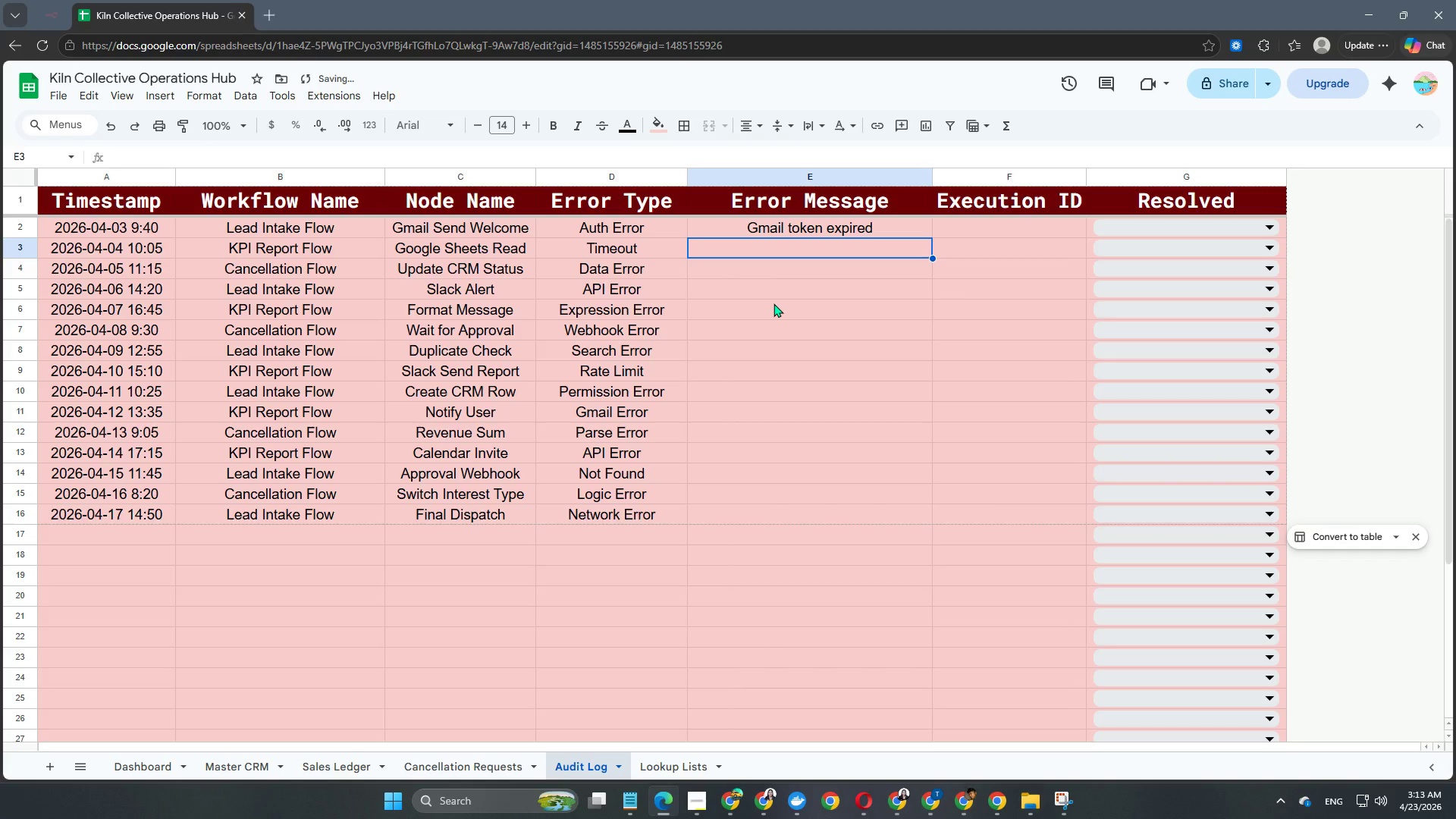 
type(Request exceeded timel)
key(Backspace)
type( limit)
 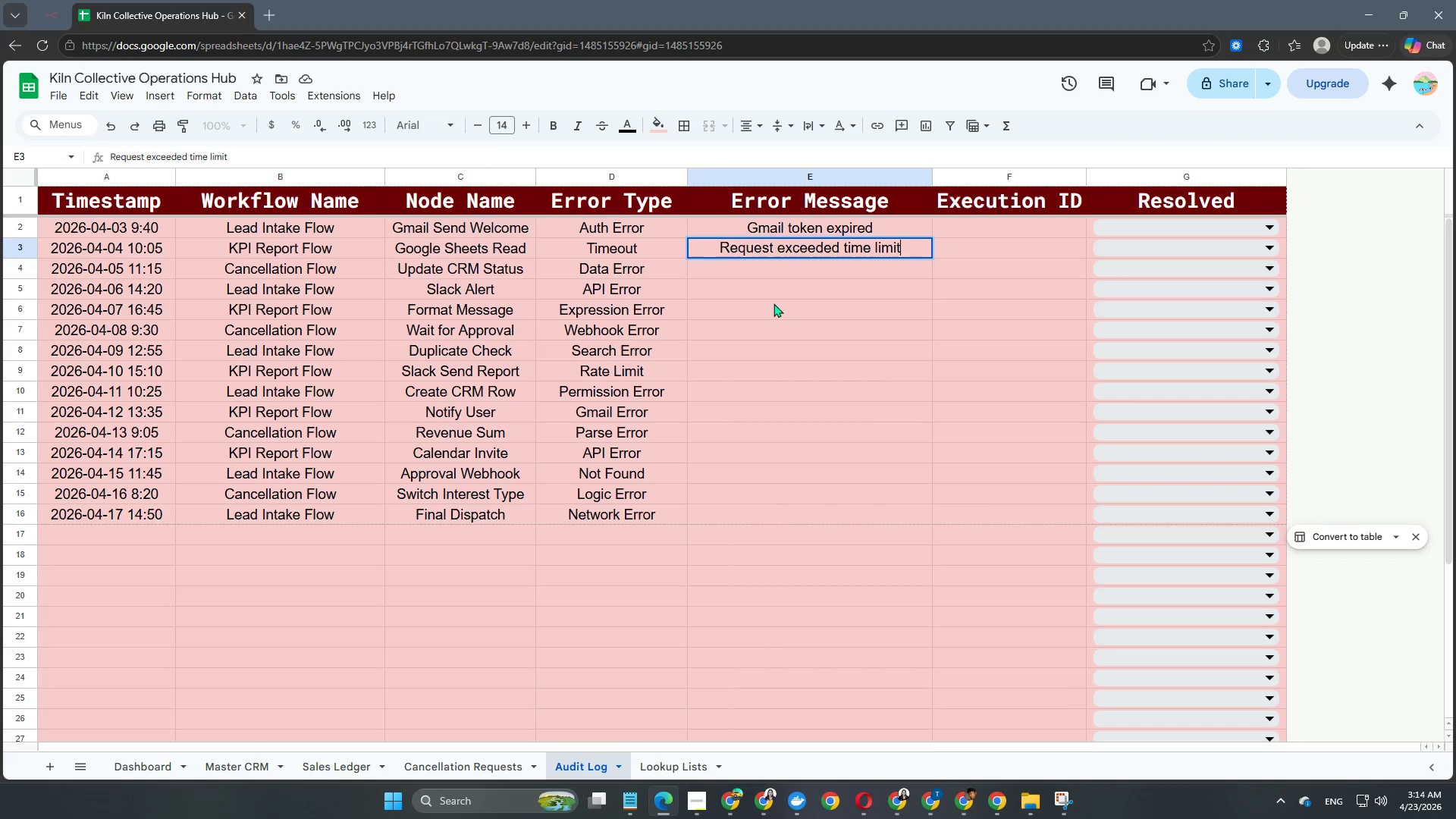 
key(Enter)
 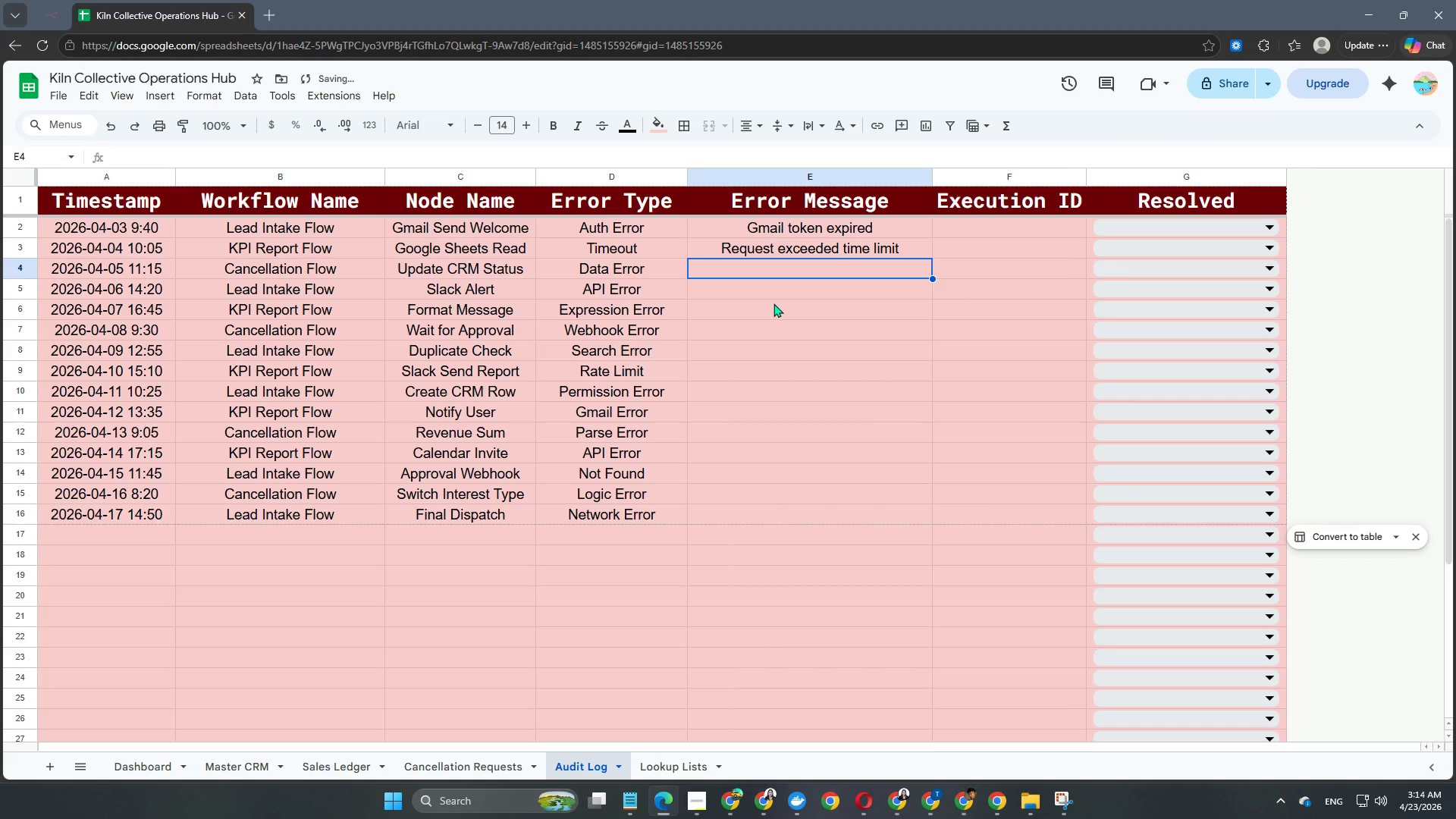 
type(Missing email value)
 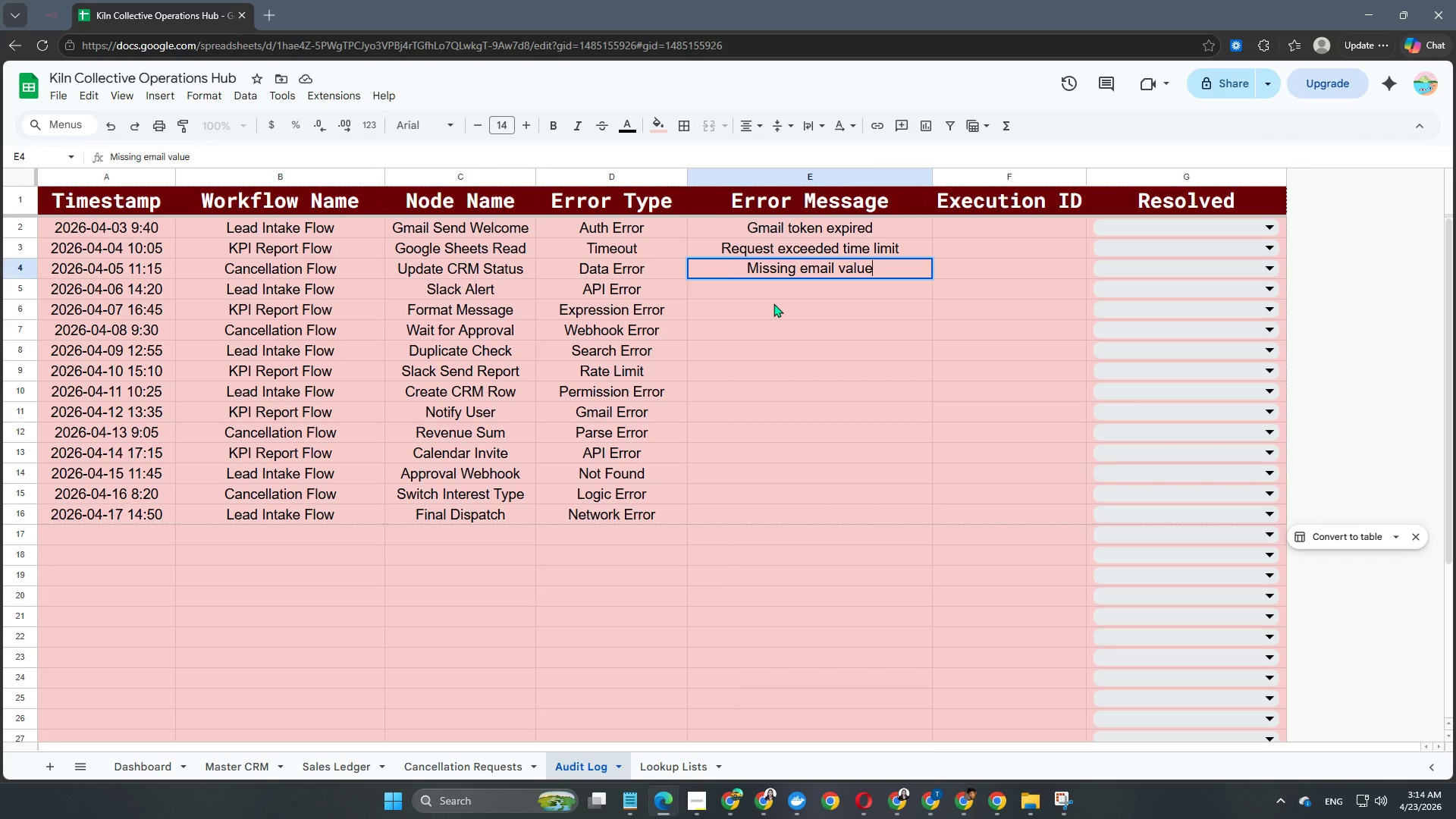 
key(Enter)
 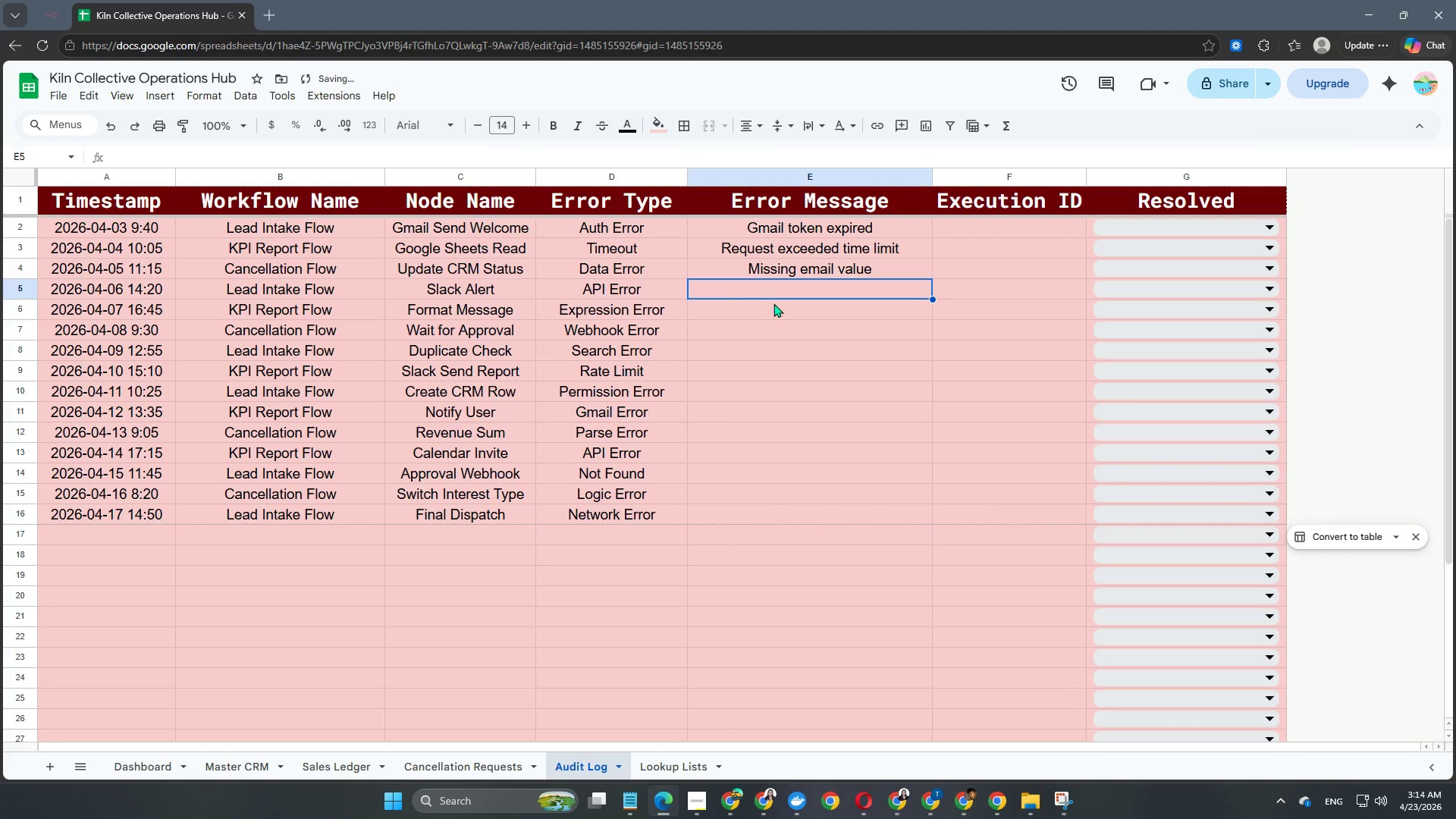 
type(Channel not found)
 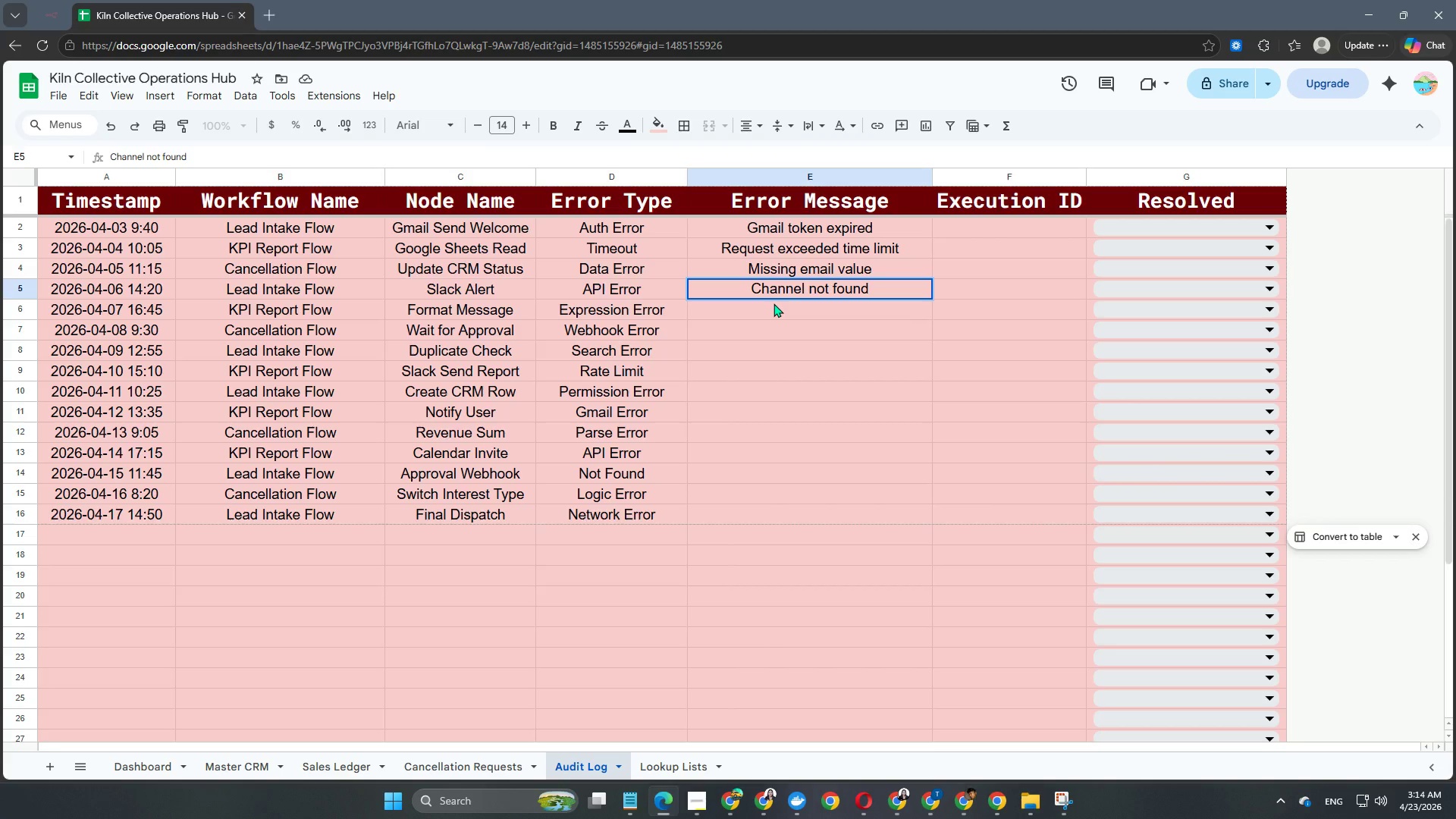 
key(Enter)
 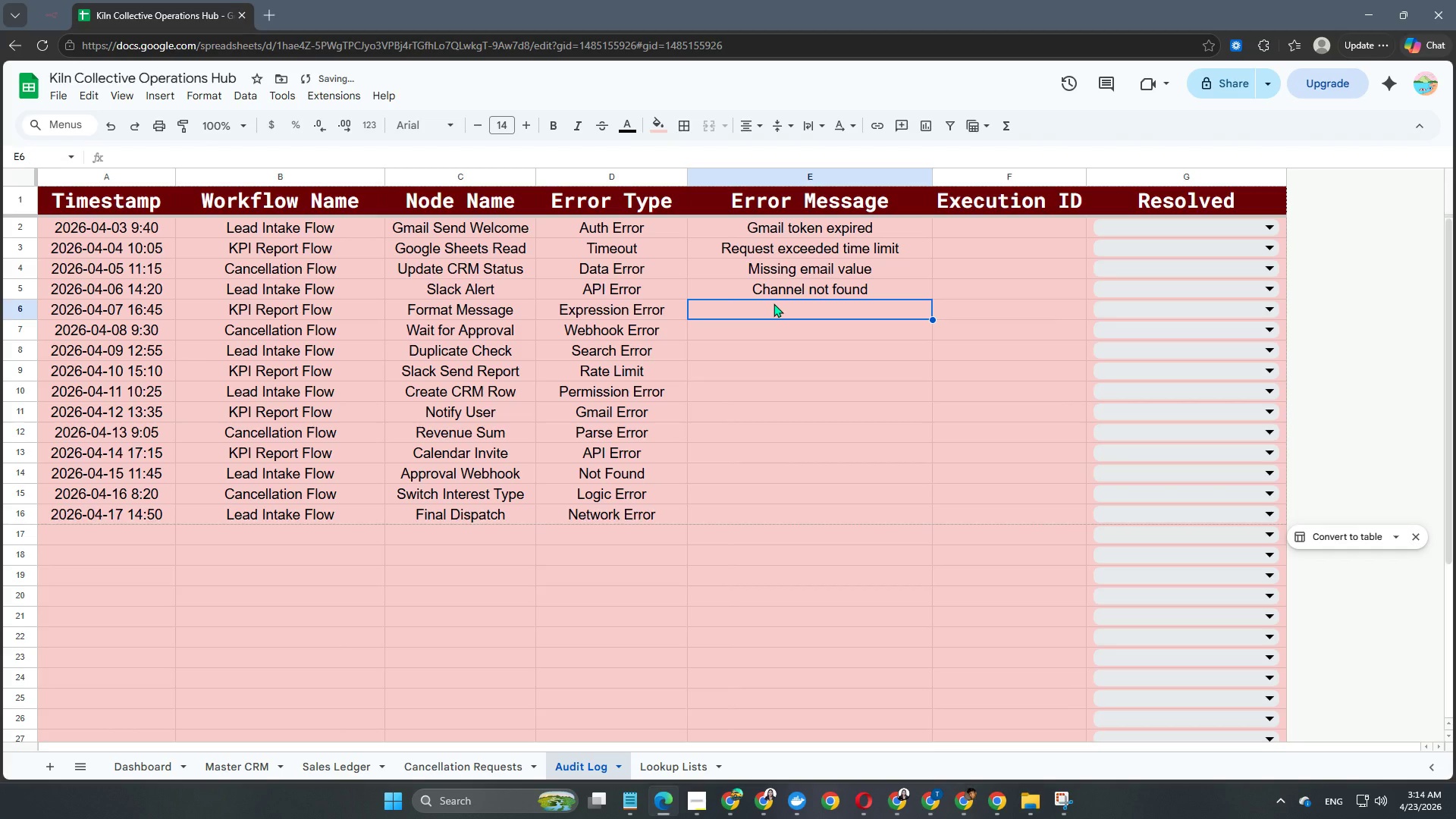 
type(Undefined amount field)
 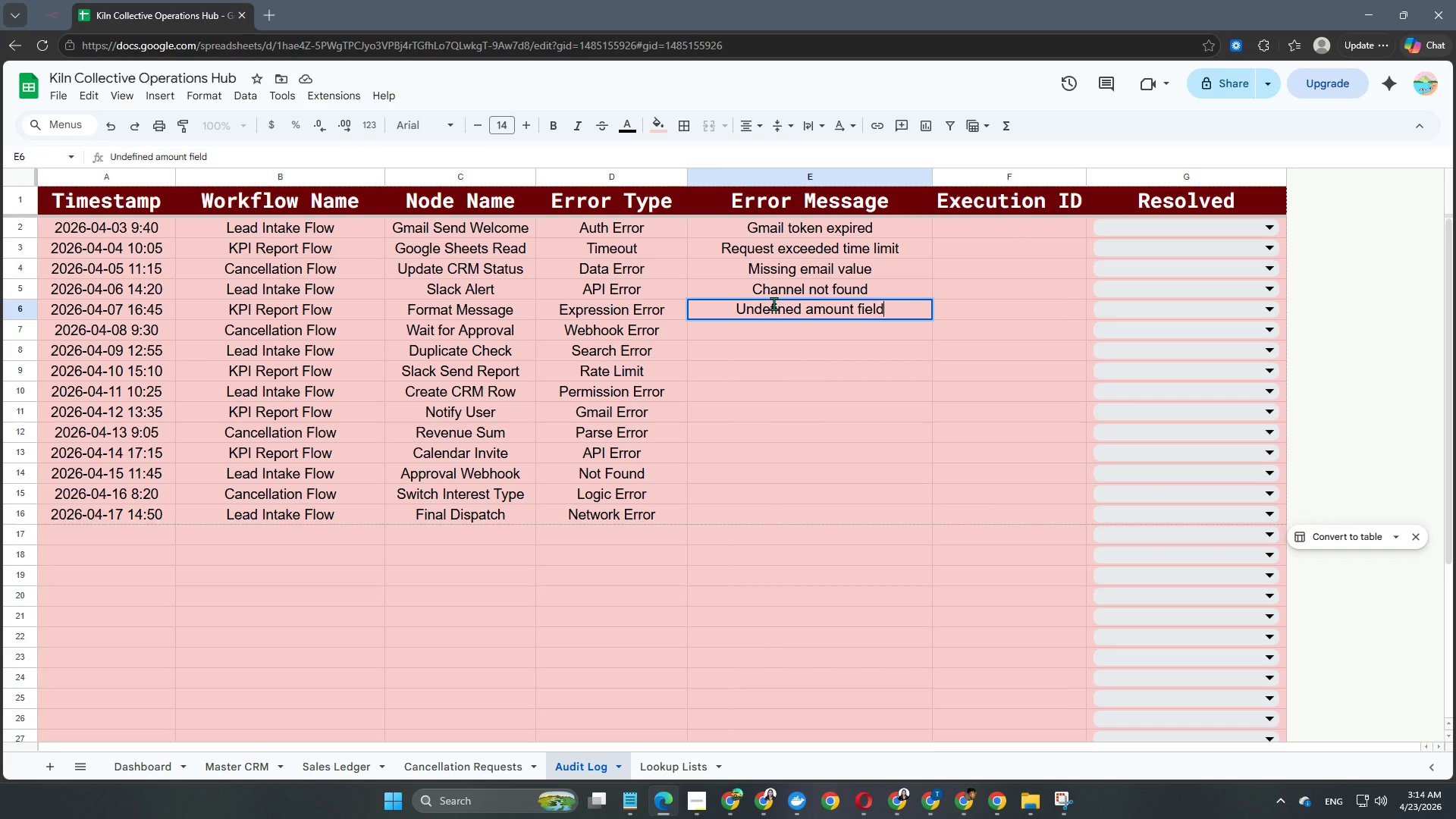 
key(Enter)
 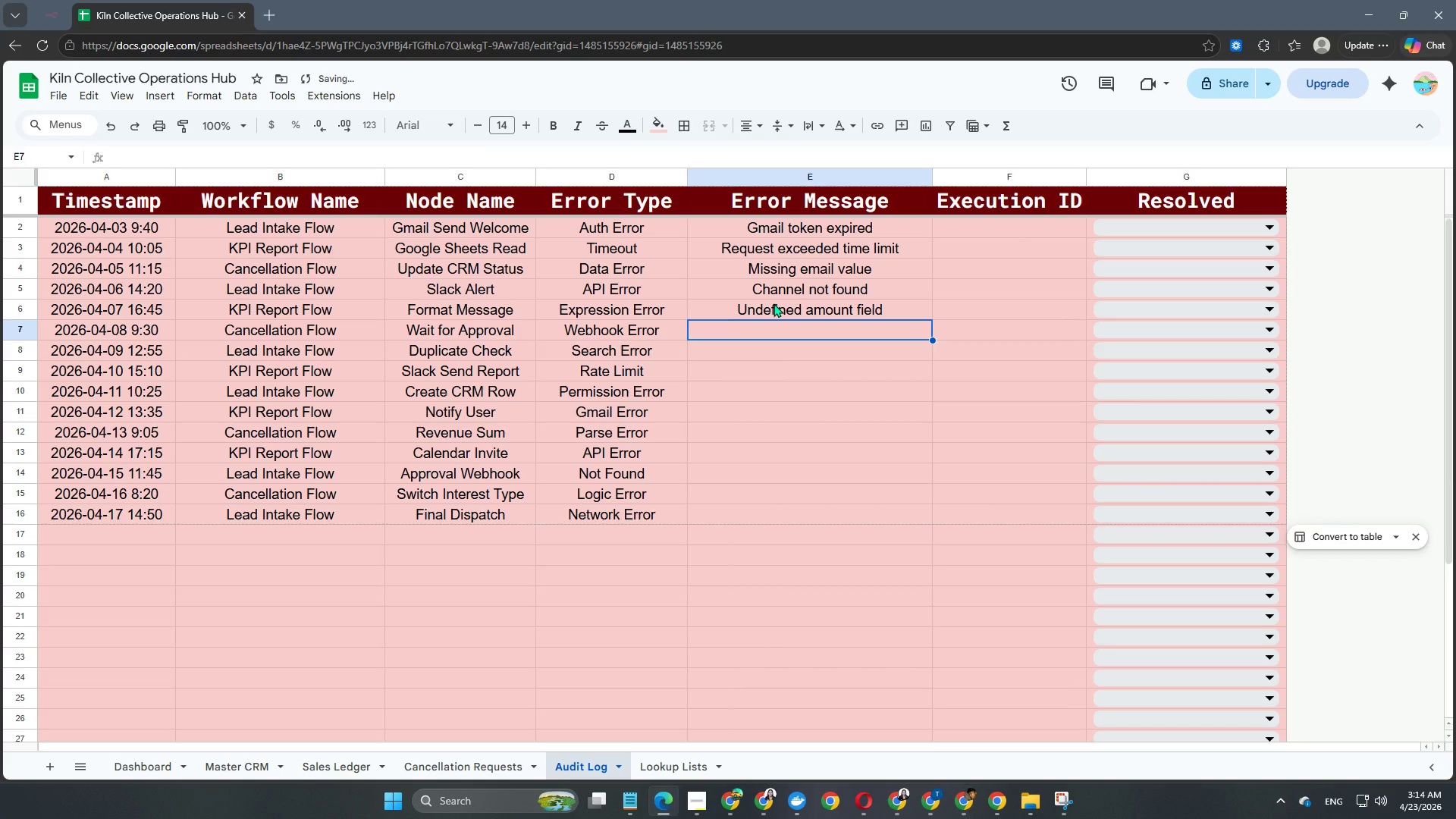 
type(Invlid approval token)
 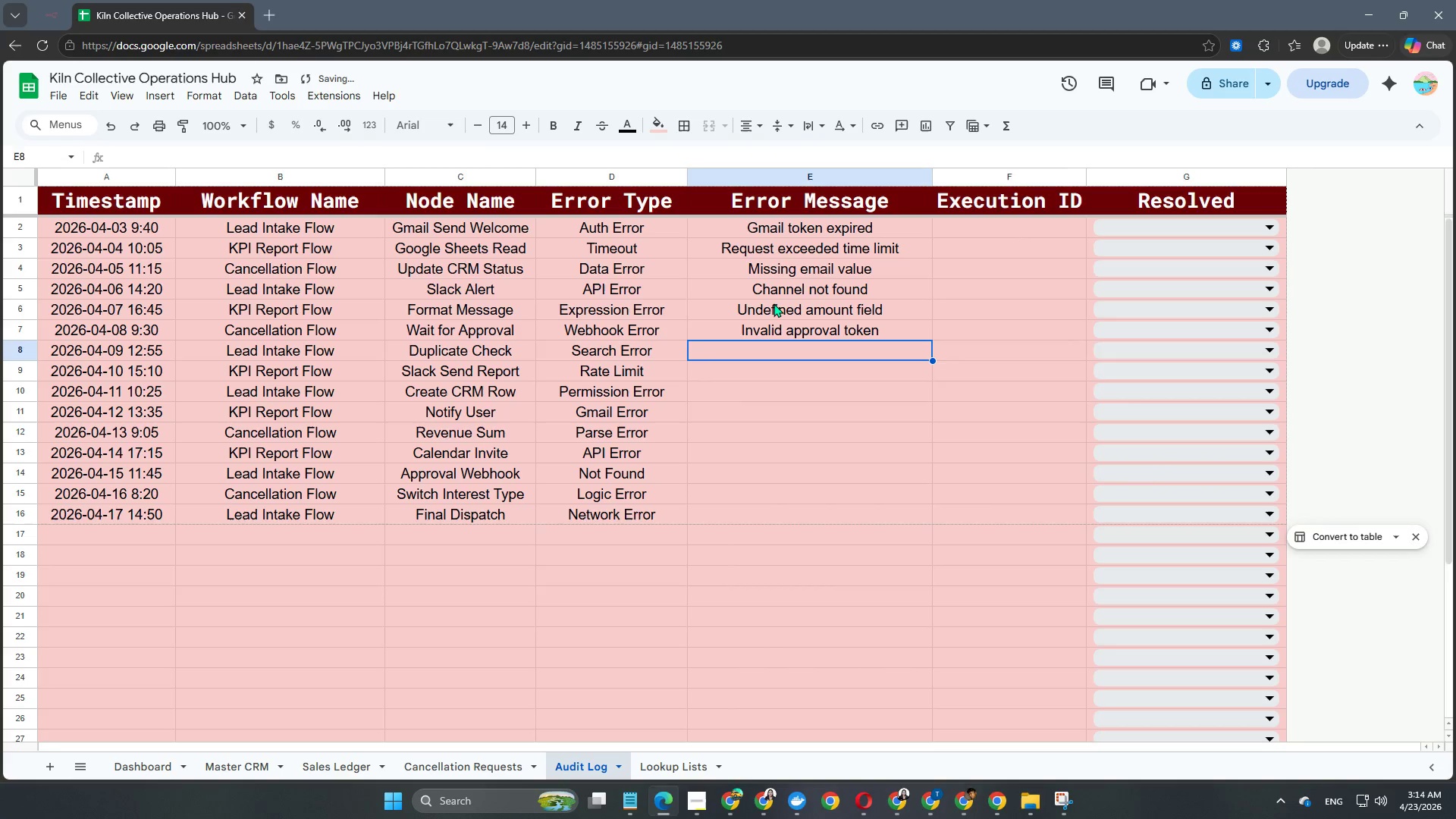 
key(Enter)
 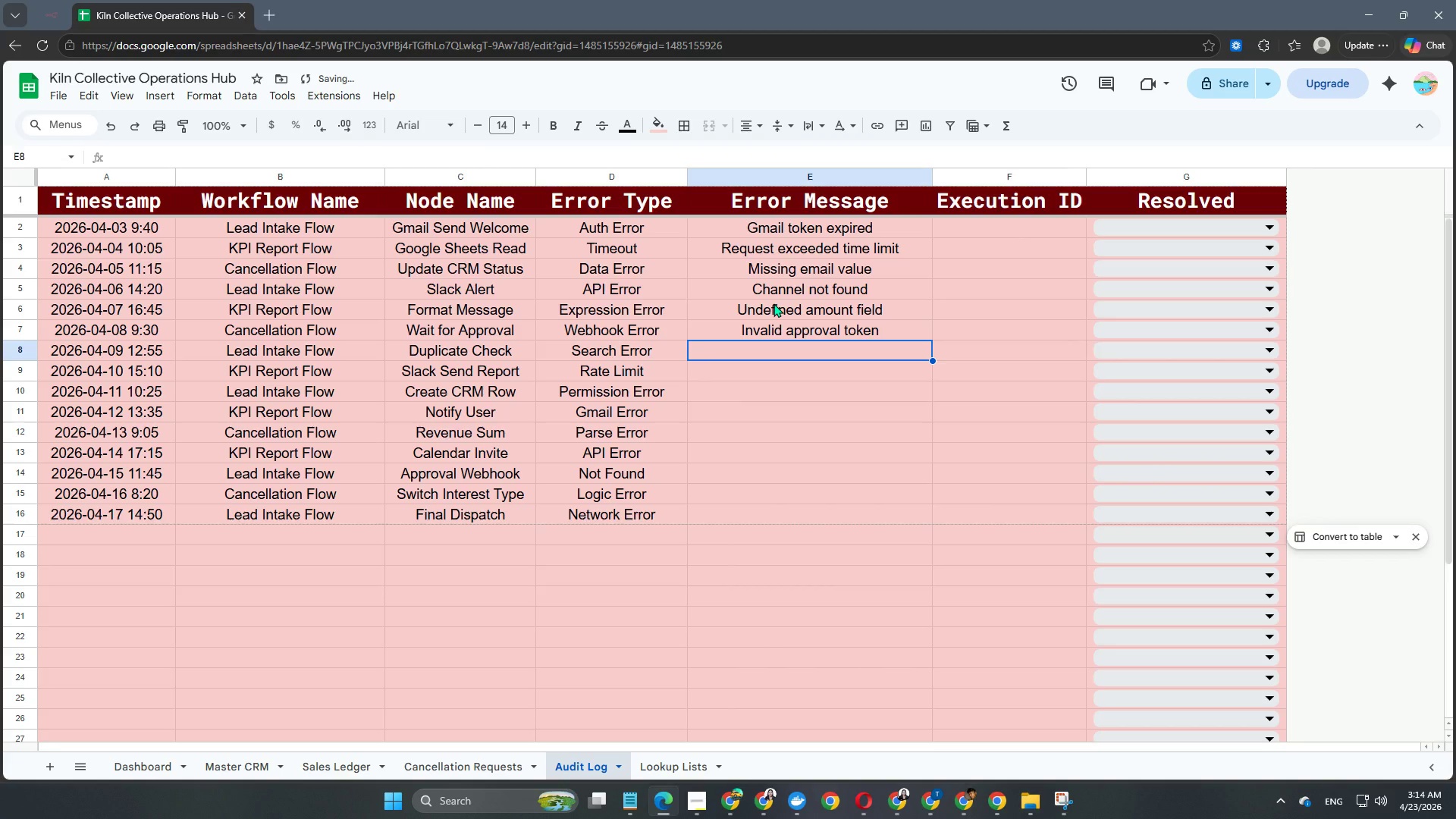 
type(Invalid range reference)
 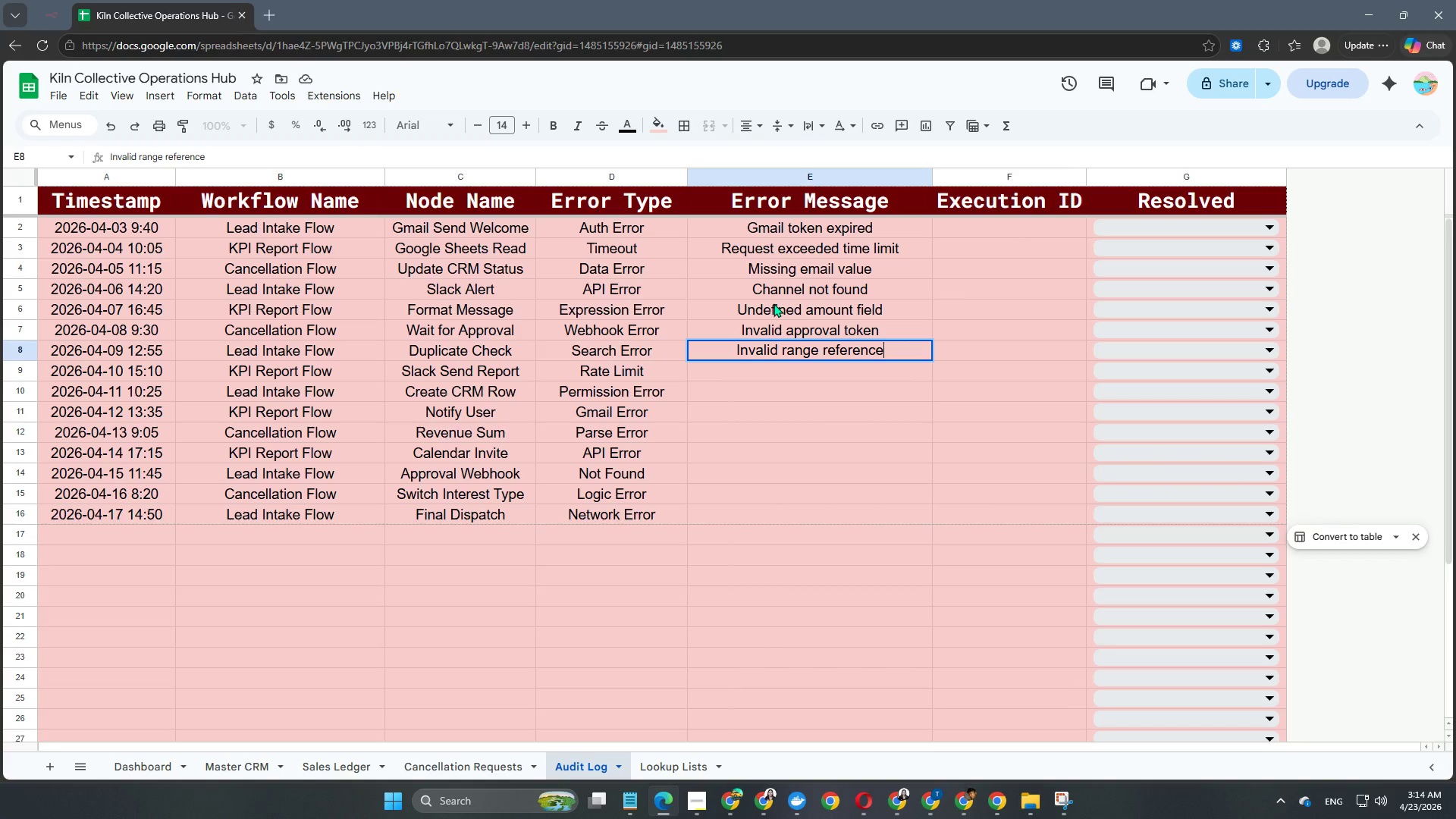 
key(Enter)
 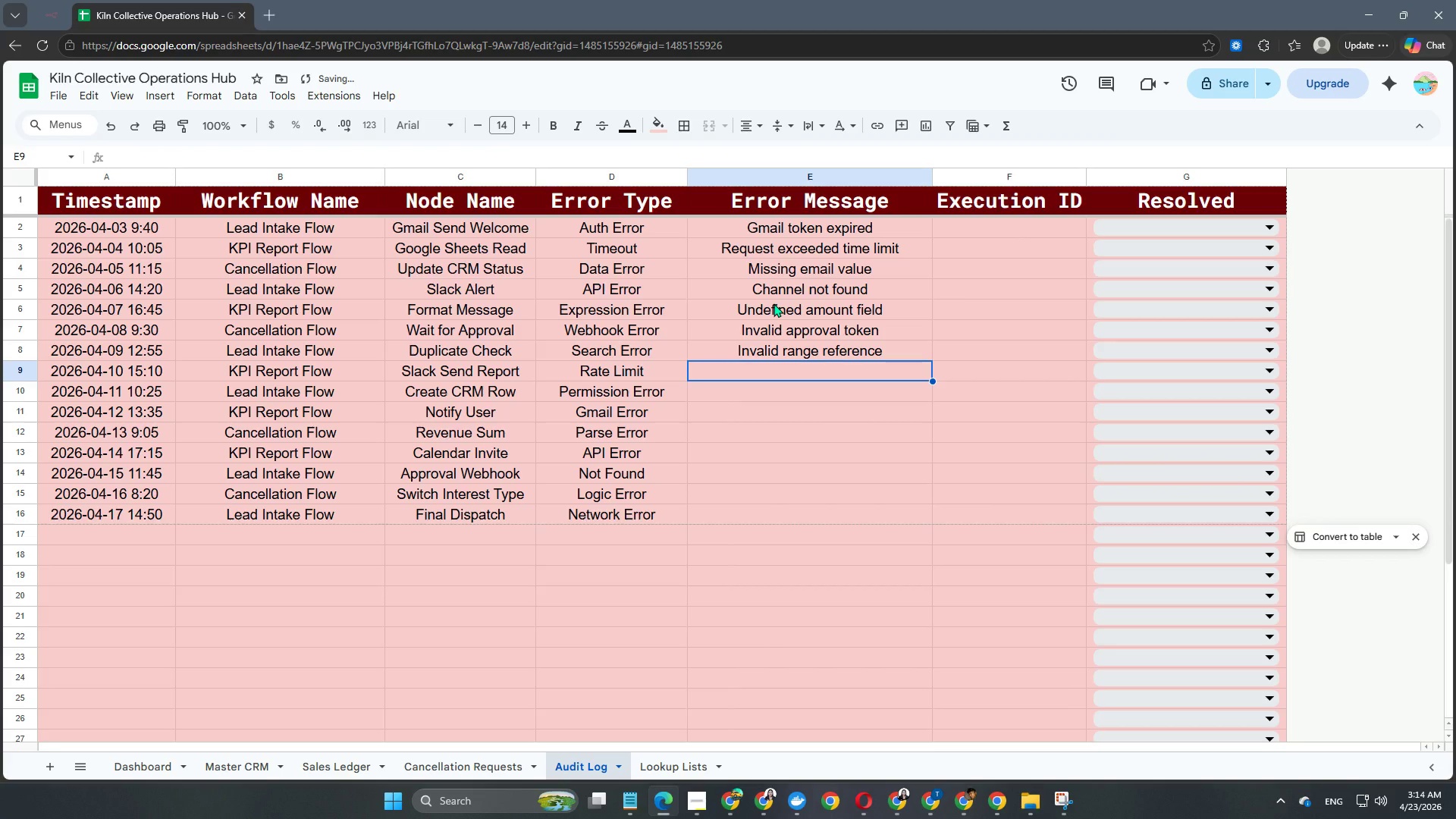 
type(Too many e)
key(Backspace)
type(requests)
 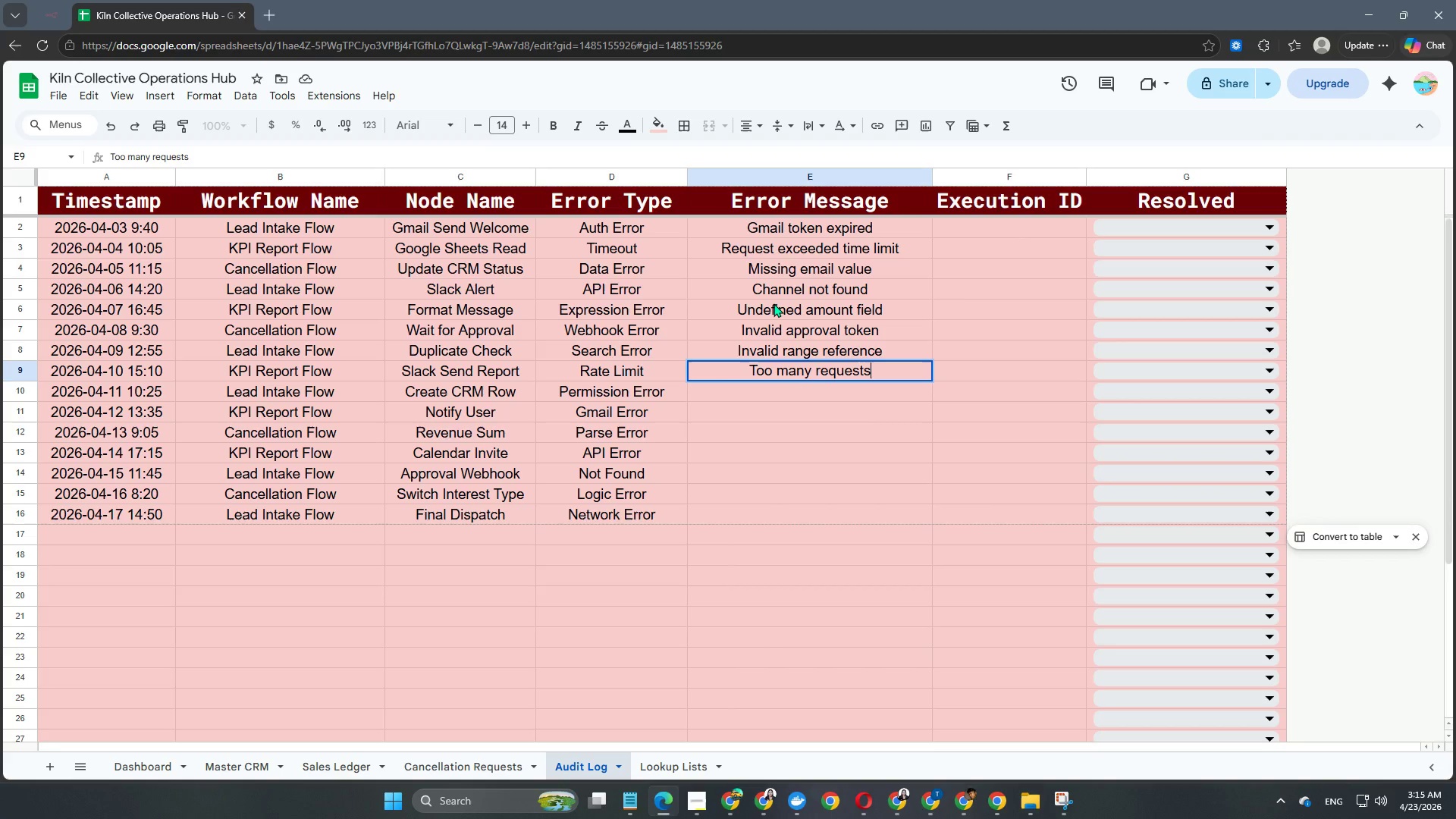 
key(Enter)
 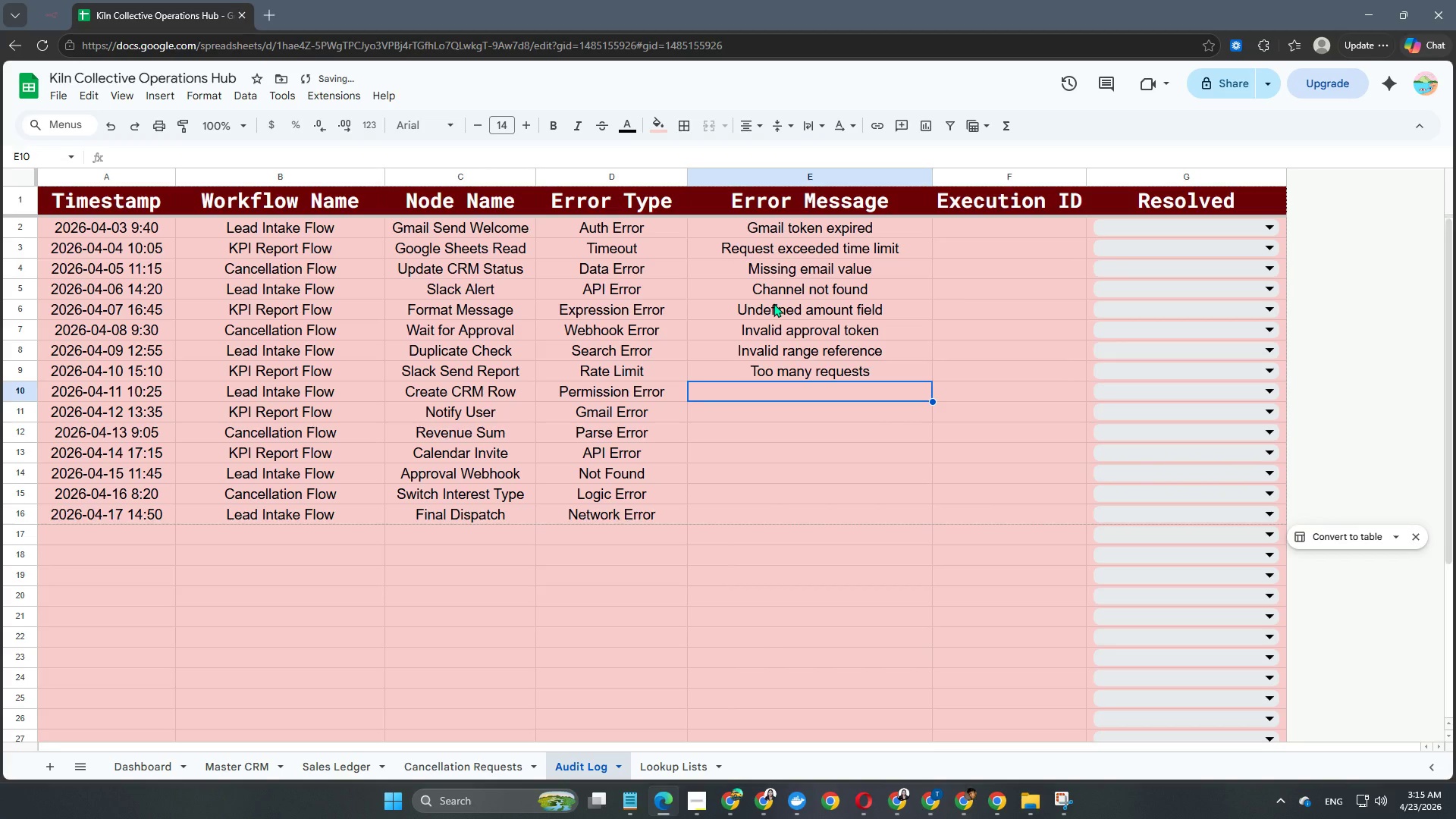 
type(Sheet access denied)
 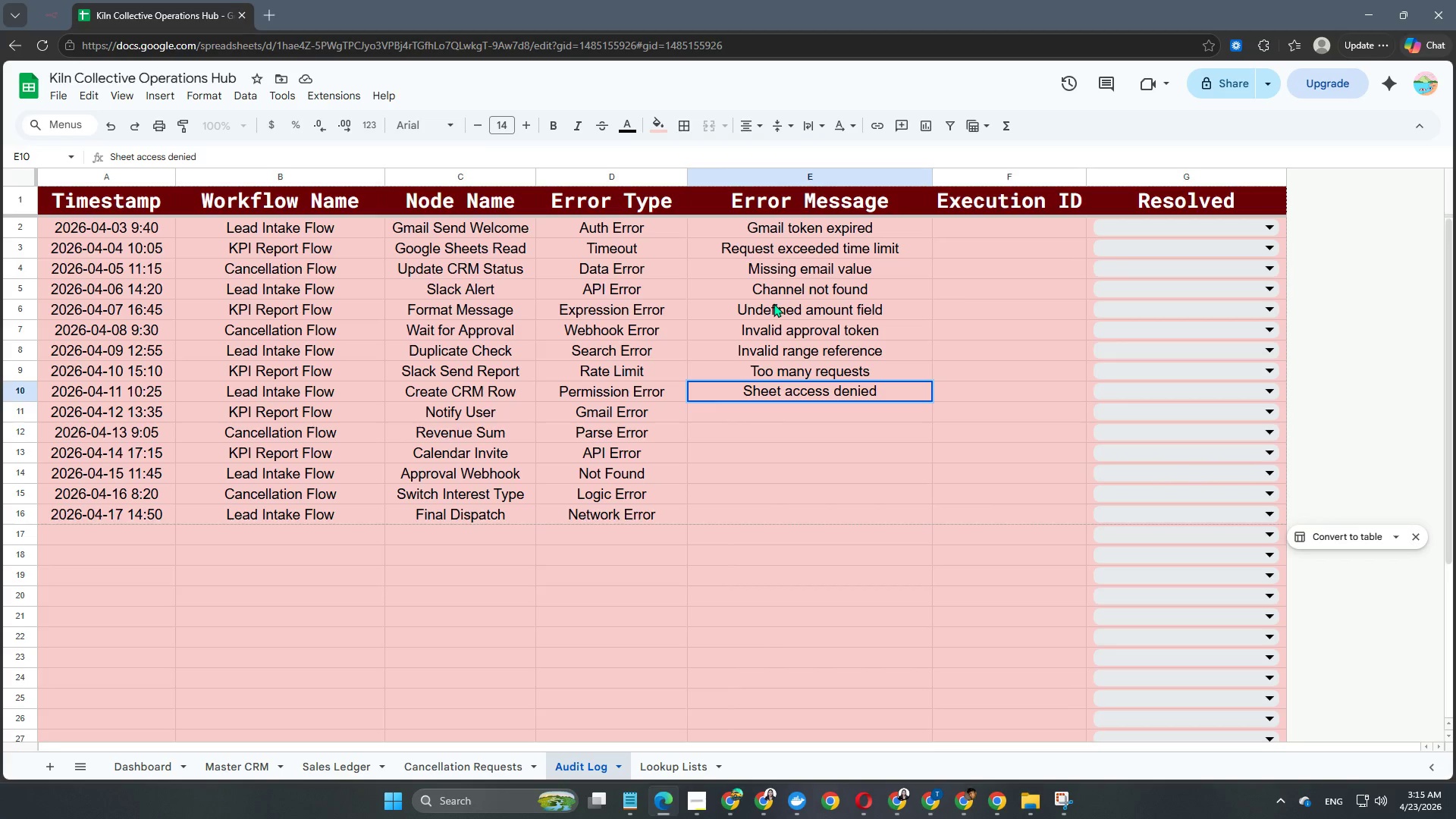 
key(Enter)
 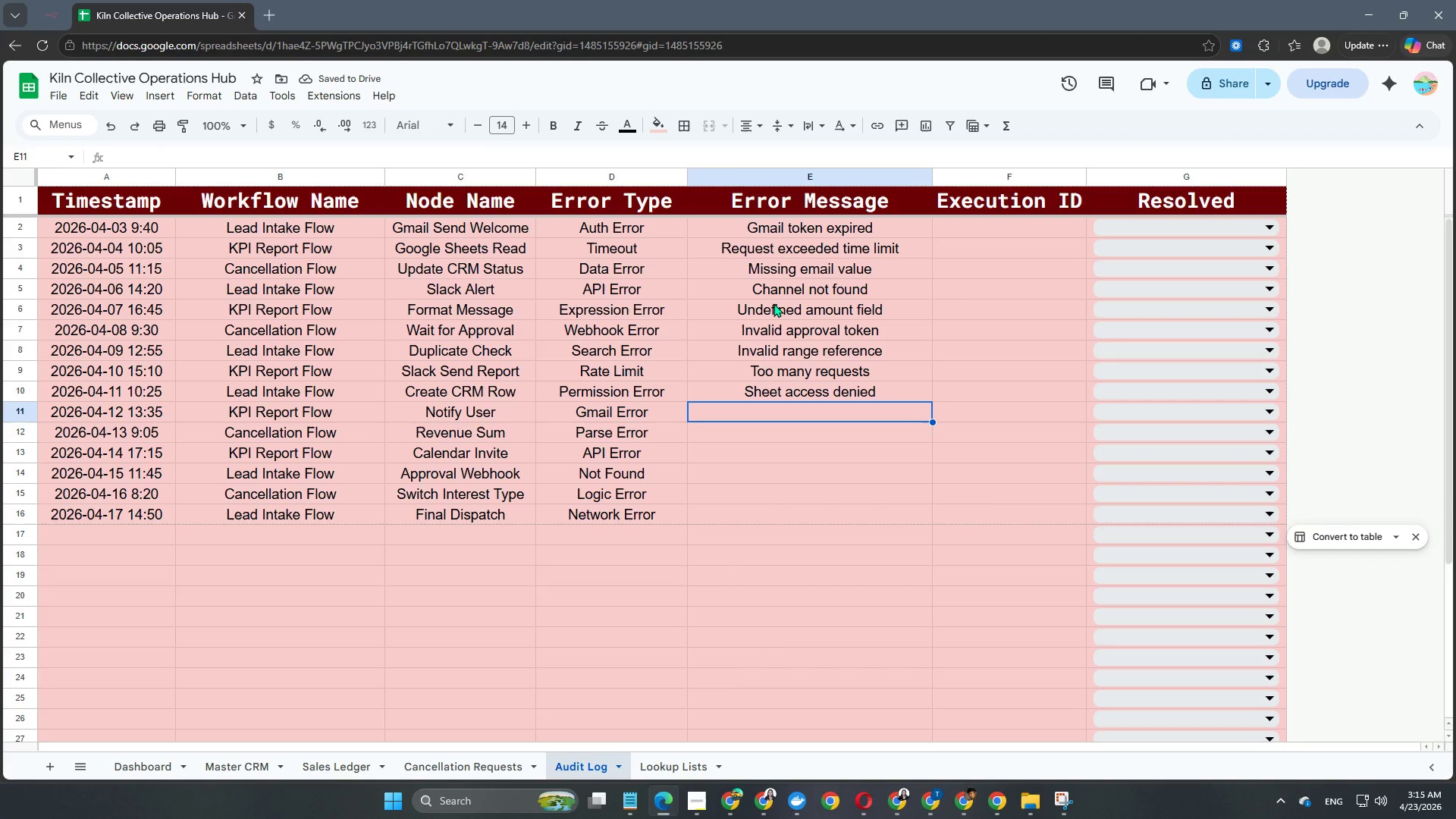 
type(Recipient rejected)
 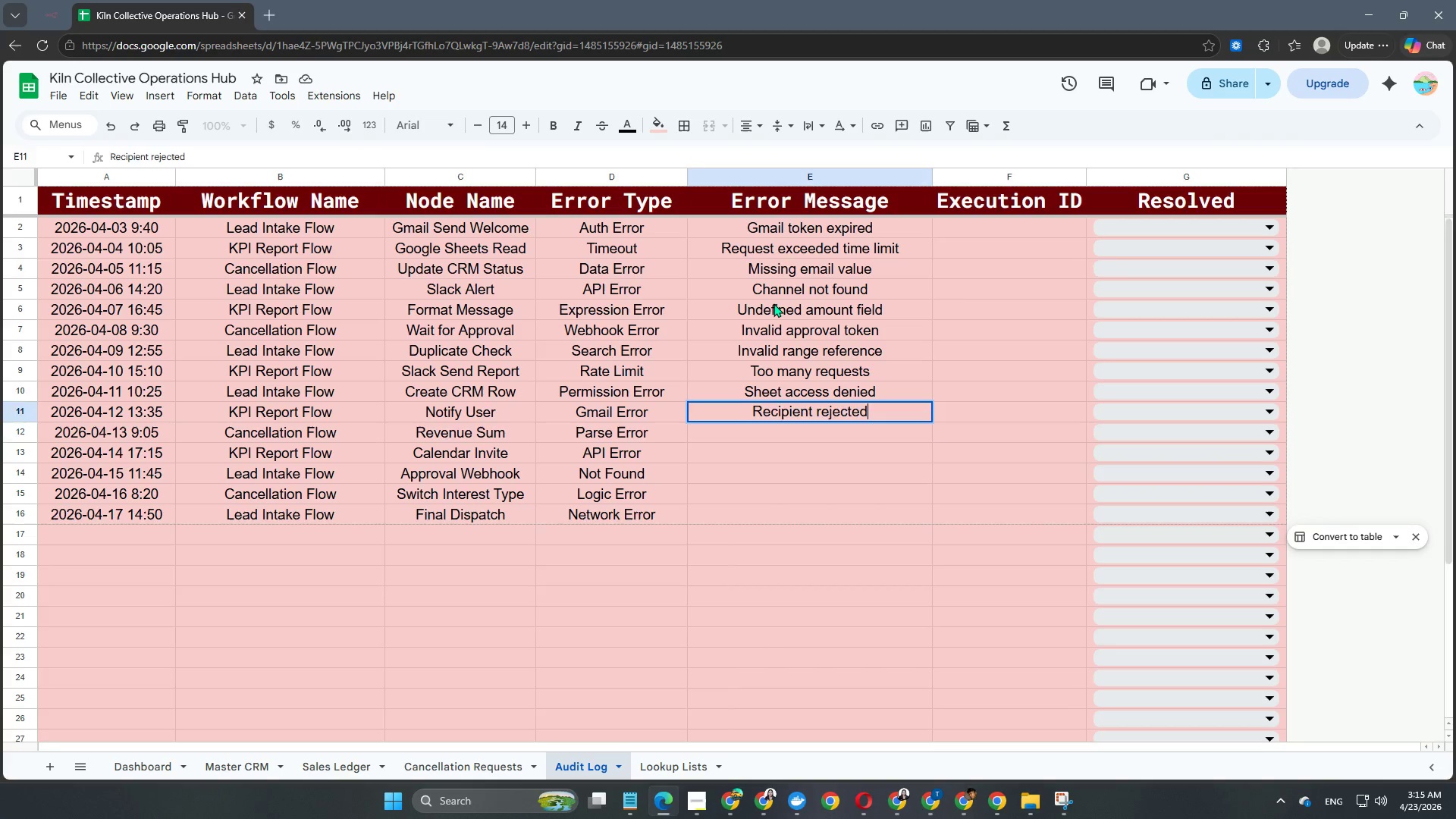 
key(Enter)
 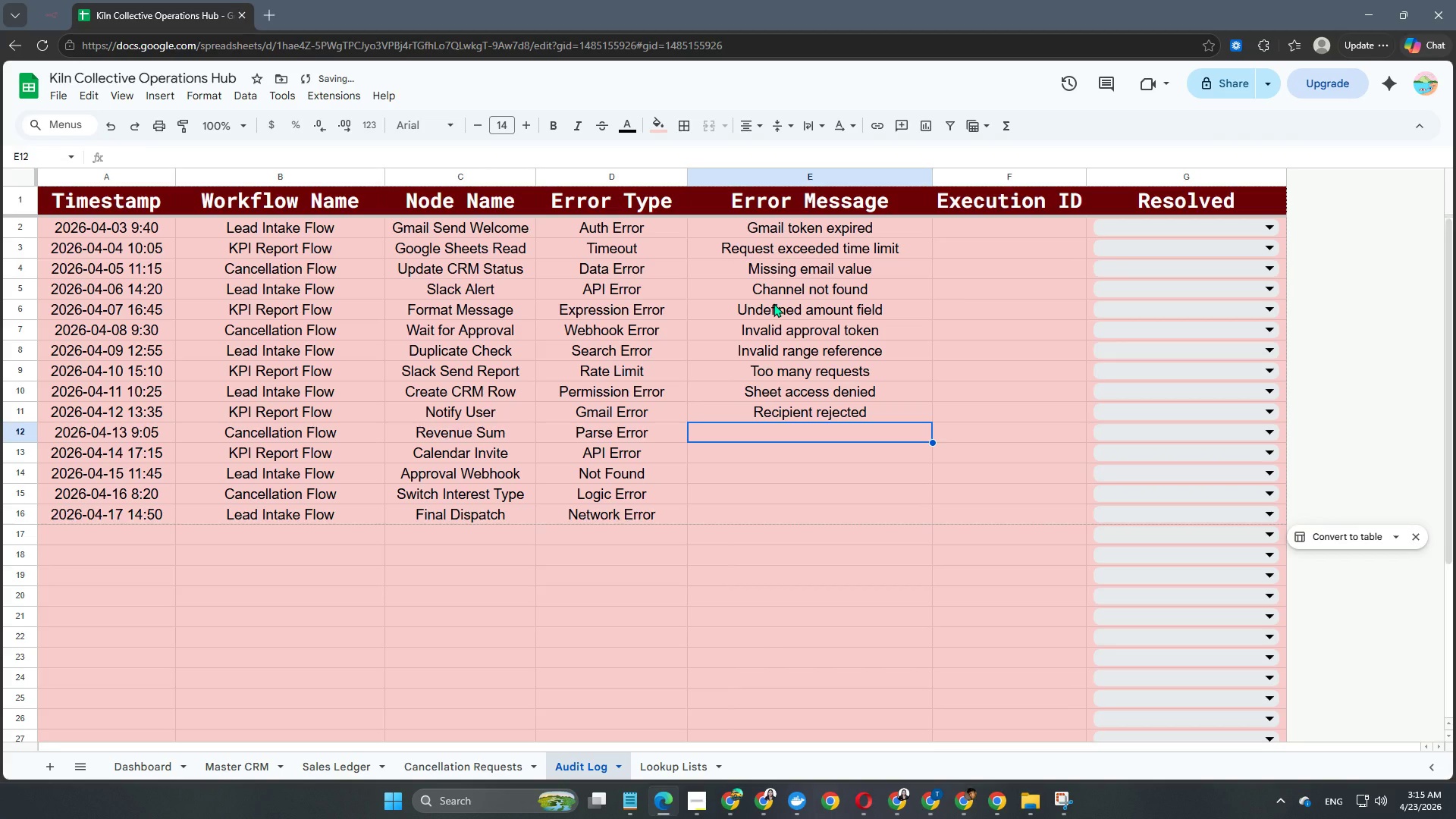 
type(Non numeric value found)
 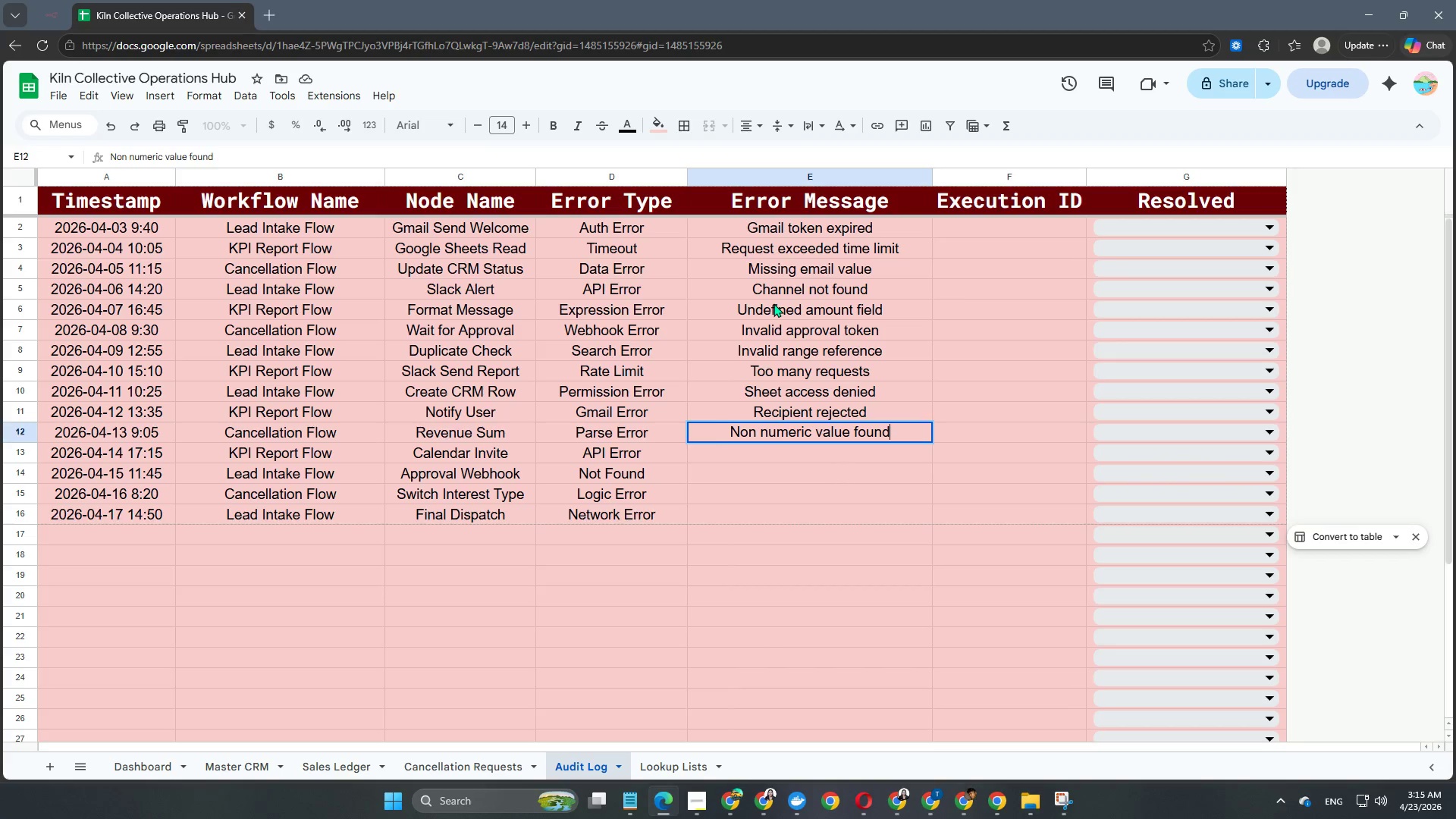 
key(Enter)
 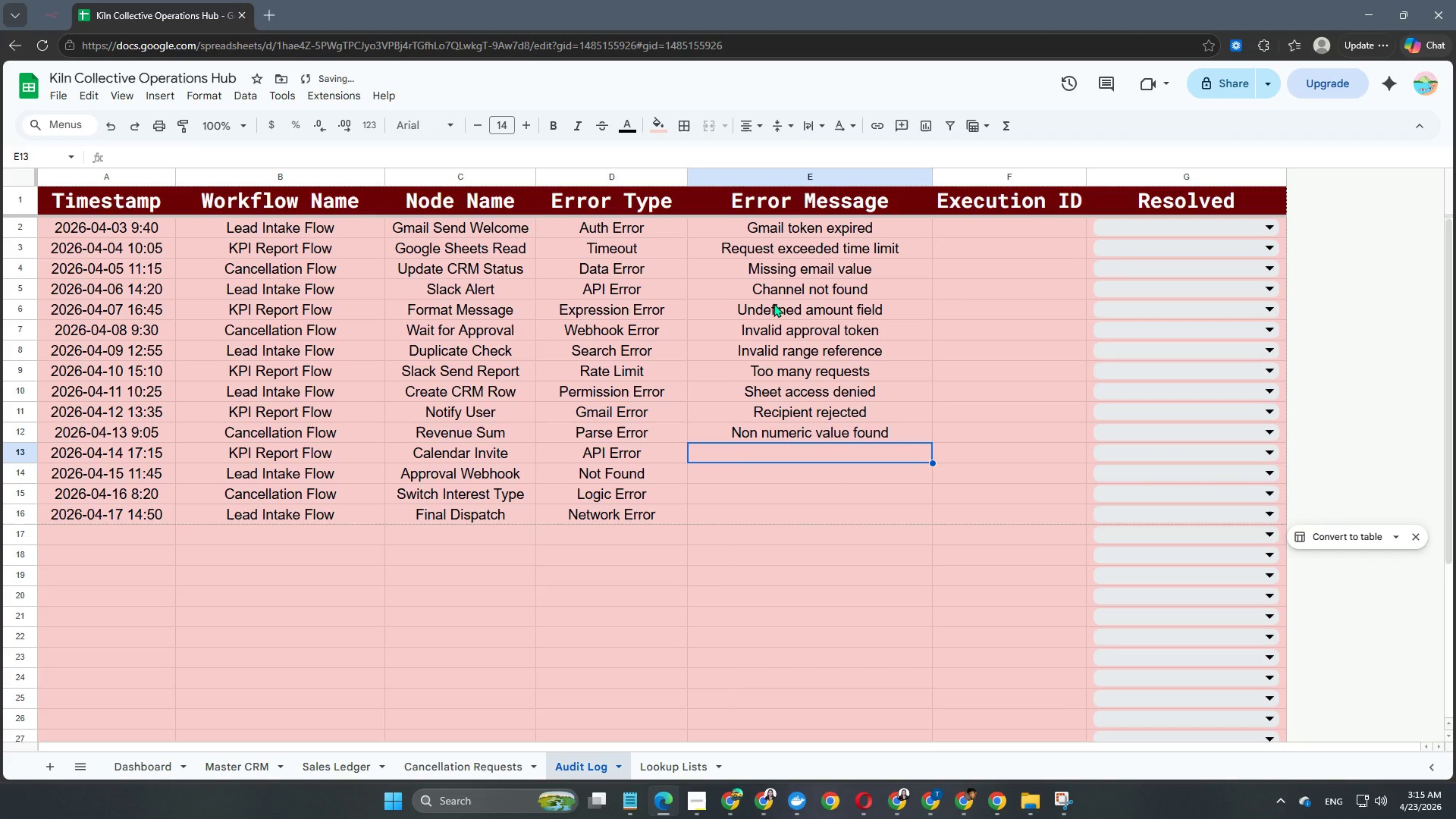 
type(Invalid date format)
 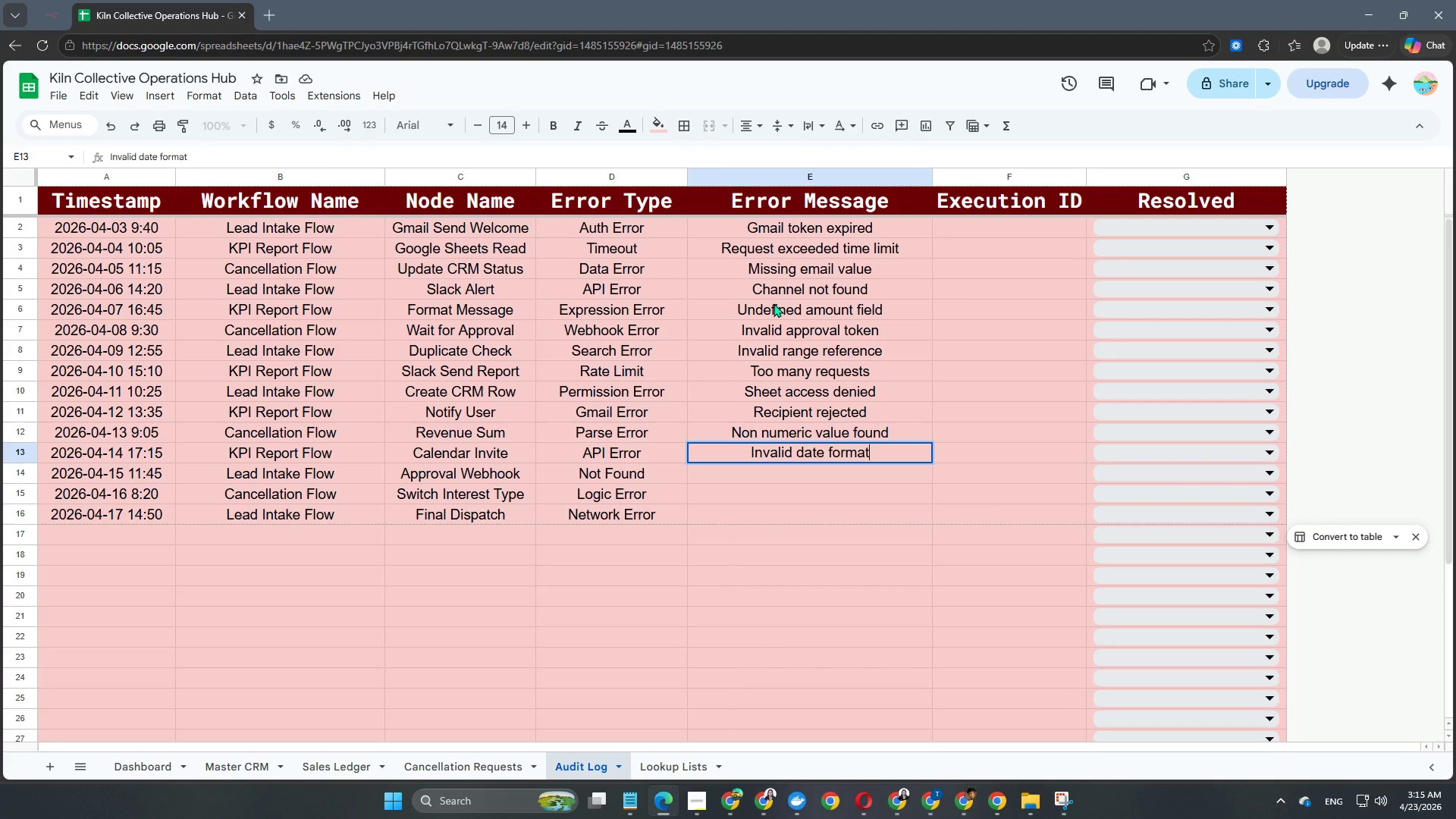 
key(Enter)
 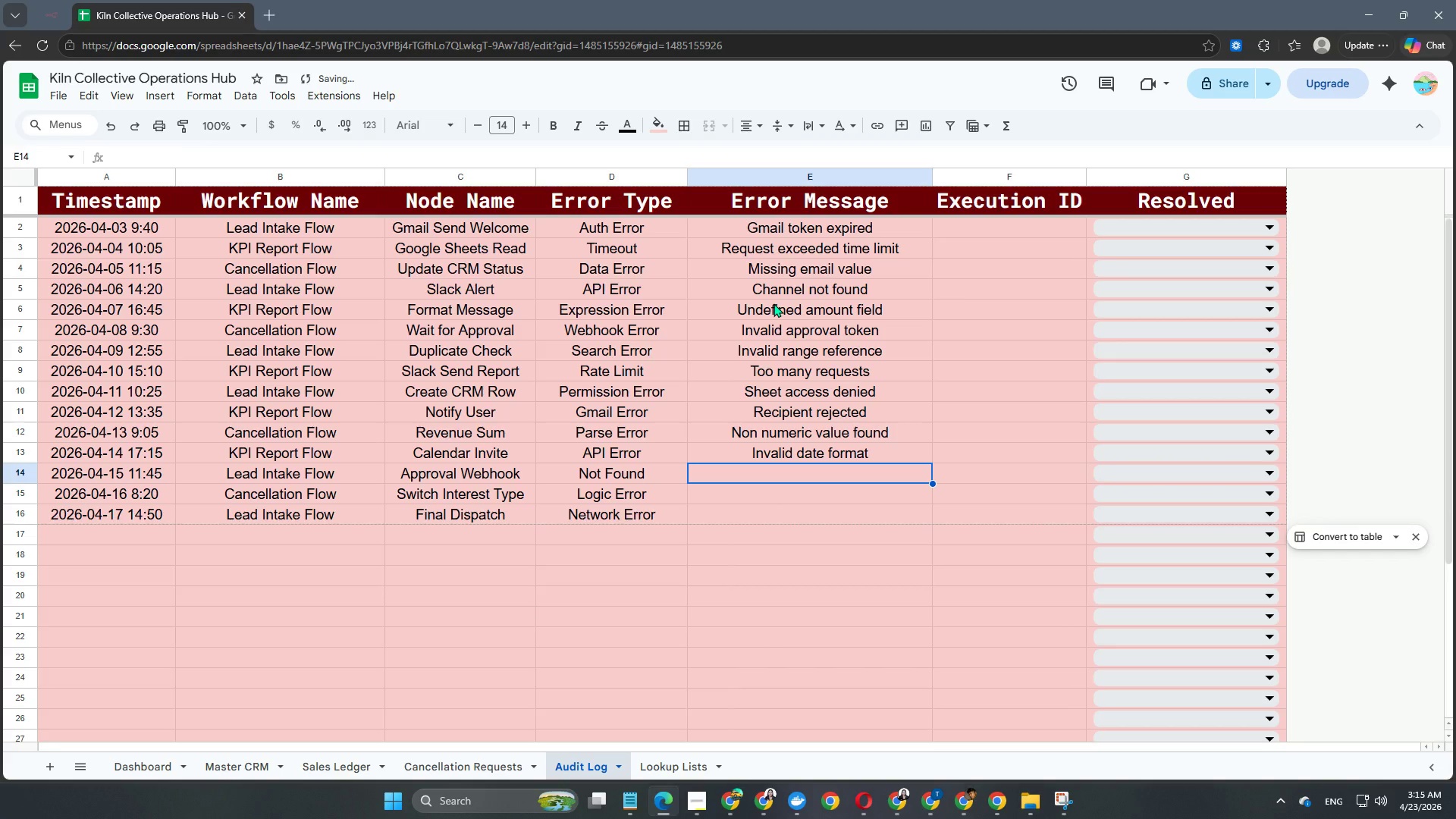 
type(Endpoint inactive)
 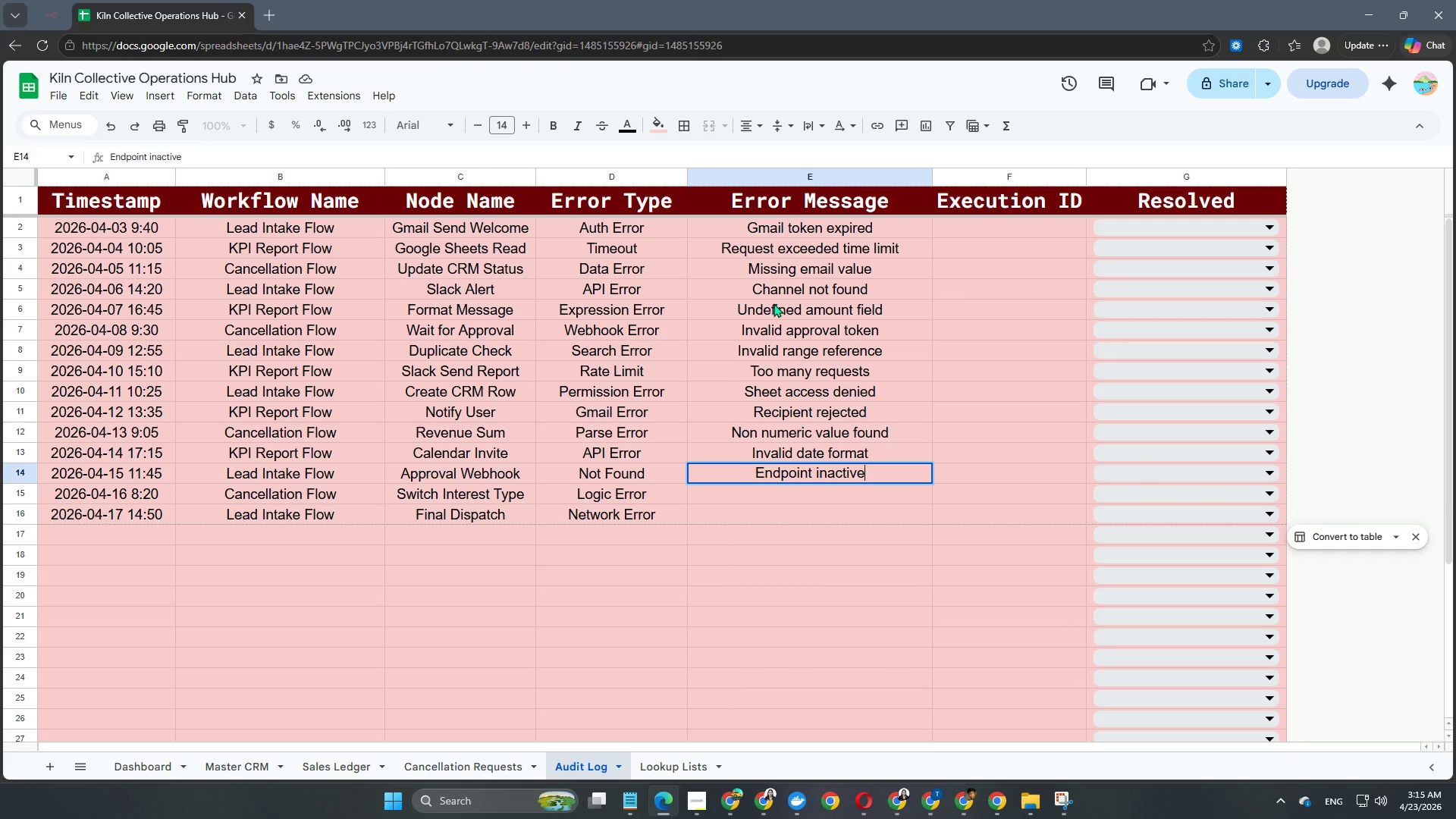 
key(Enter)
 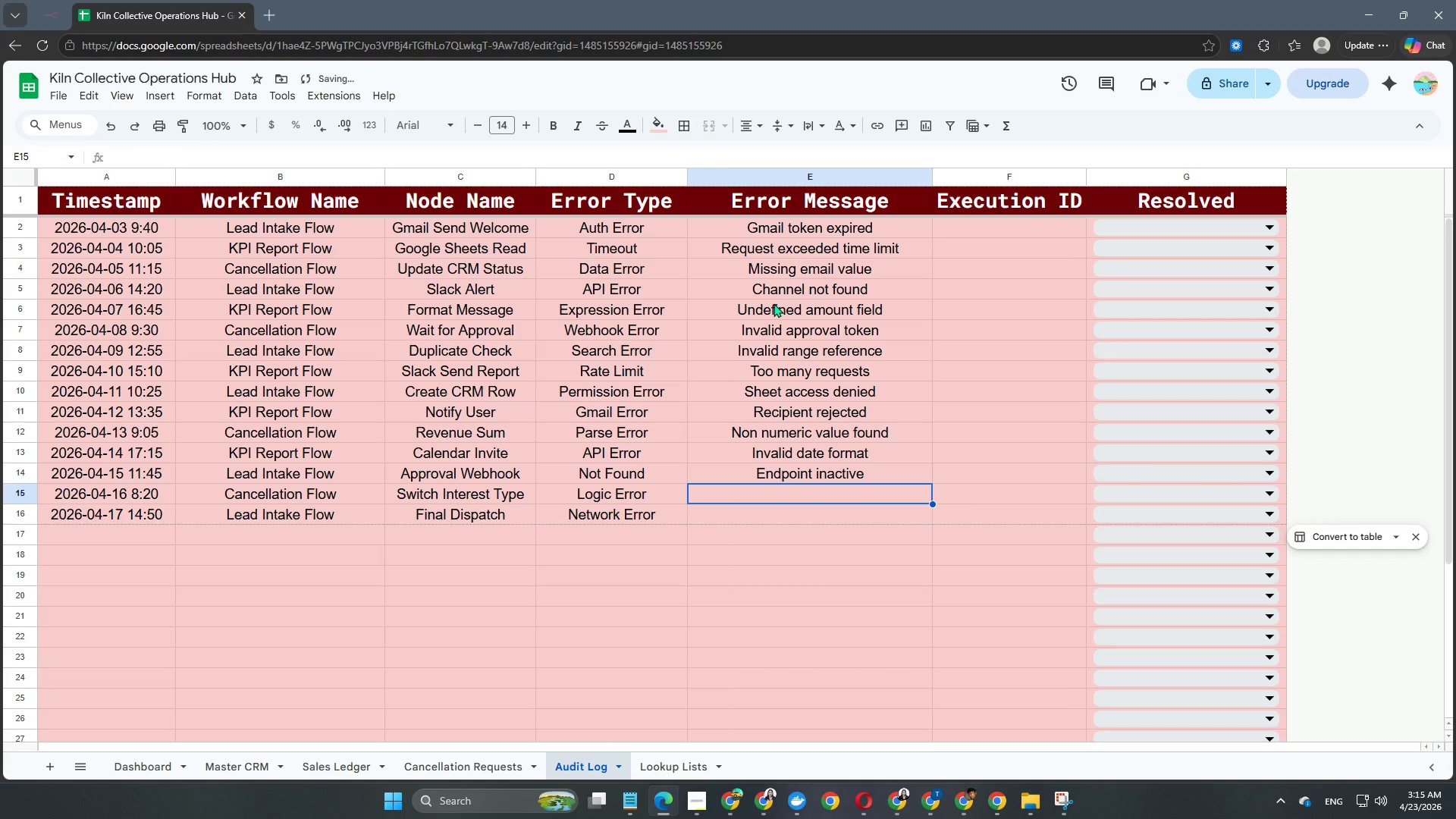 
type(Unsupported category)
 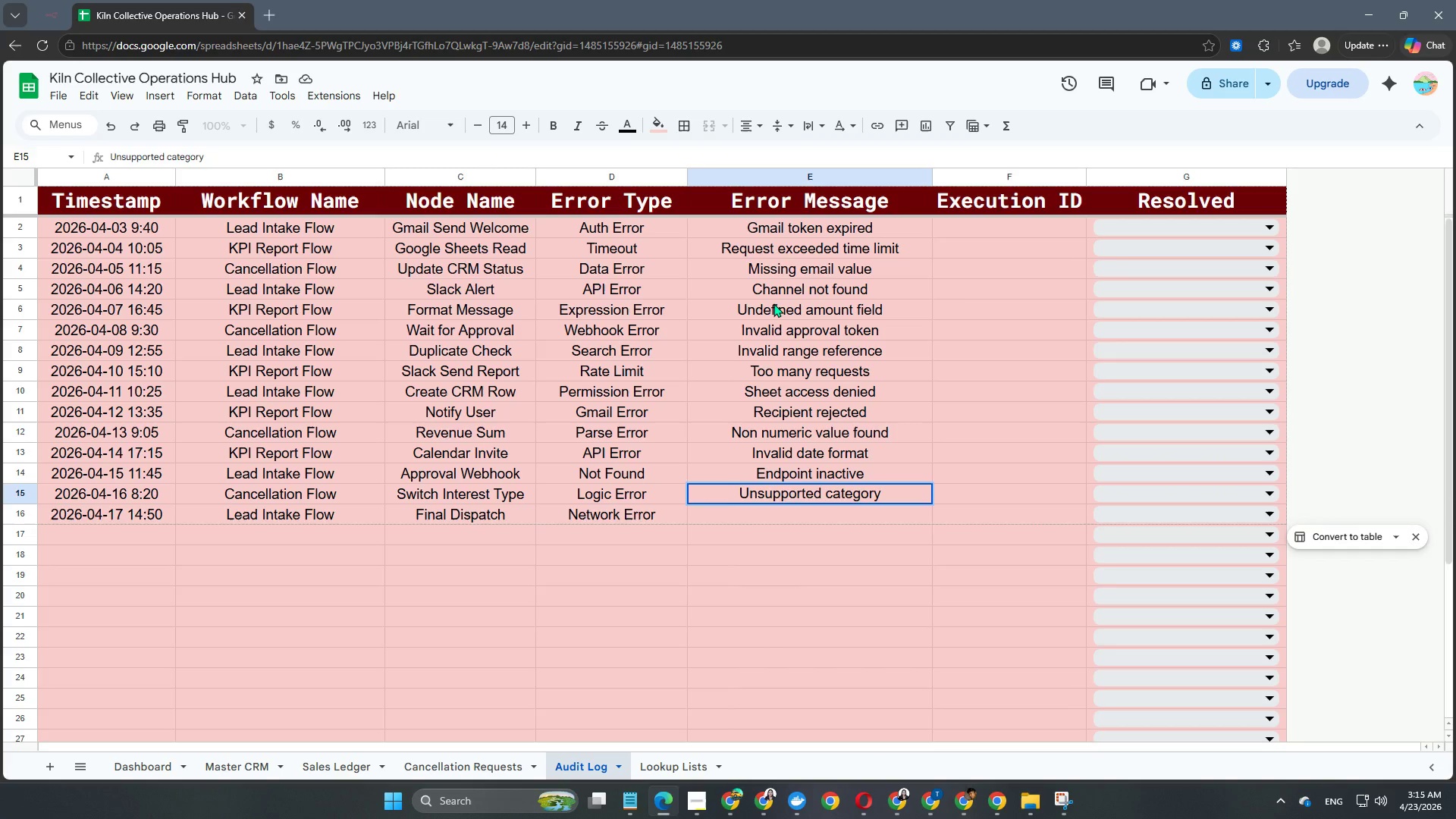 
key(Enter)
 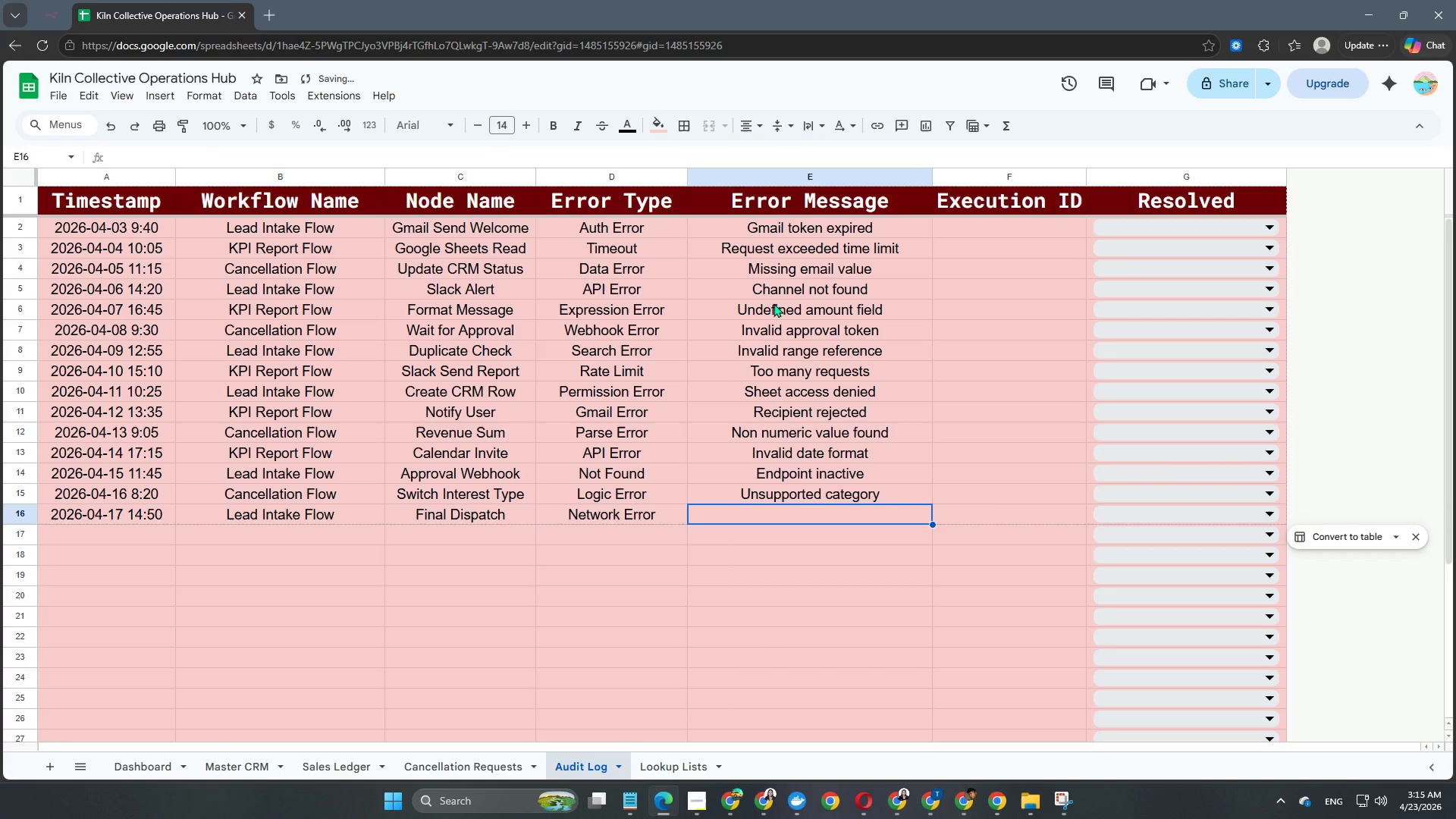 
type(Temporary connection lost)
 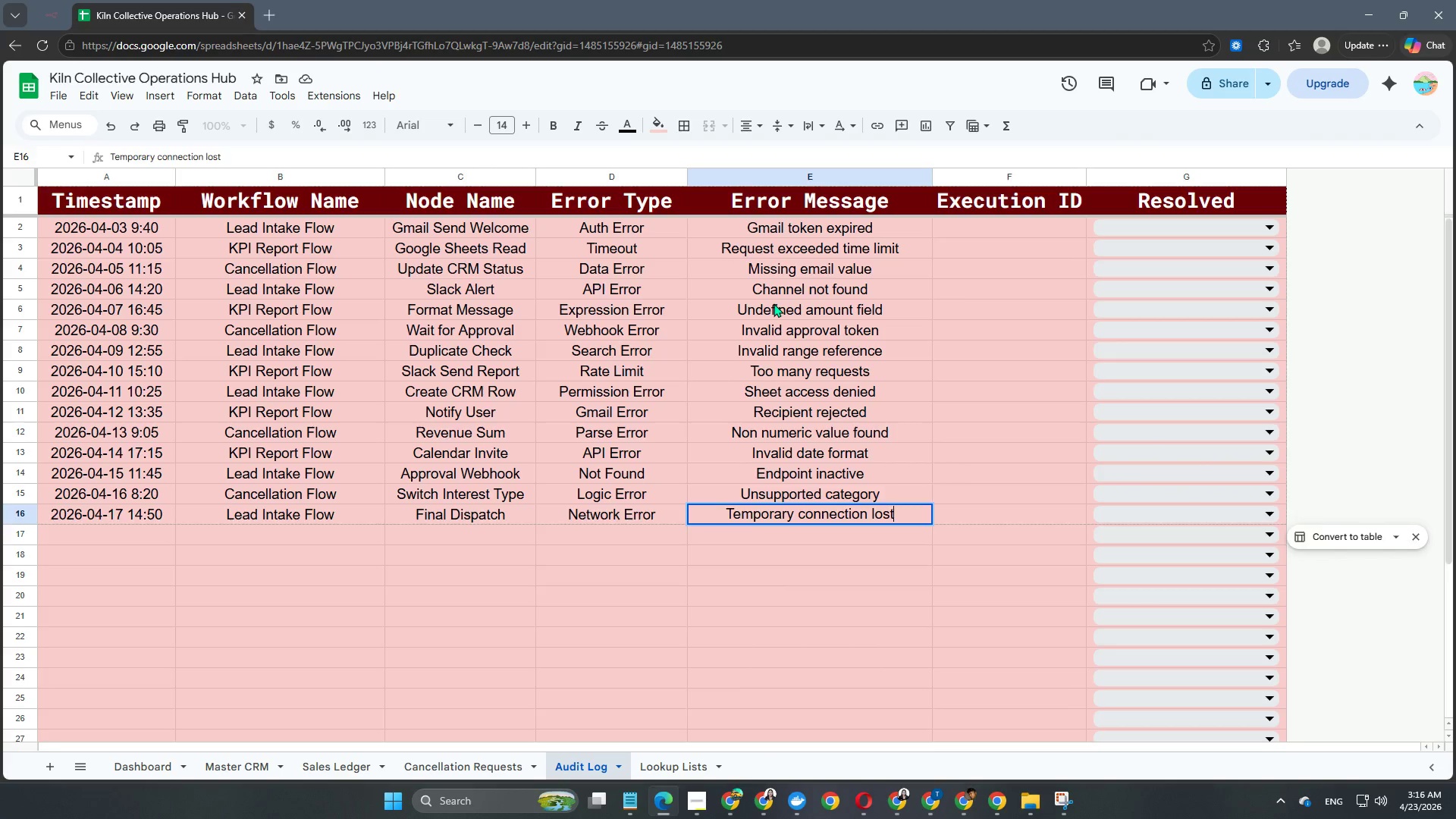 
key(Enter)
 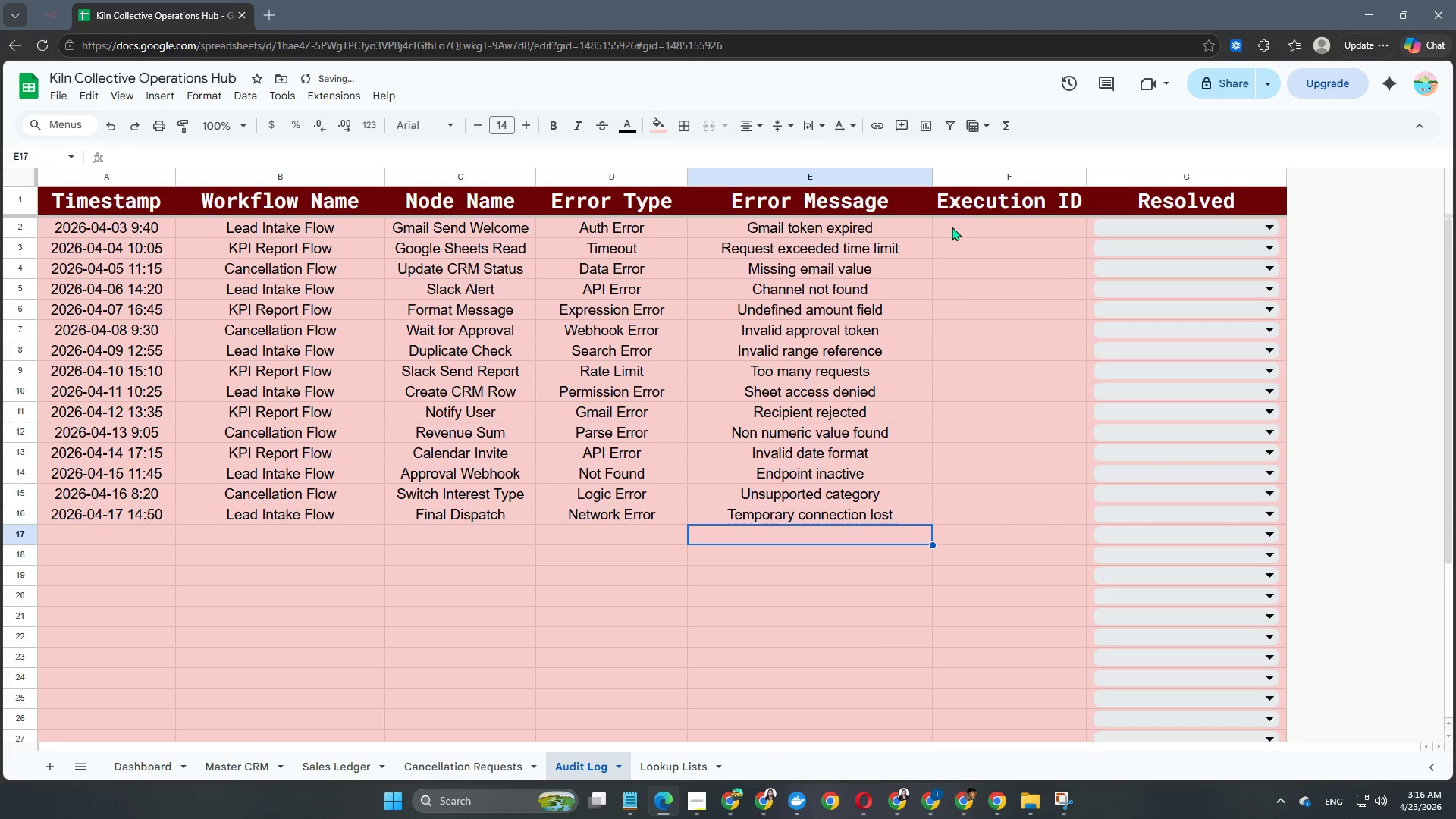 
double_click([965, 228])
 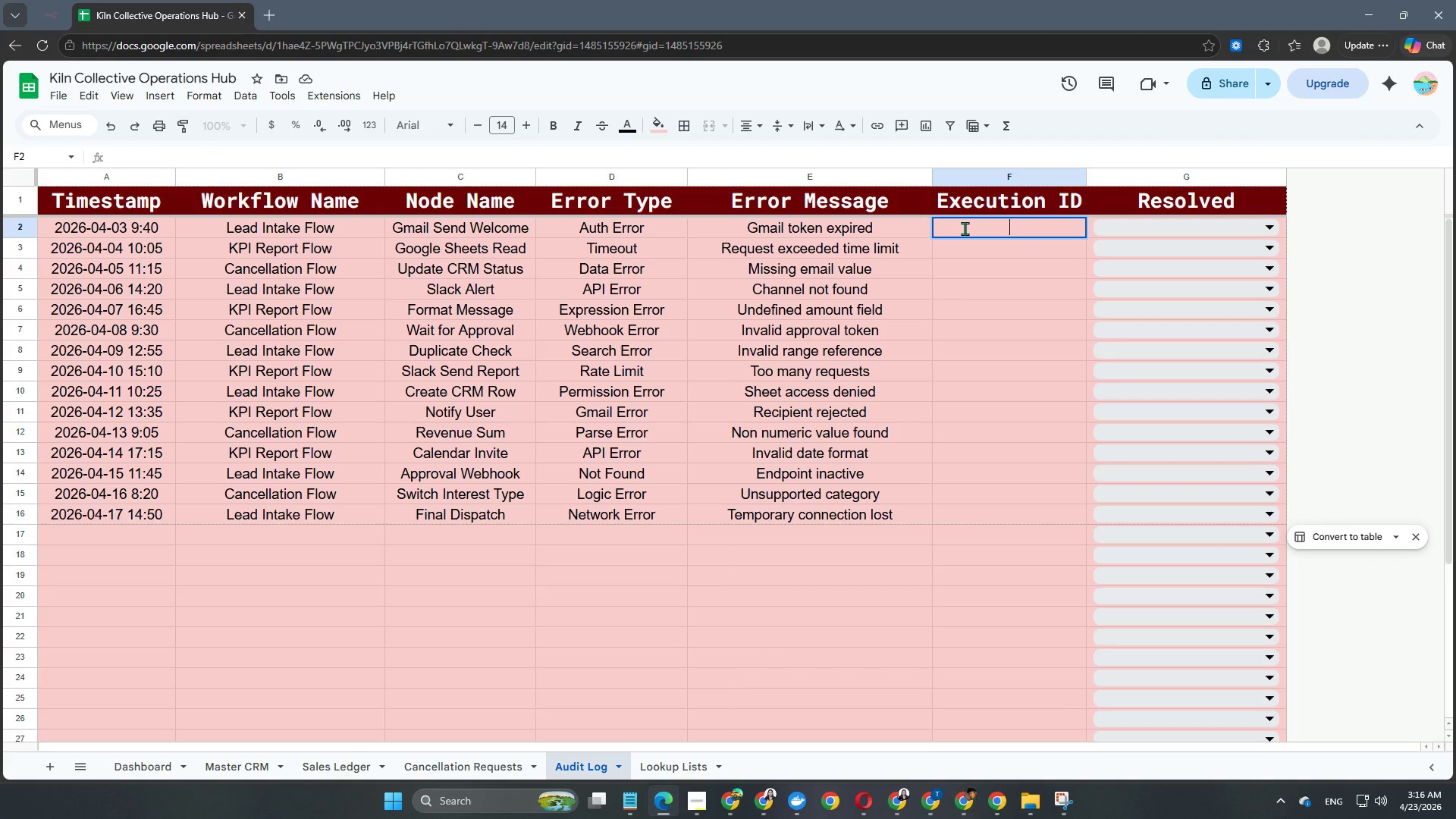 
type(EXE-5001)
key(NumpadEnter)
type(XE-2)
key(Backspace)
type(5002)
key(NumpadEnter)
type(EXE-5003)
key(NumpadEnter)
type(EXE-5004)
key(NumpadEnter)
type(EXE-5005)
key(NumpadEnter)
type(EXE-5006)
key(NumpadEnter)
type(EXE-5007)
key(NumpadEnter)
type(EXE-5008)
key(NumpadEnter)
type(EXE-5009)
key(NumpadEnter)
type(EXE-5010)
key(NumpadEnter)
type(EXE-5011)
key(NumpadEnter)
type(EXE-)
 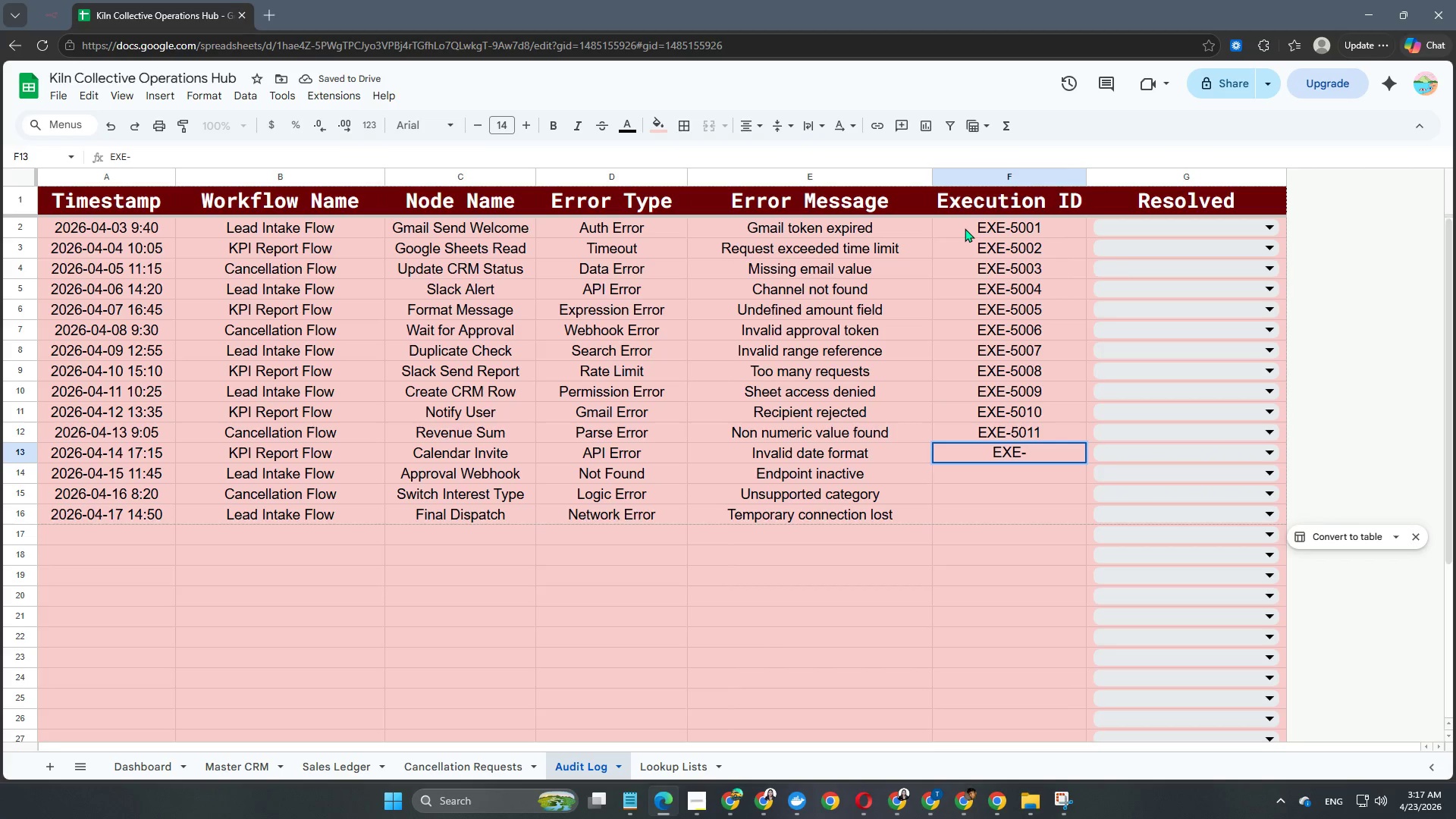 
wait(9.7)
 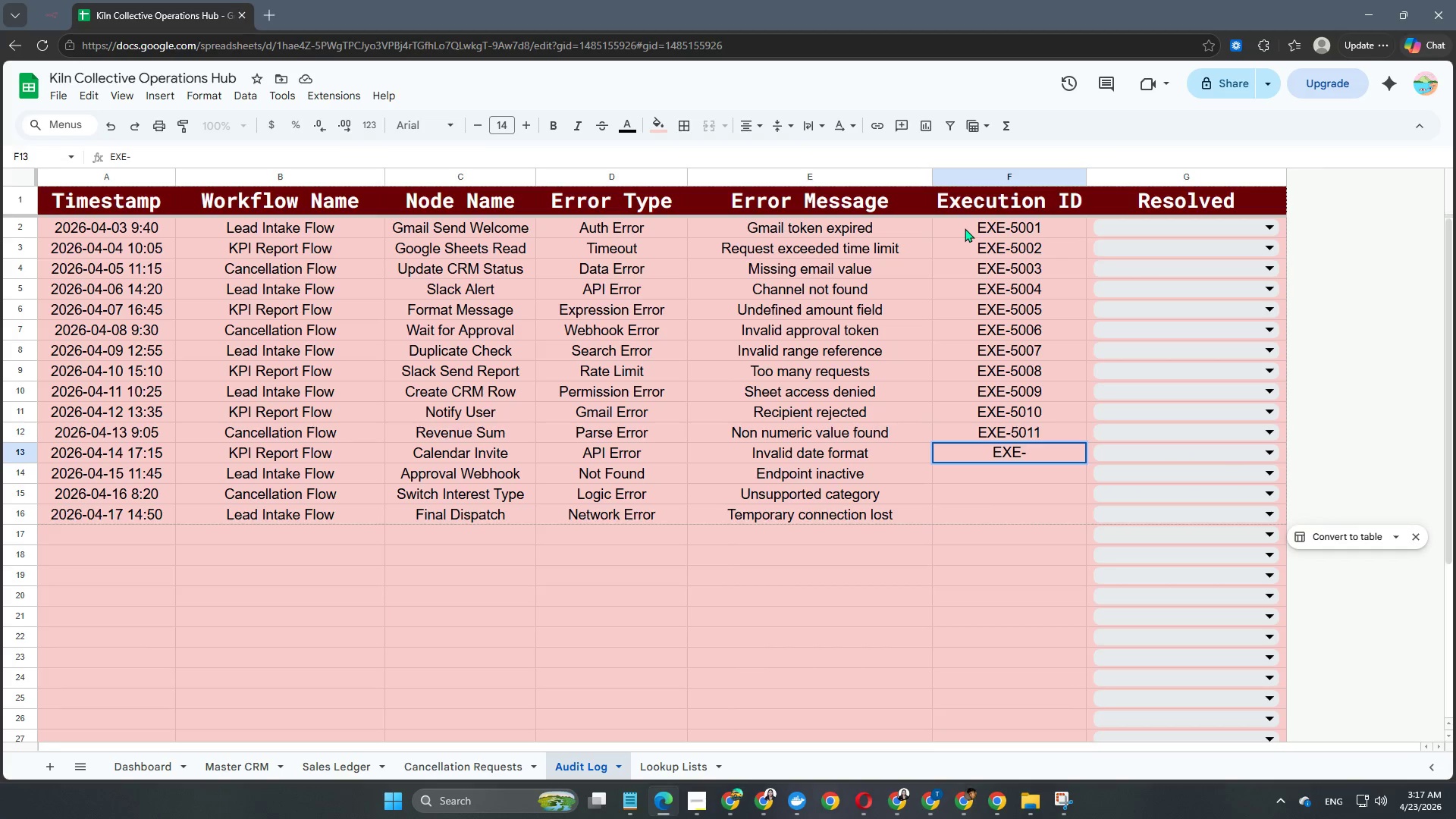 
type(5012)
key(NumpadEnter)
type(EXE-5013)
key(NumpadEnter)
type(EXE-5014)
key(NumpadEnter)
type(EXE-5015)
key(NumpadEnter)
 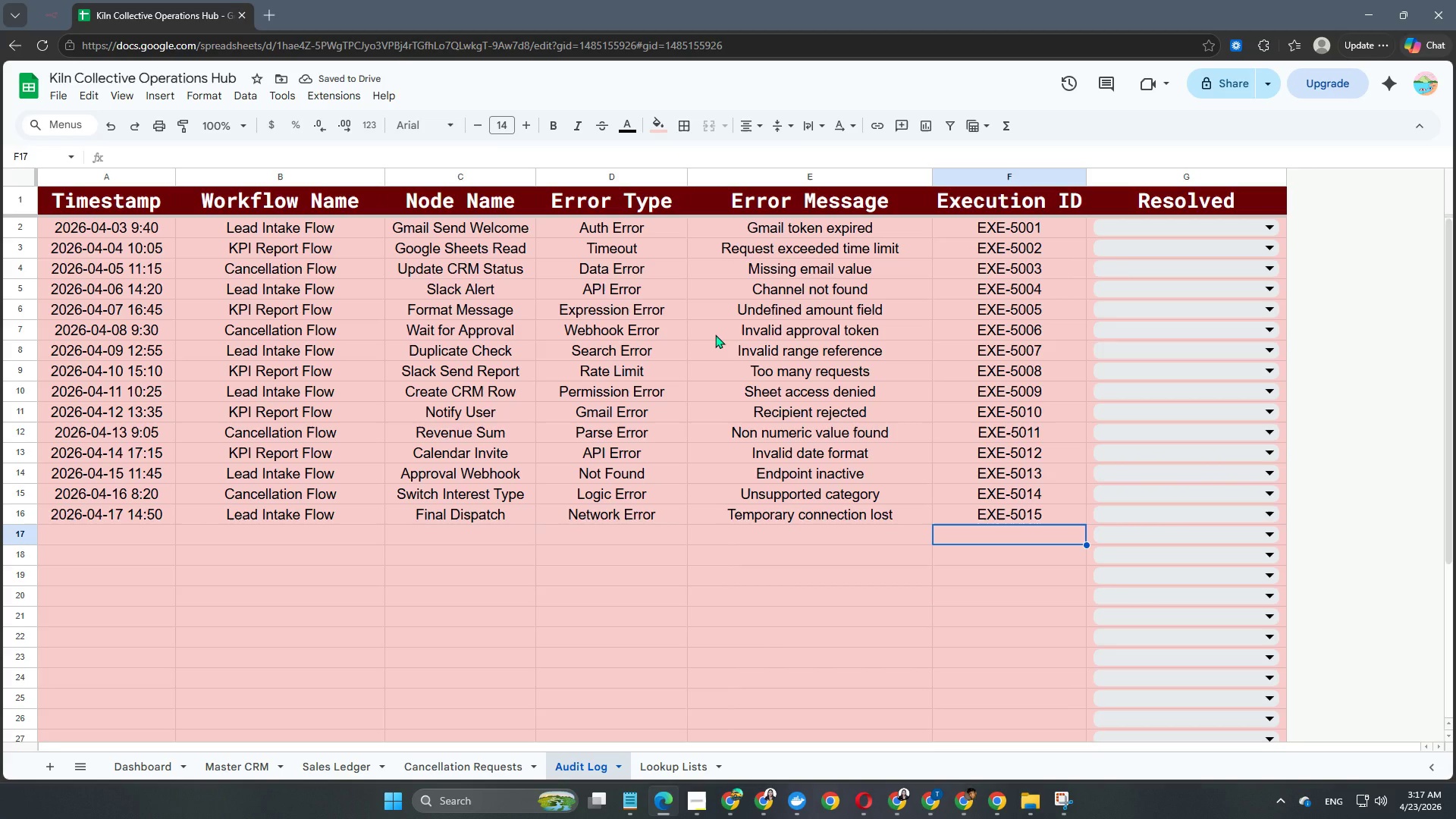 
wait(8.66)
 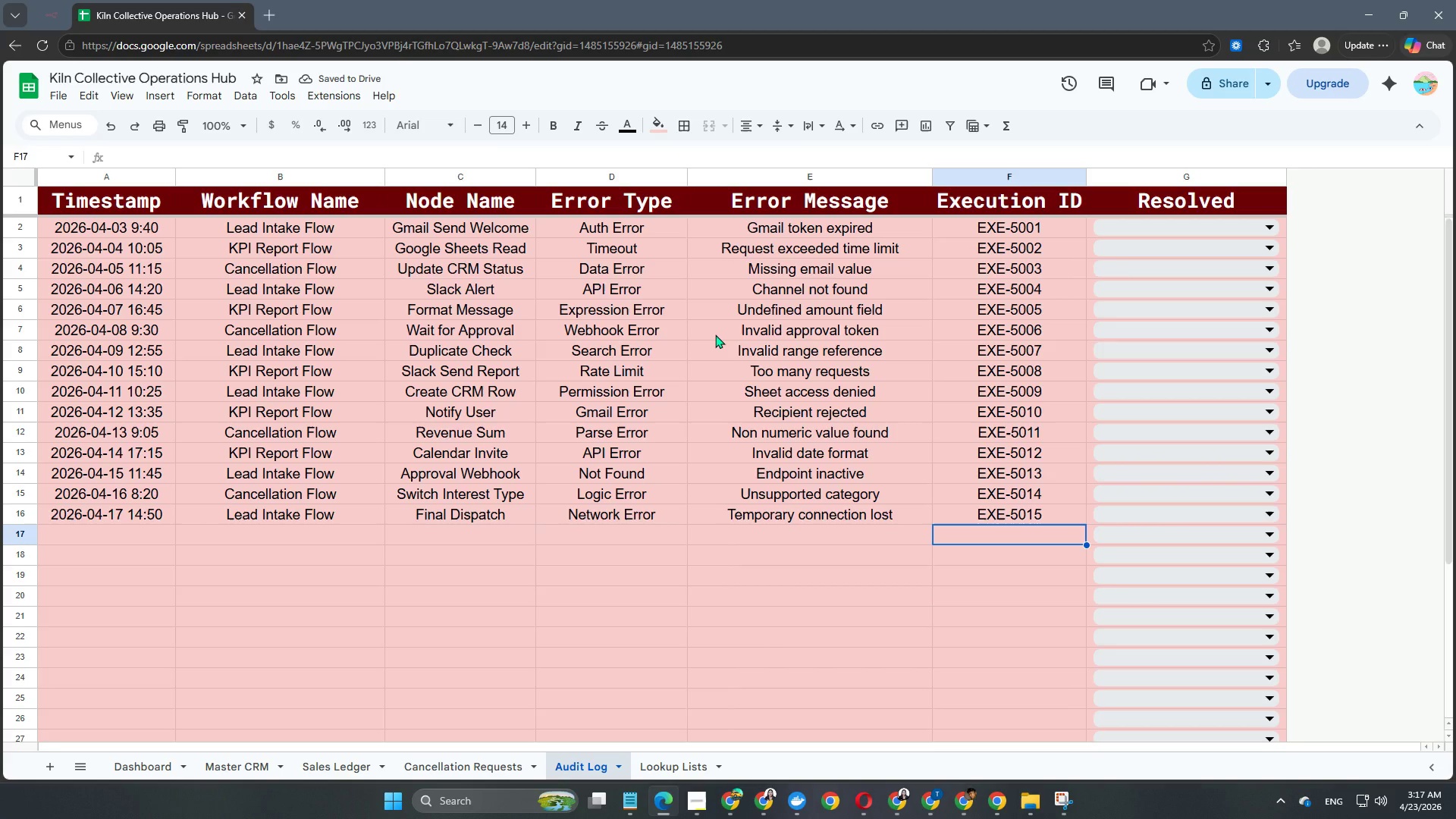 
scroll: coordinate [1222, 270], scroll_direction: up, amount: 2.0
 